 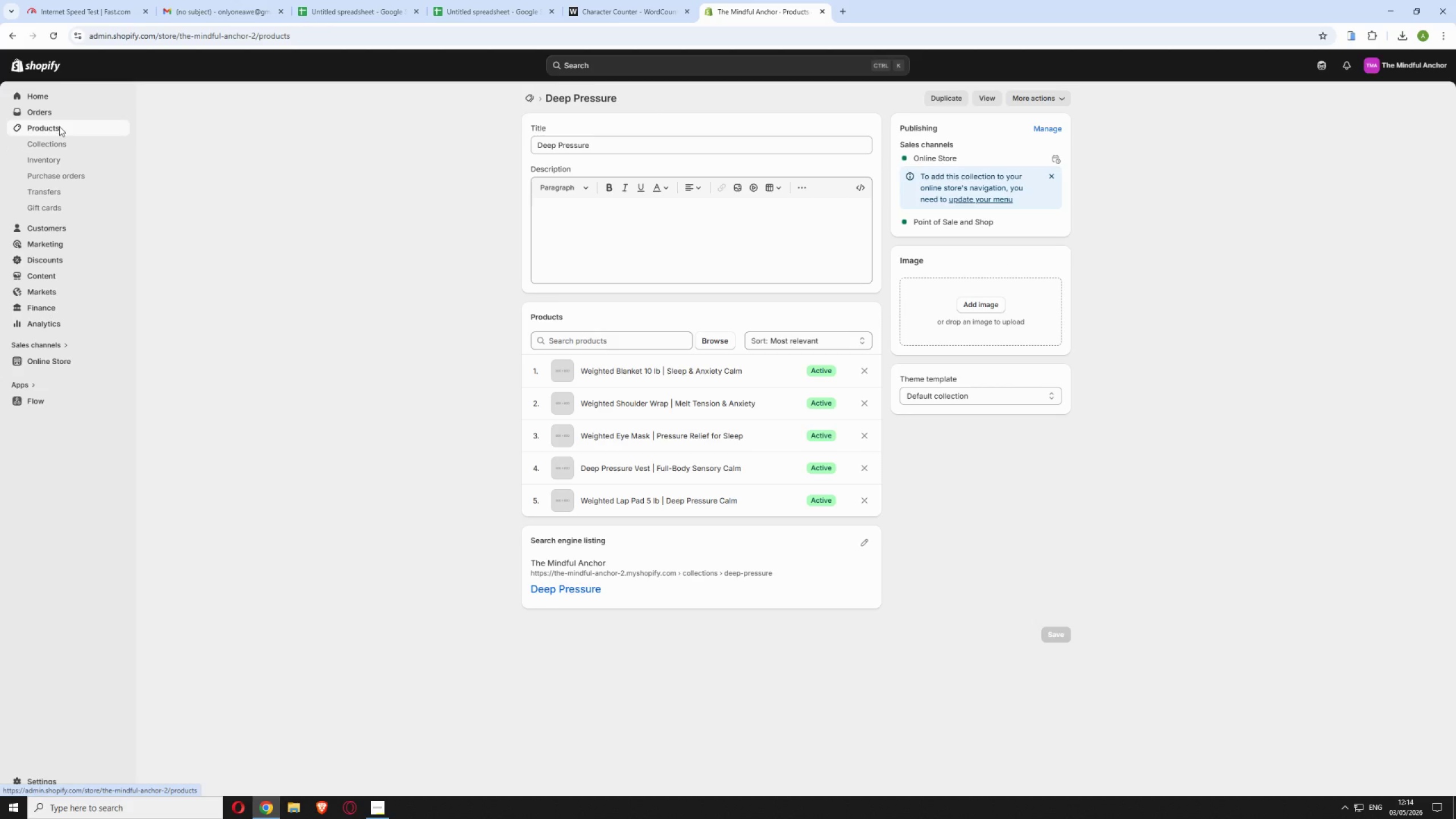 
mouse_move([83, 142])
 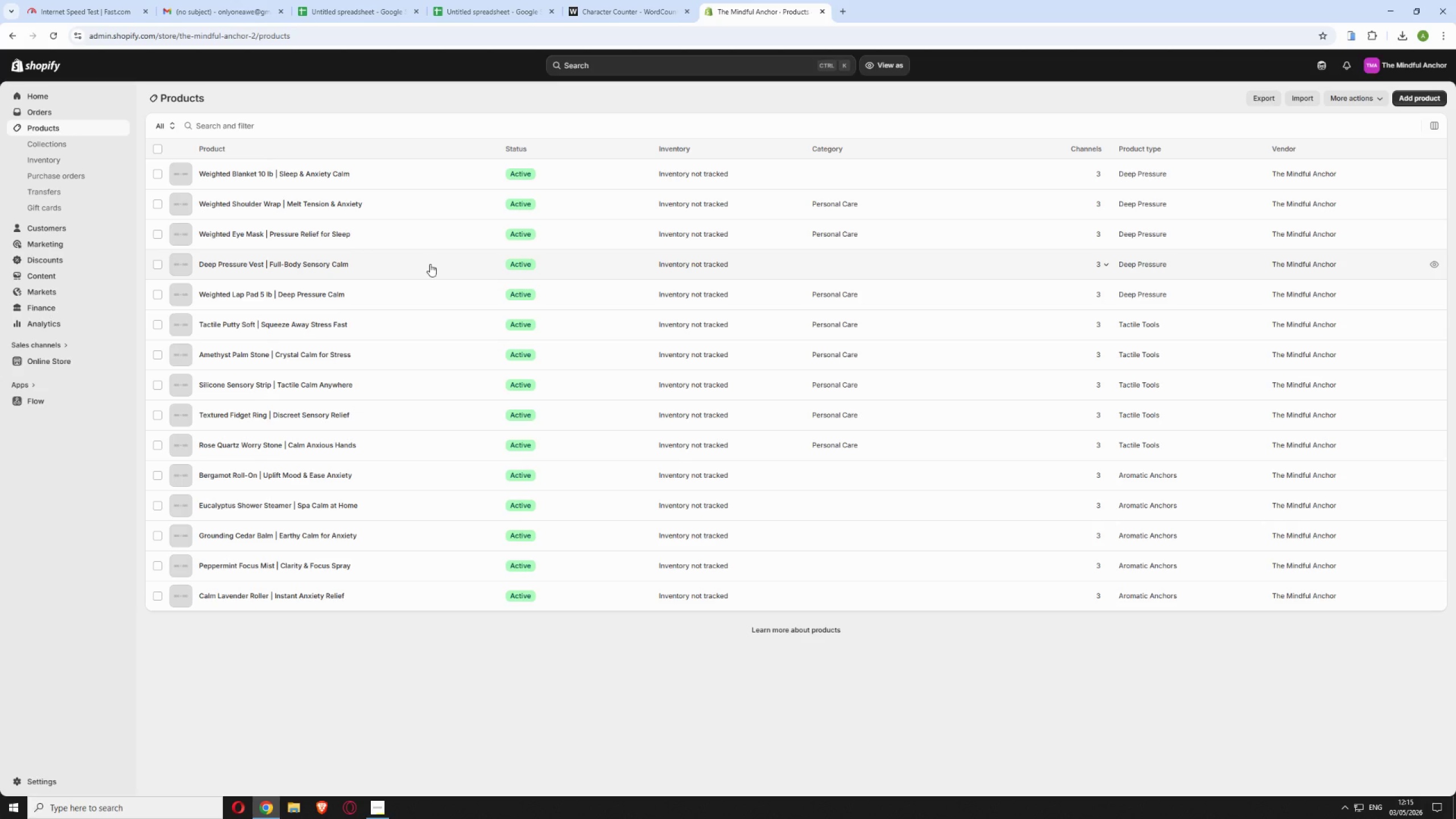 
wait(11.71)
 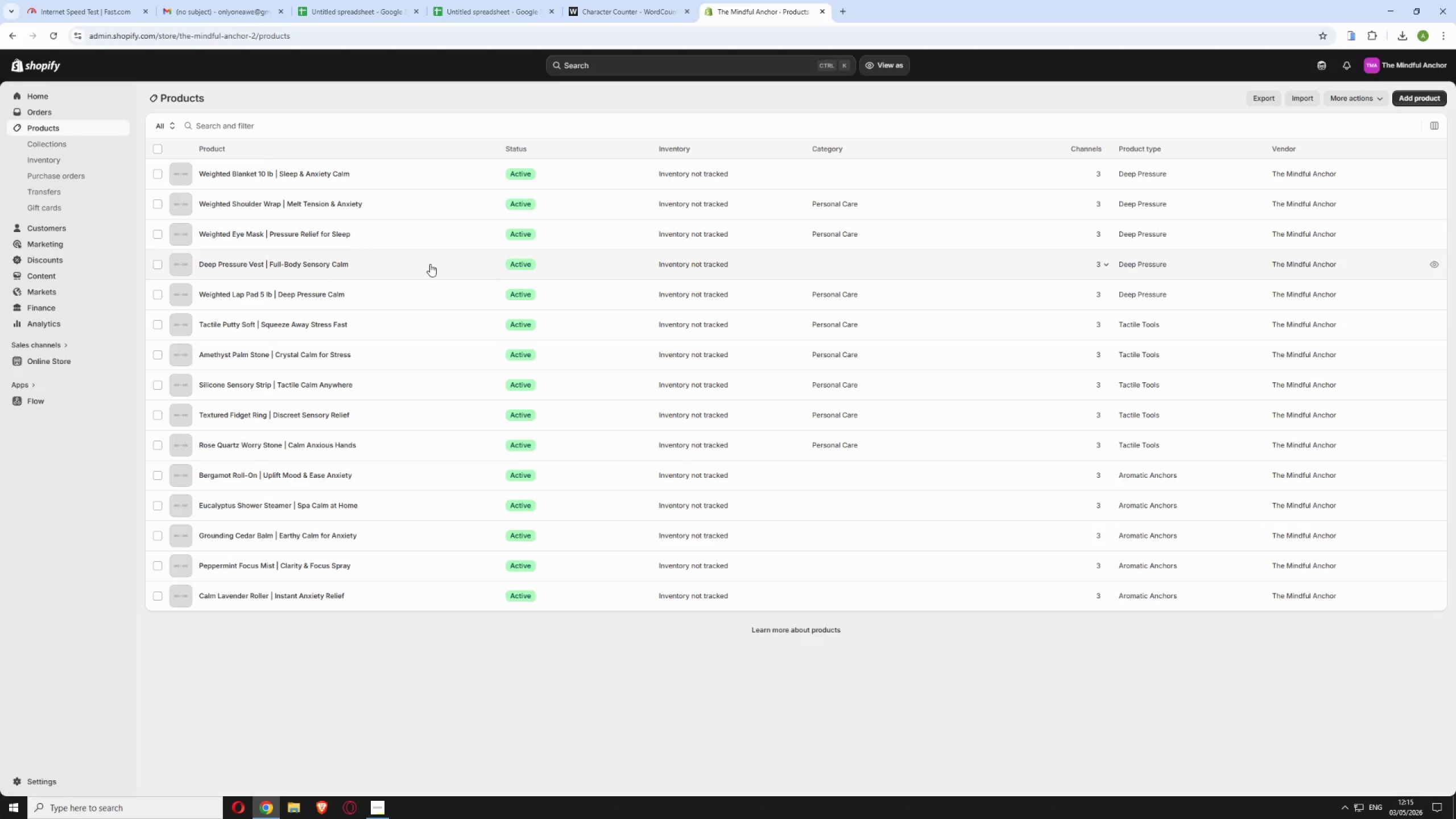 
left_click([394, 593])
 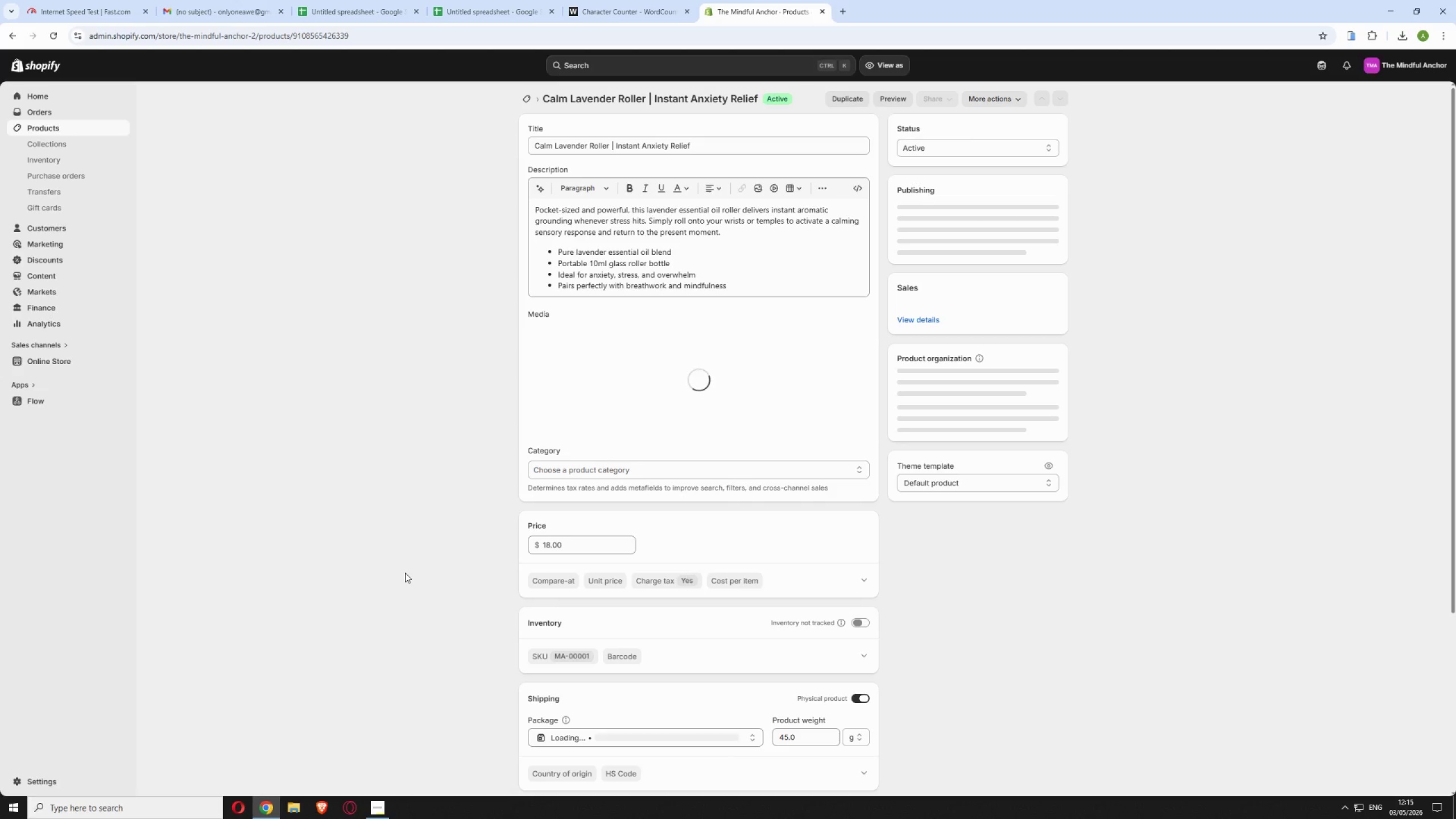 
wait(8.05)
 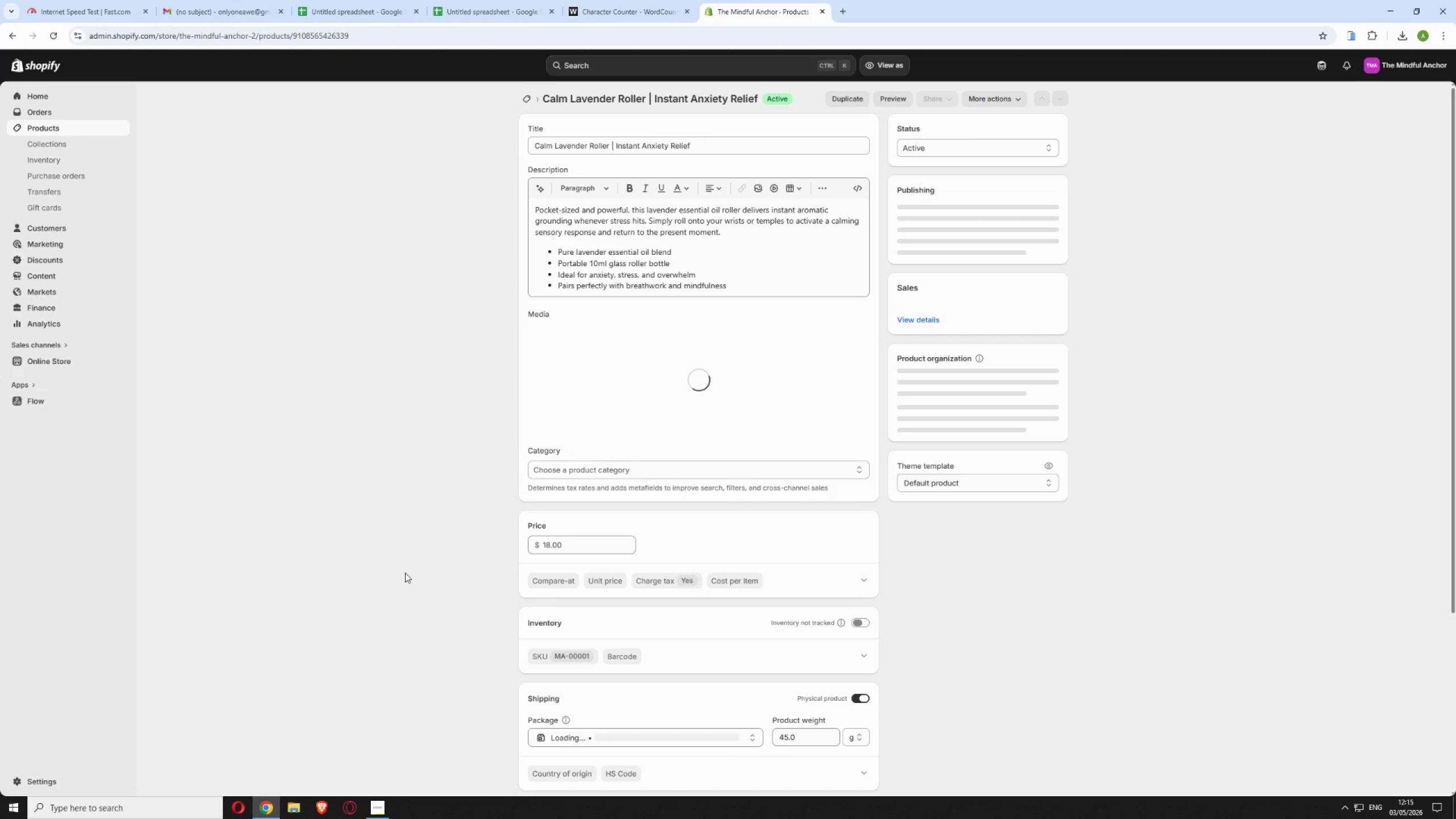 
left_click([841, 9])
 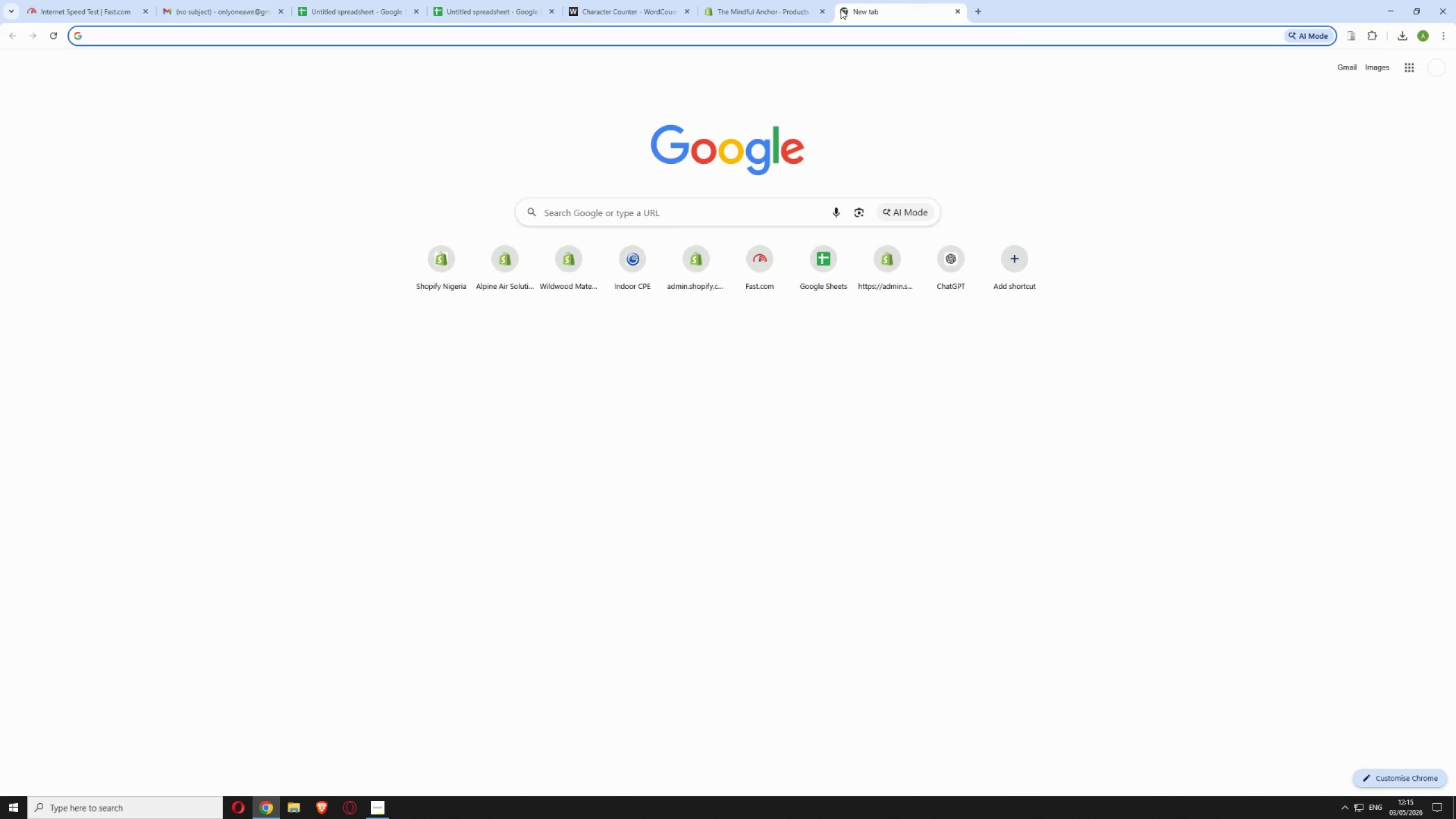 
type(lavender essential oil roller)
 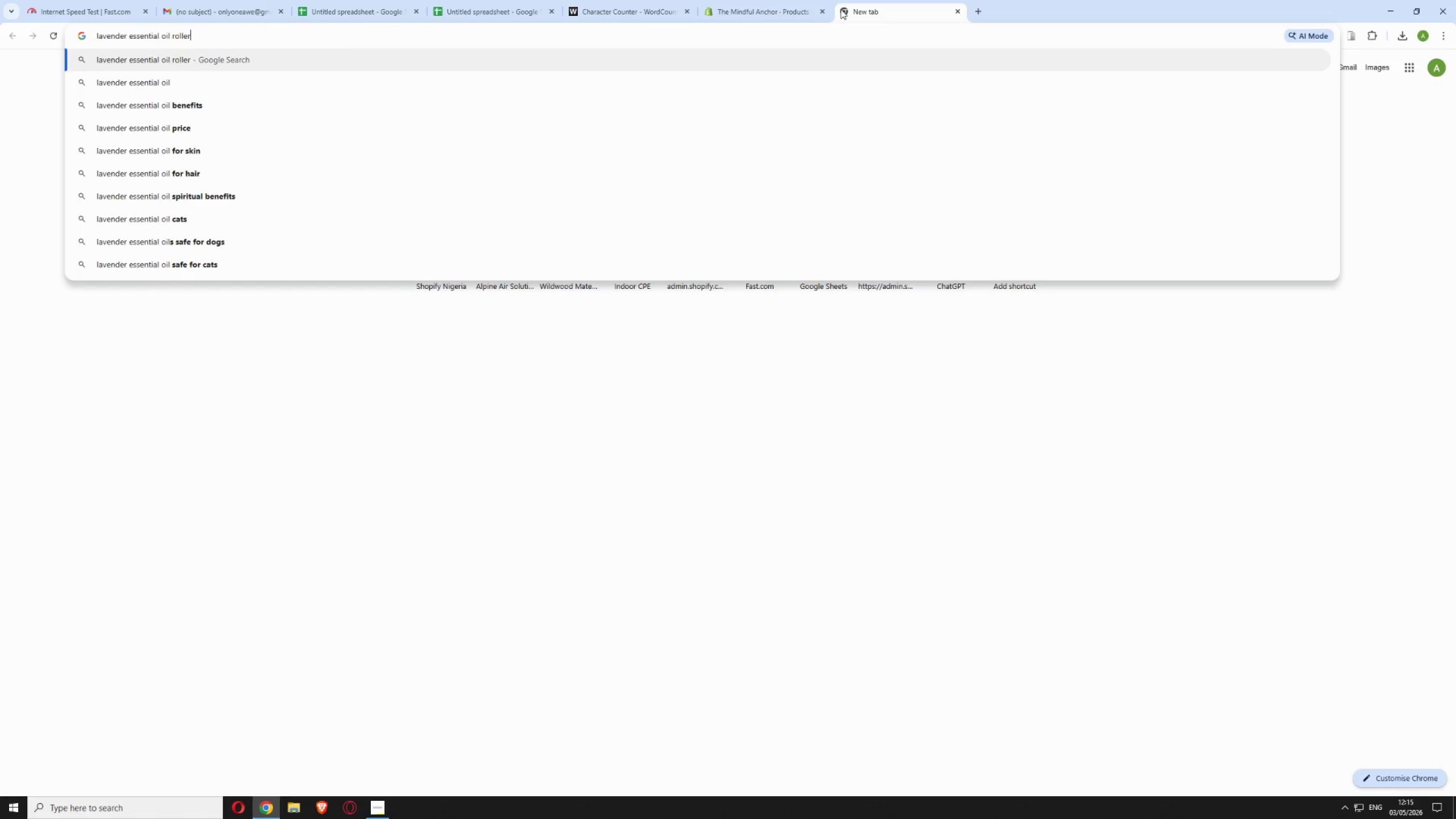 
key(Enter)
 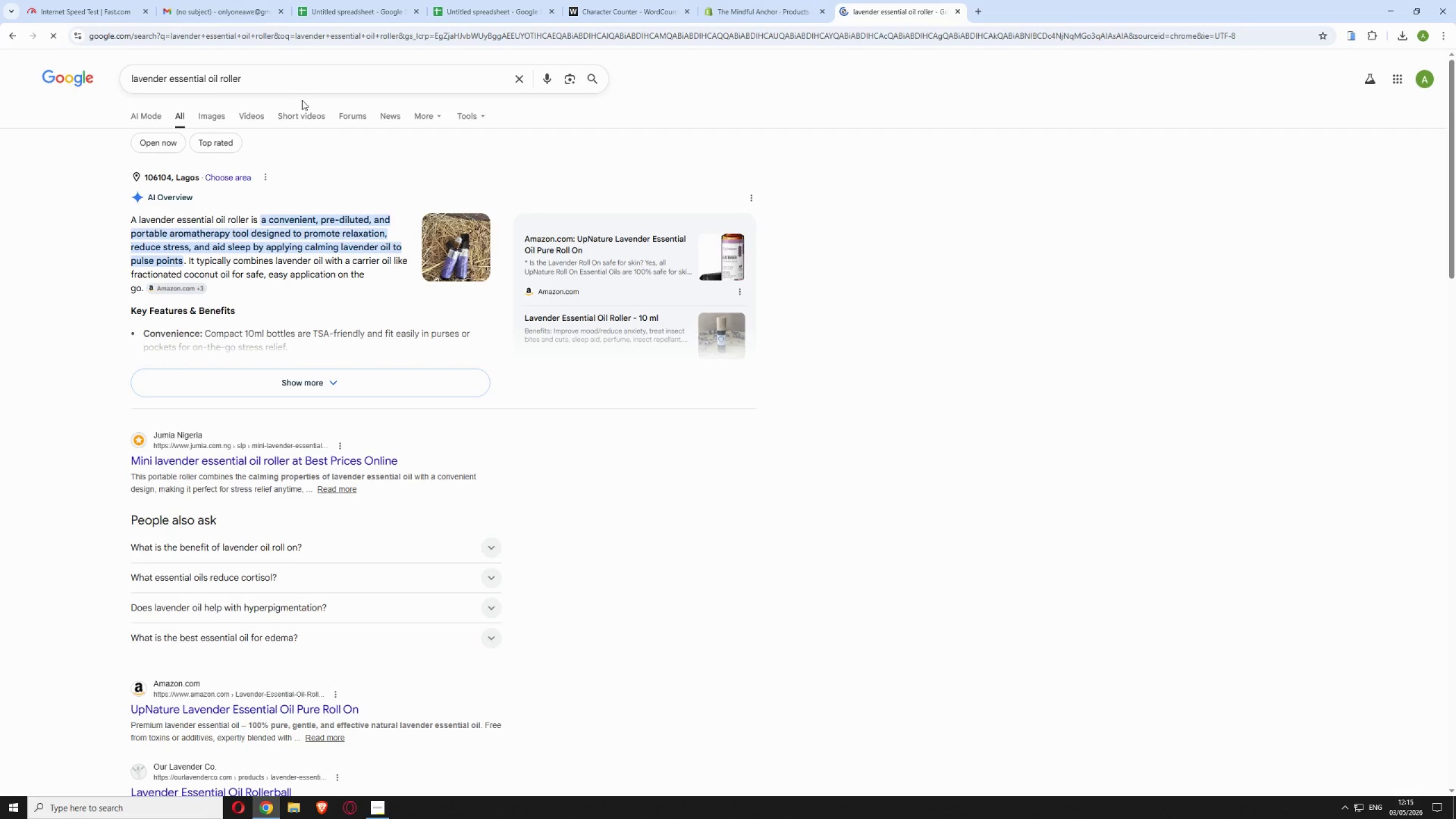 
wait(6.28)
 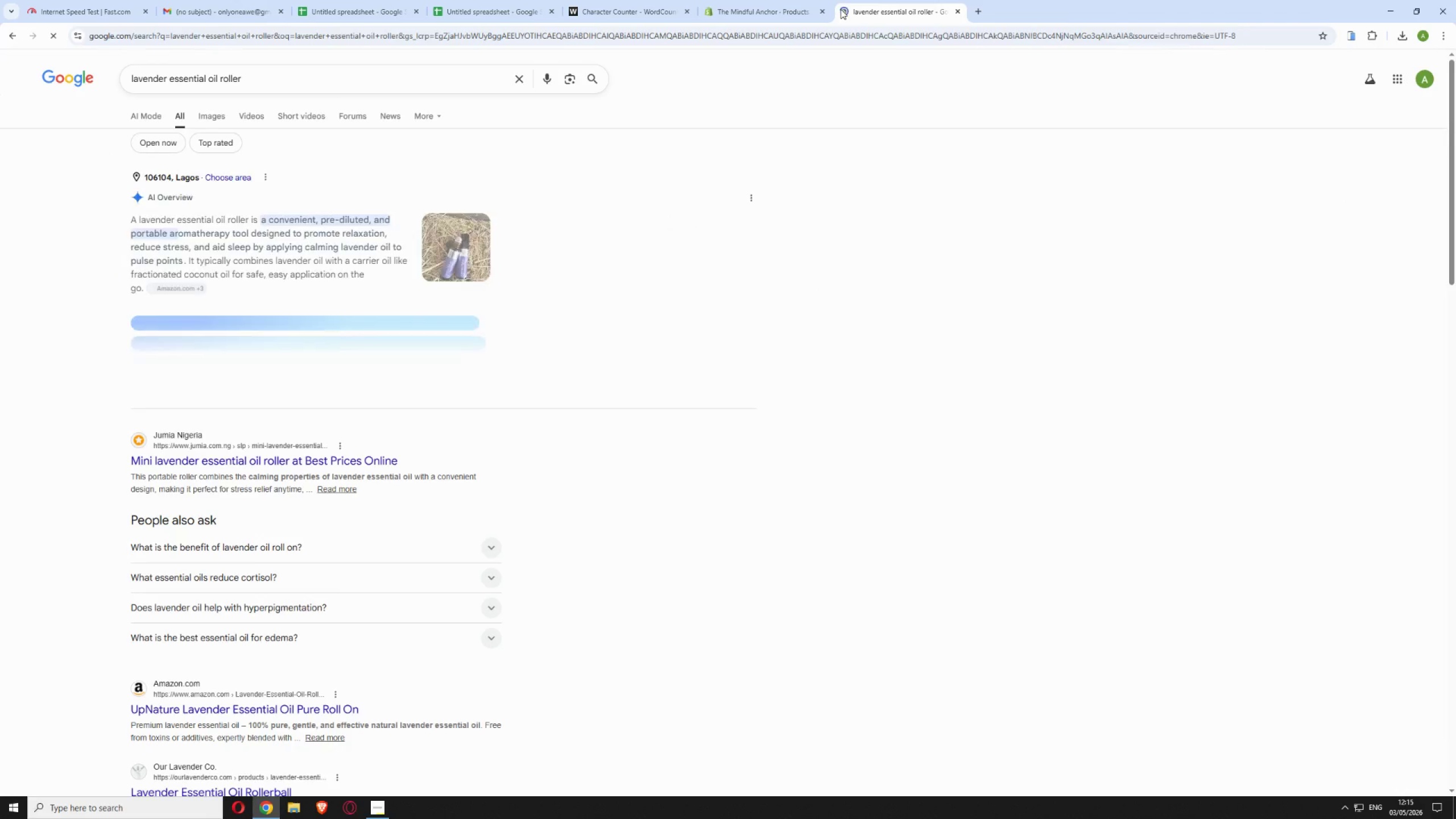 
left_click([202, 113])
 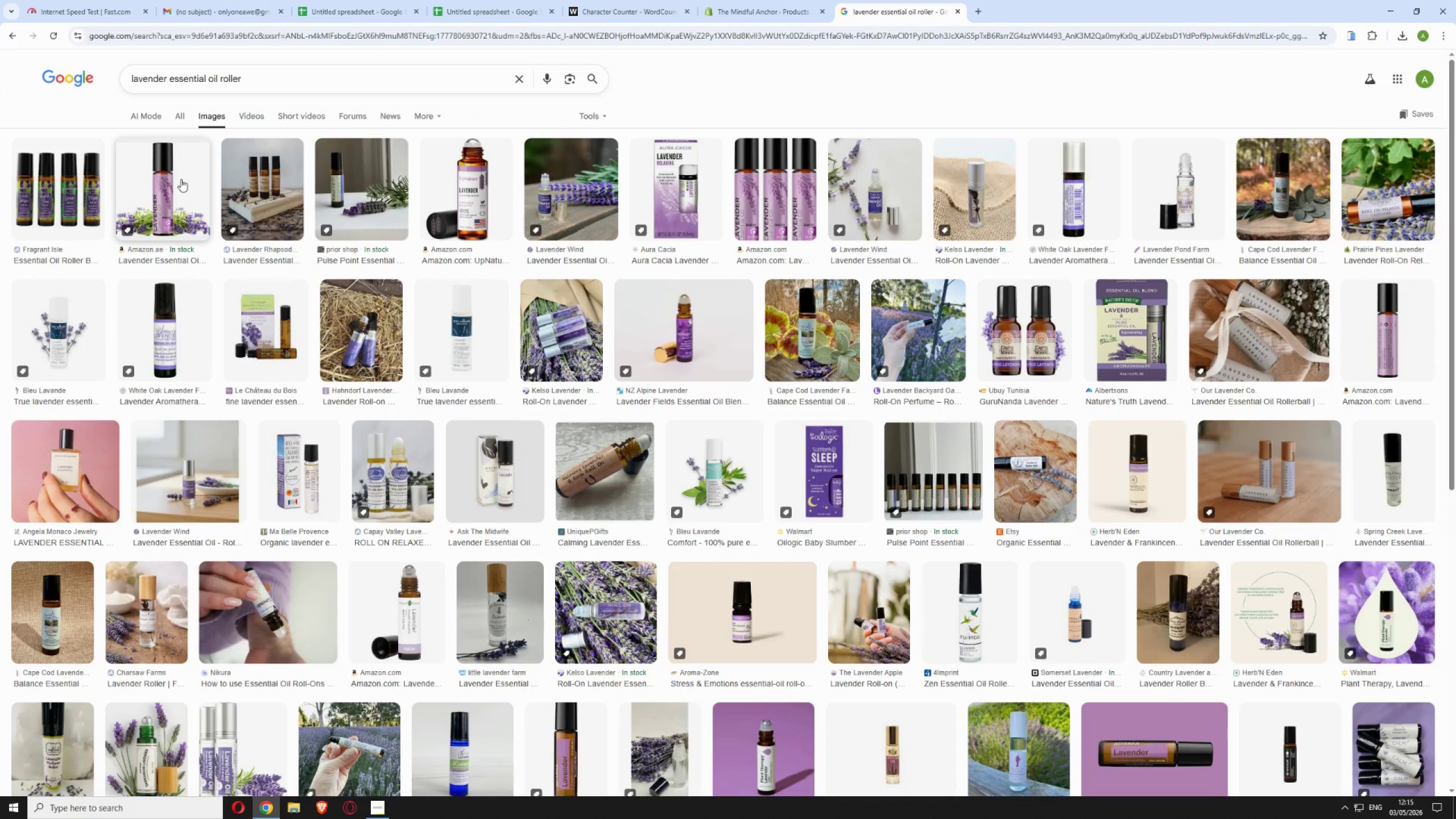 
wait(7.0)
 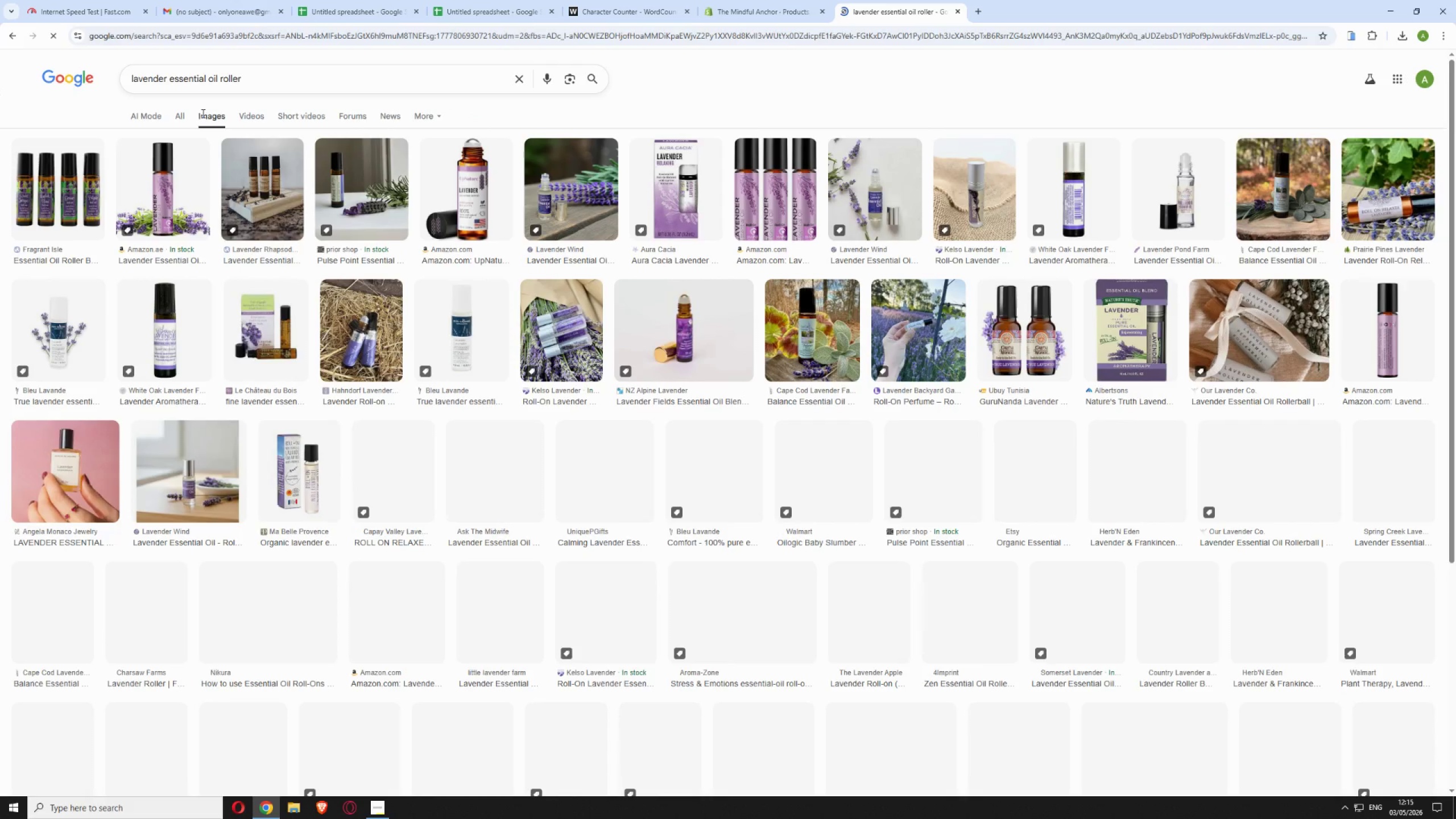 
left_click([176, 179])
 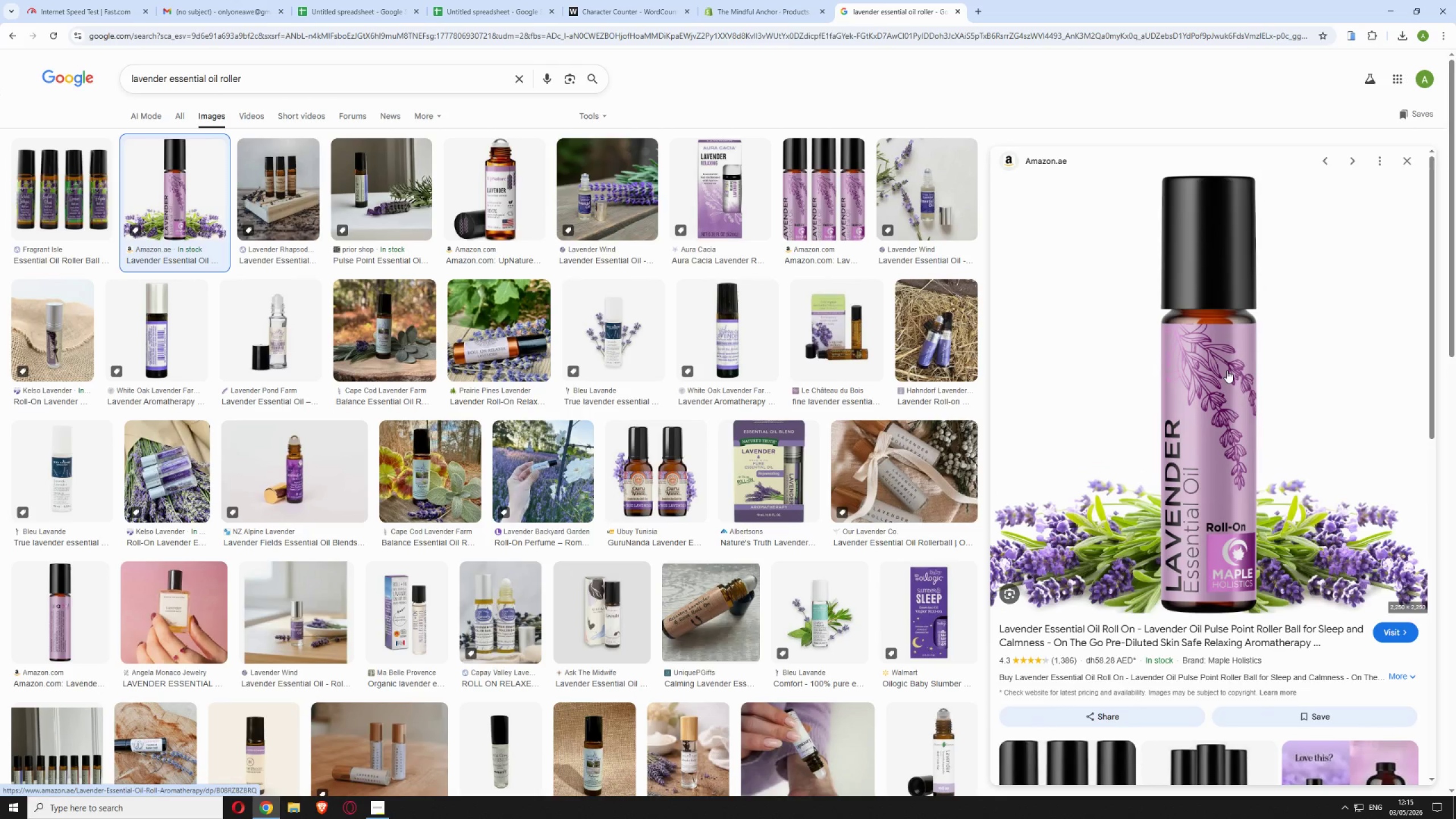 
right_click([1227, 370])
 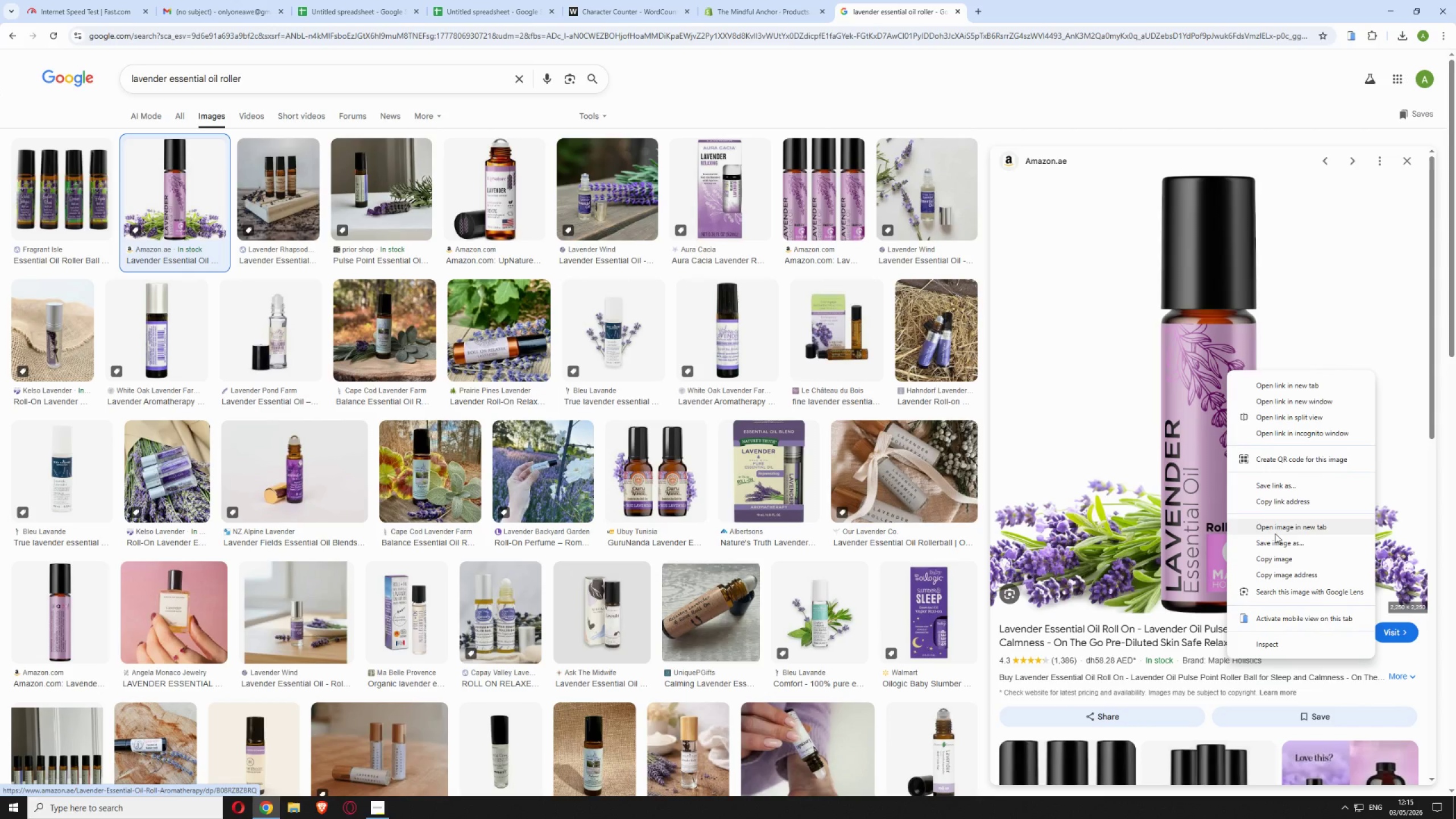 
left_click([1273, 536])
 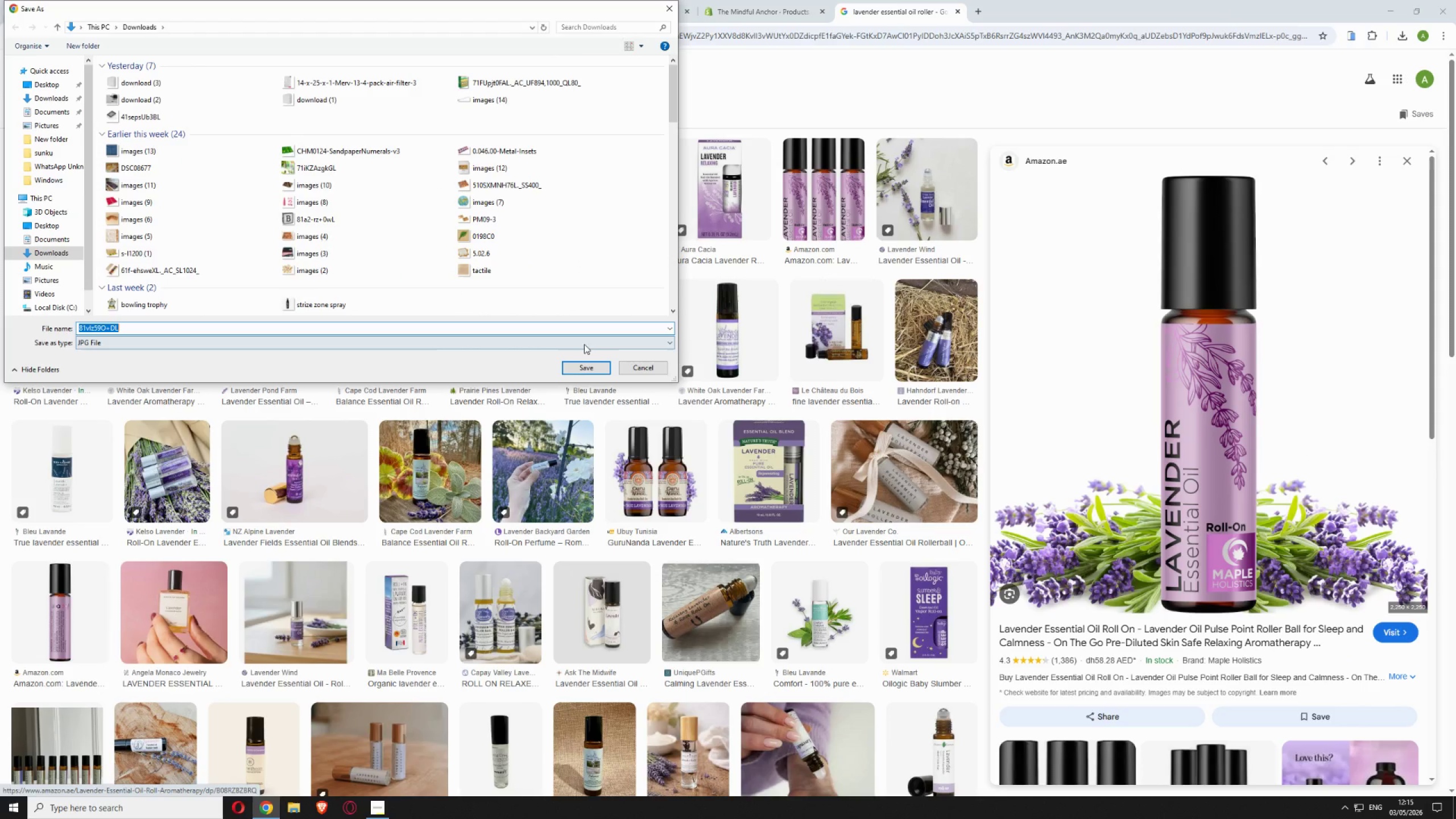 
left_click([597, 369])
 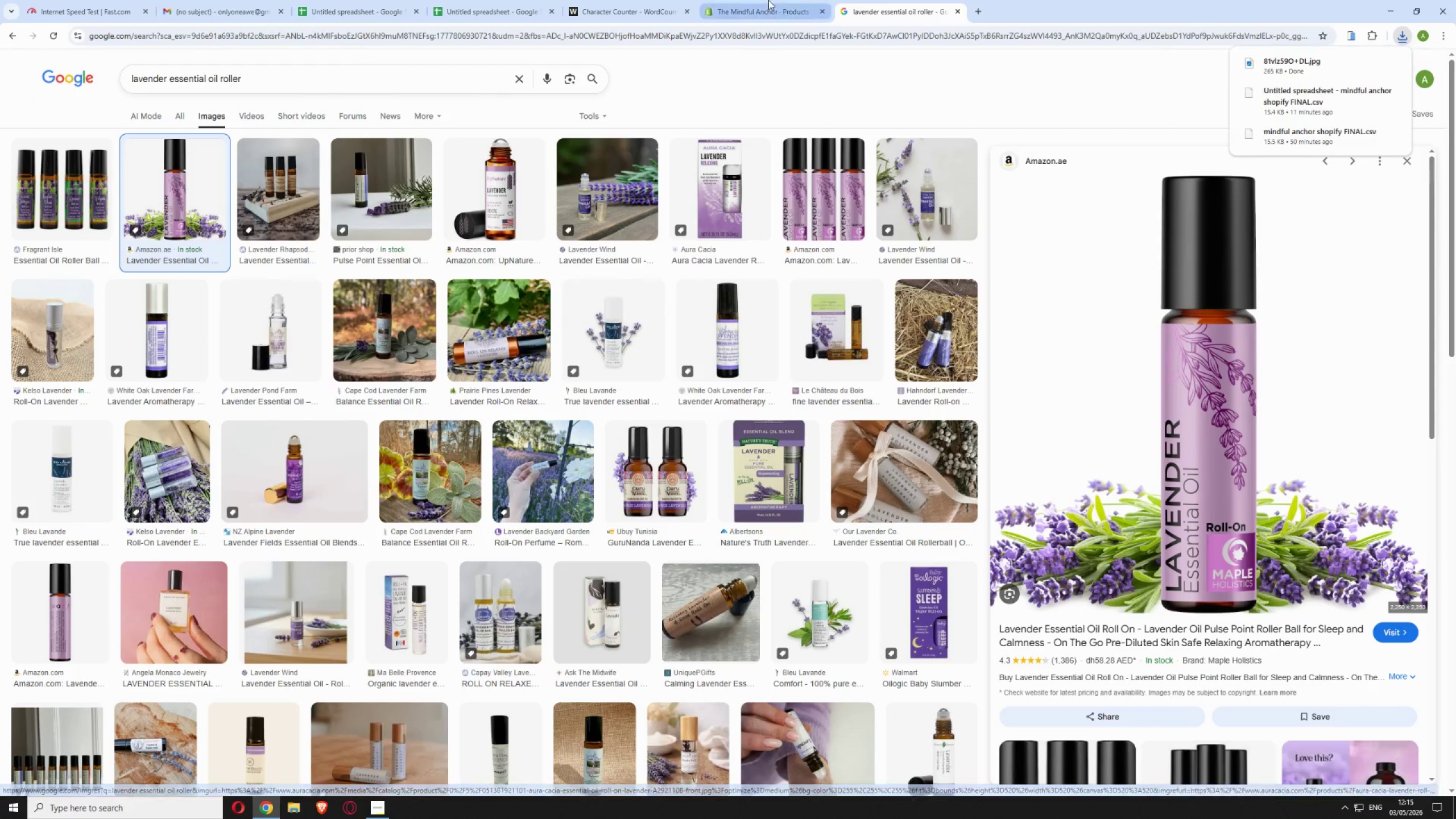 
left_click([768, 0])
 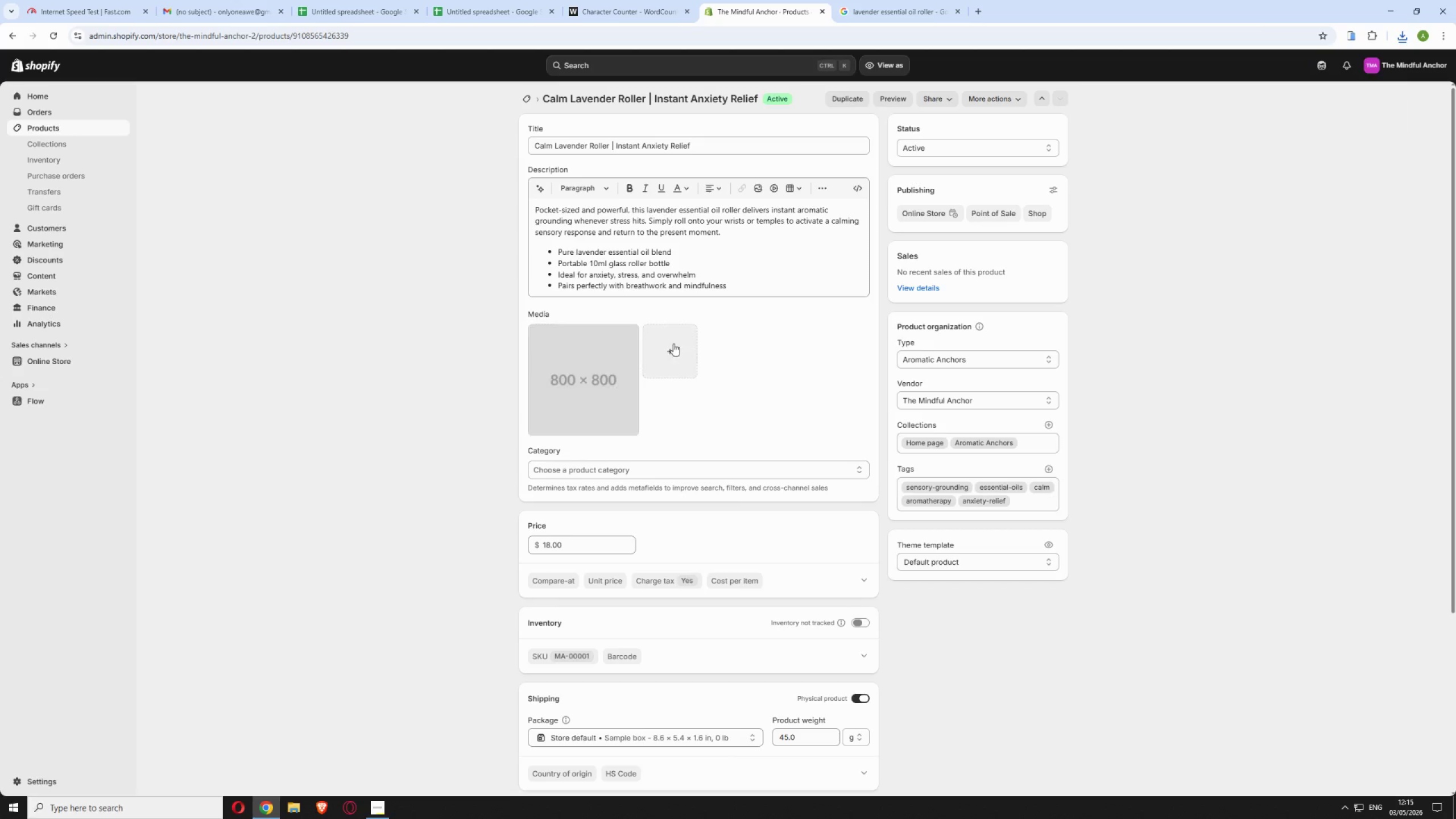 
left_click([675, 344])
 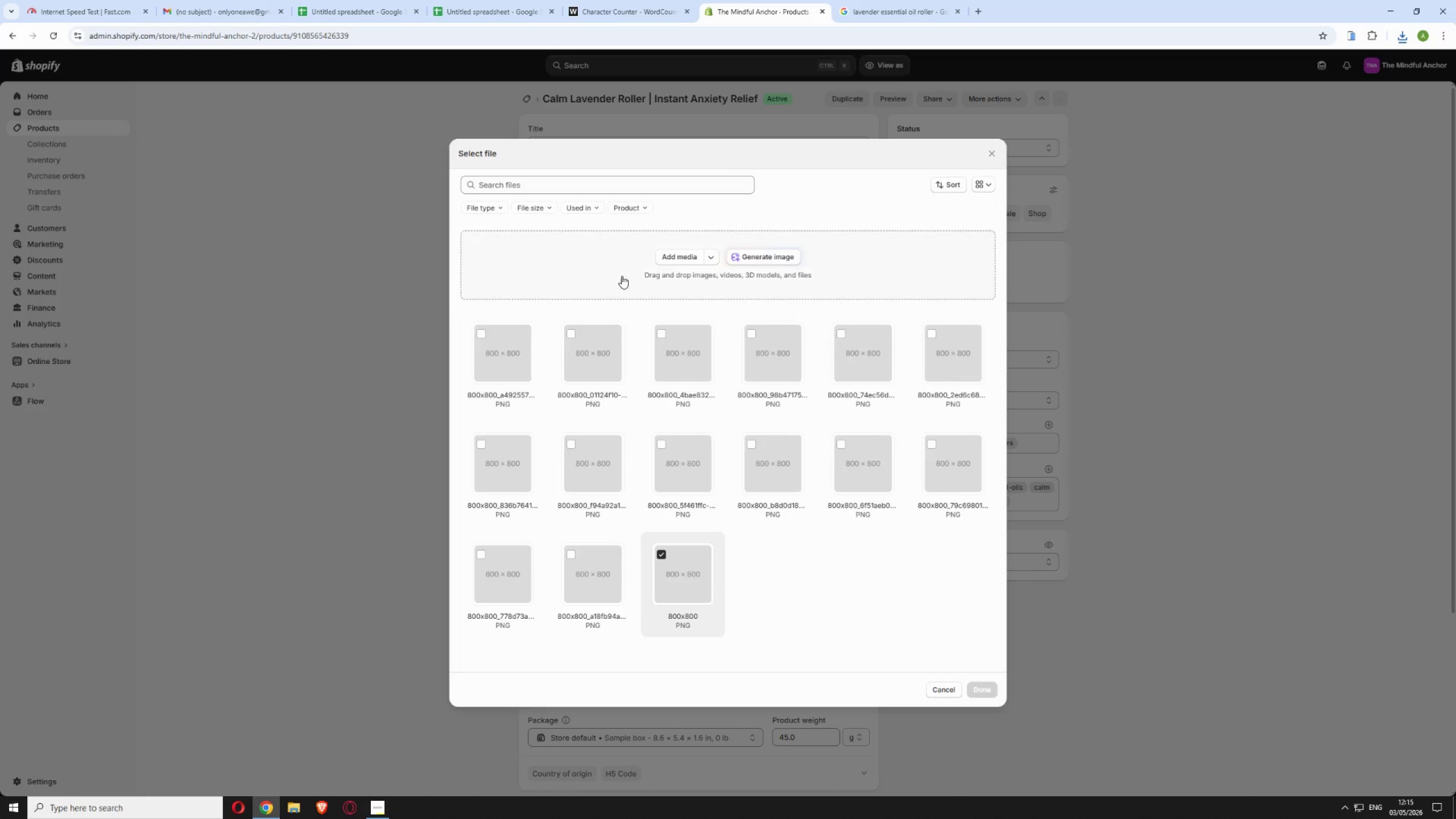 
left_click([682, 257])
 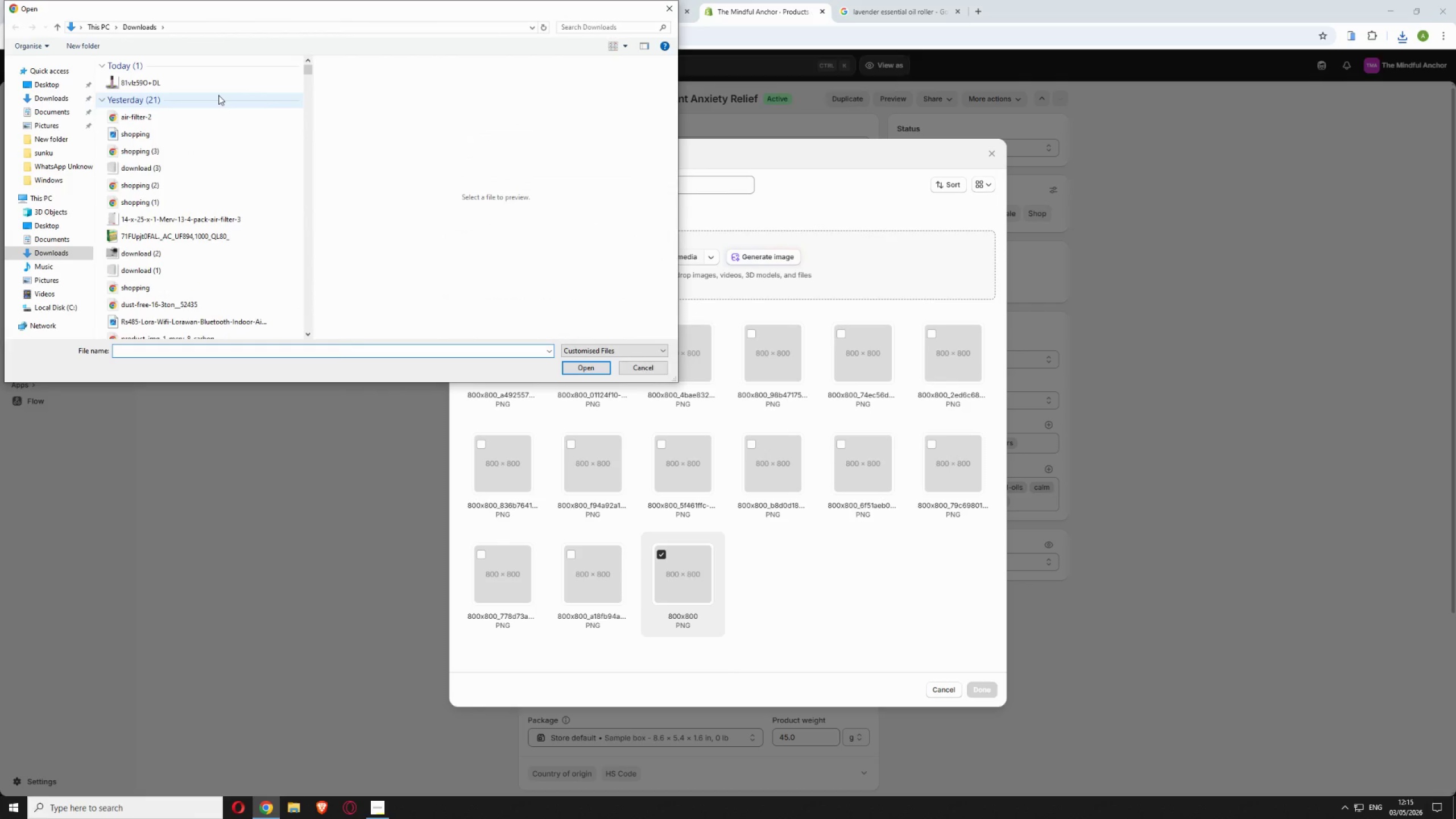 
left_click([218, 85])
 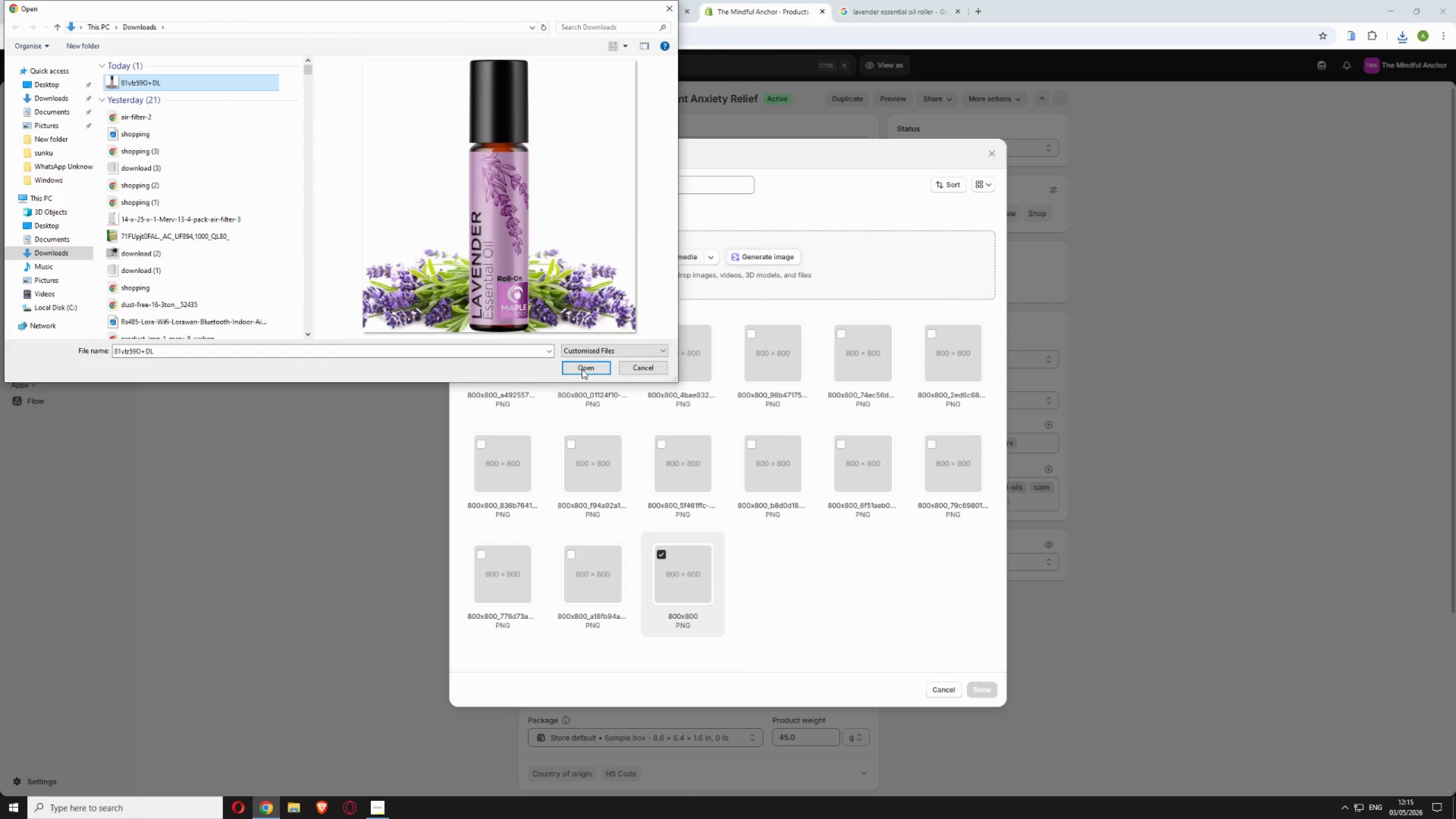 
left_click([583, 366])
 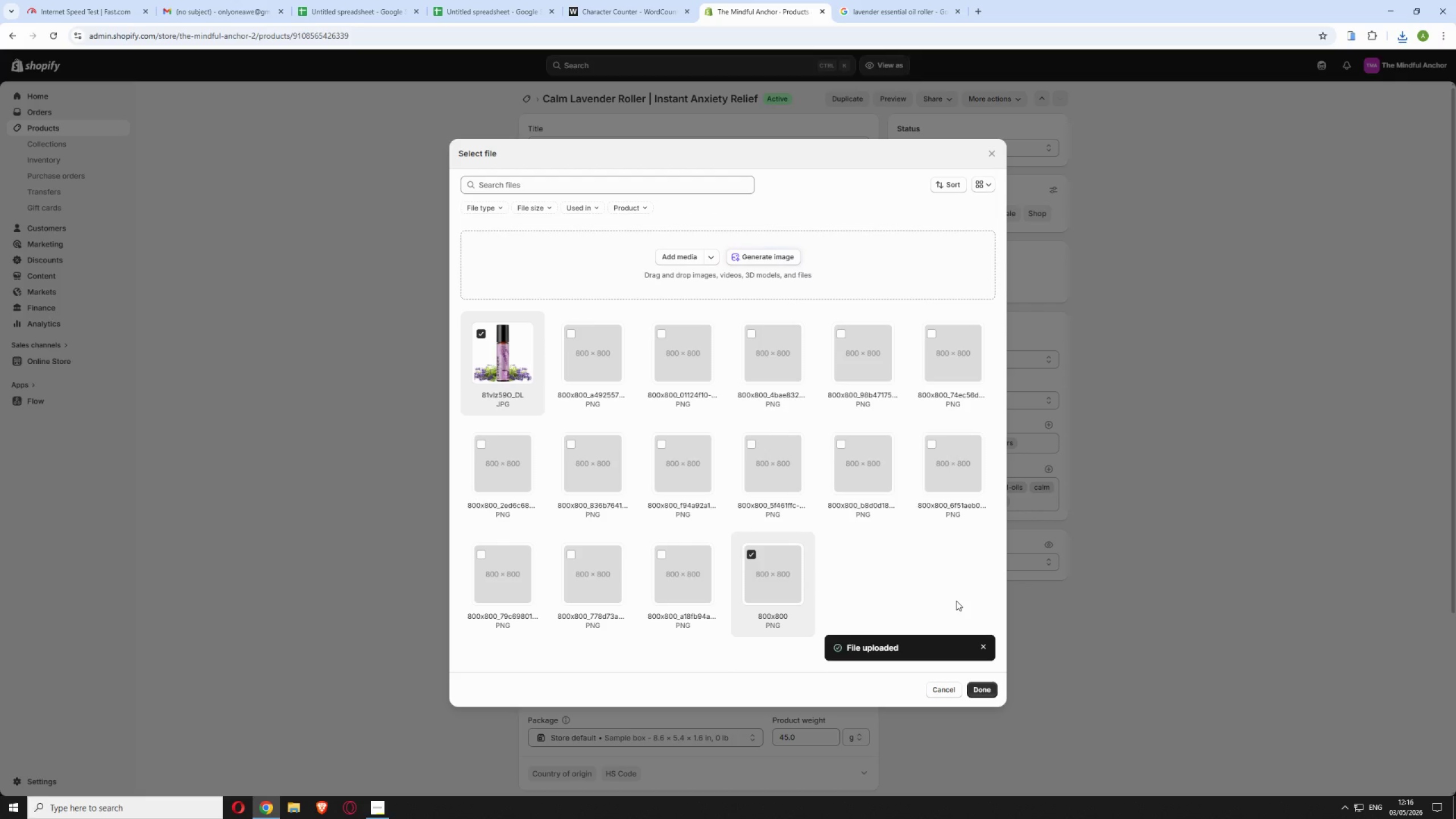 
wait(25.58)
 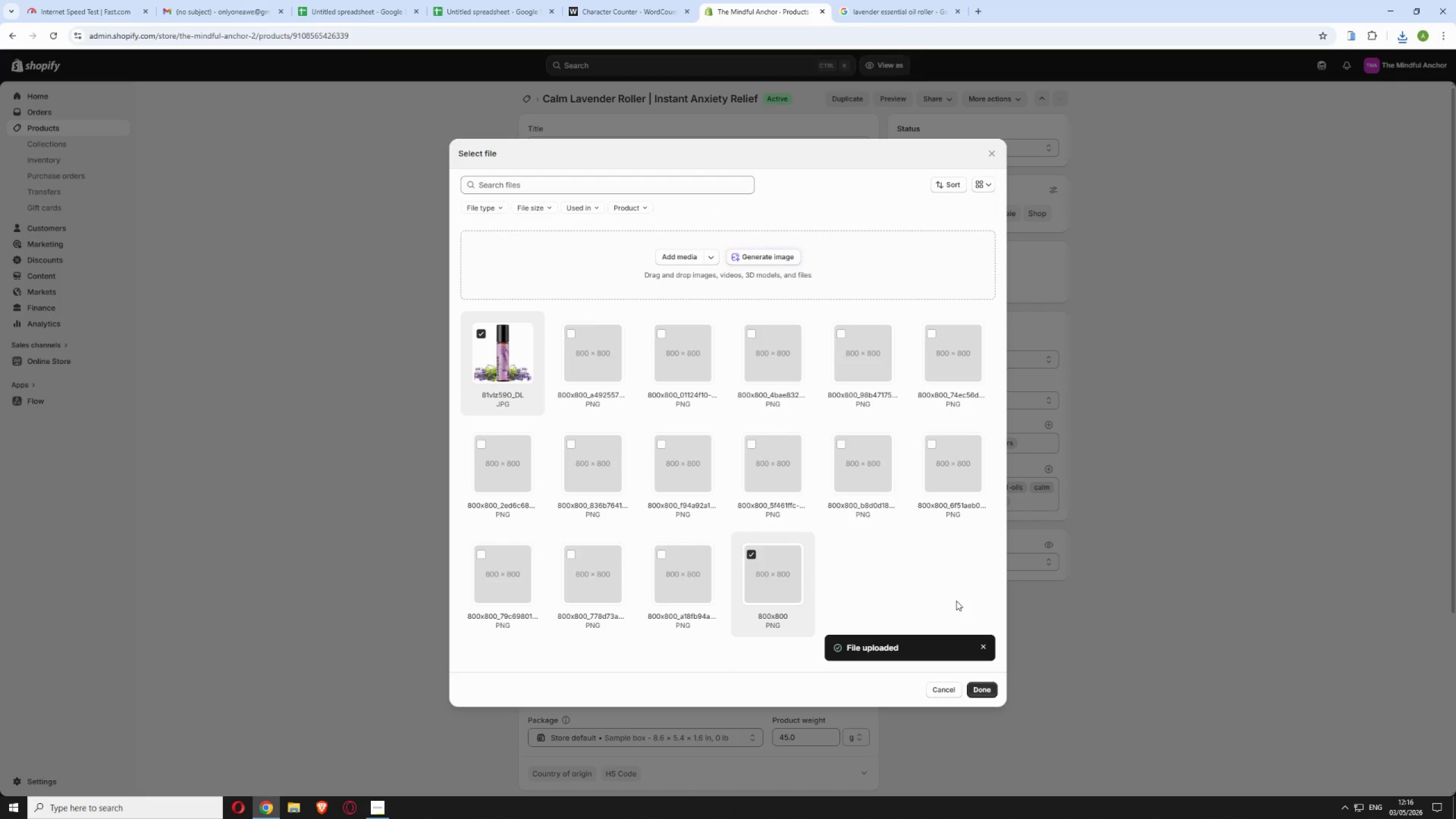 
left_click([981, 688])
 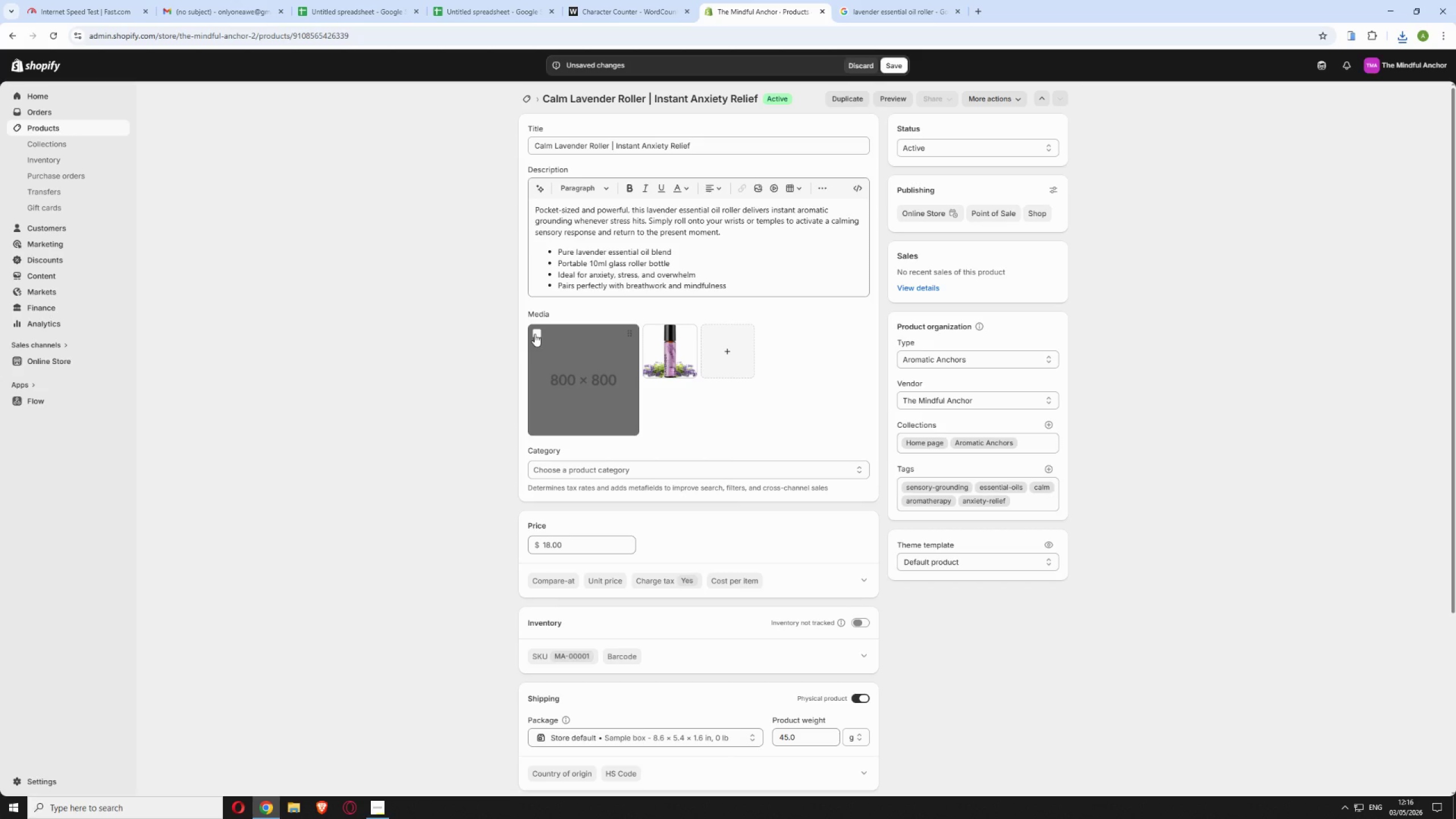 
left_click([535, 334])
 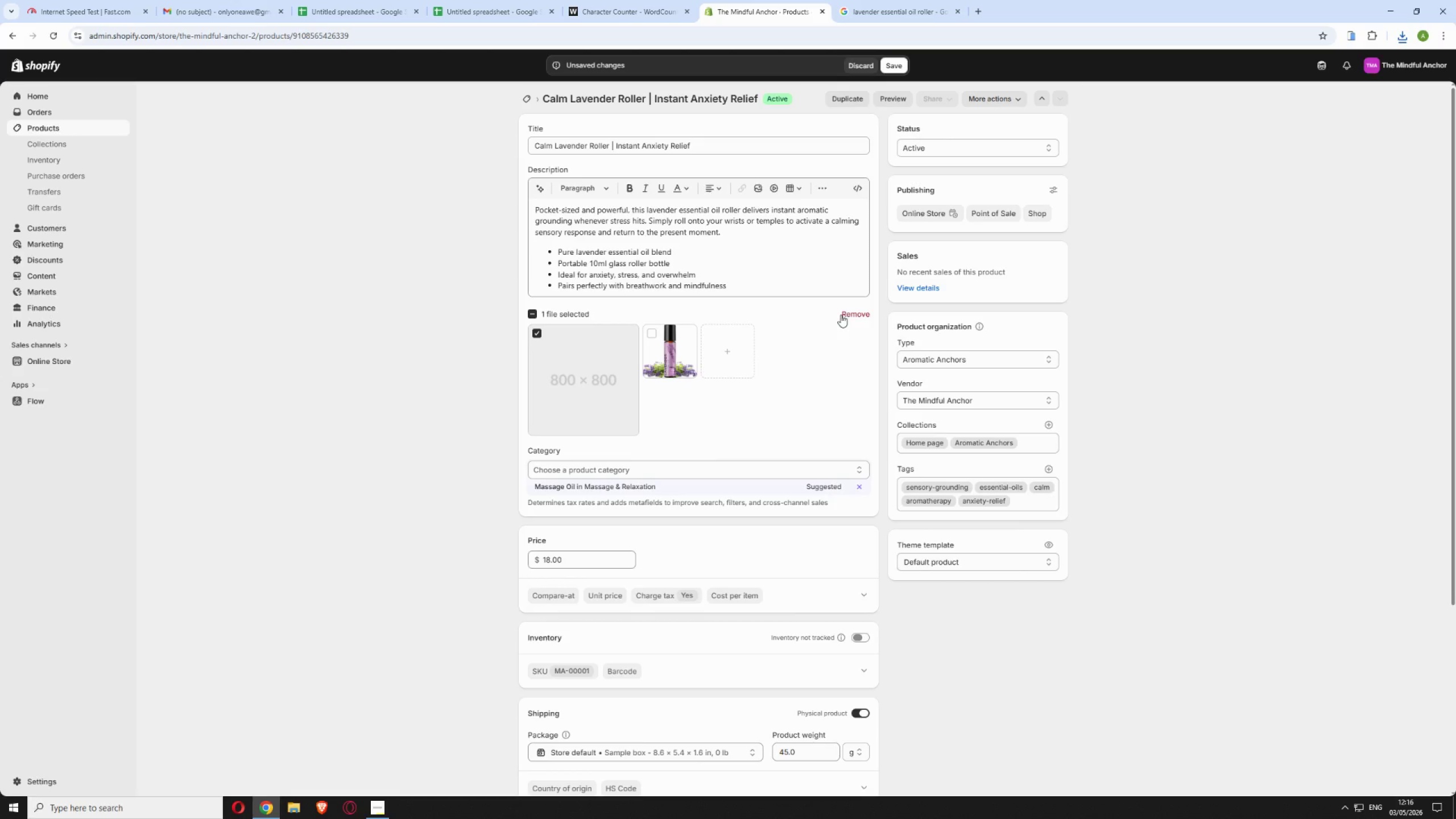 
left_click([851, 316])
 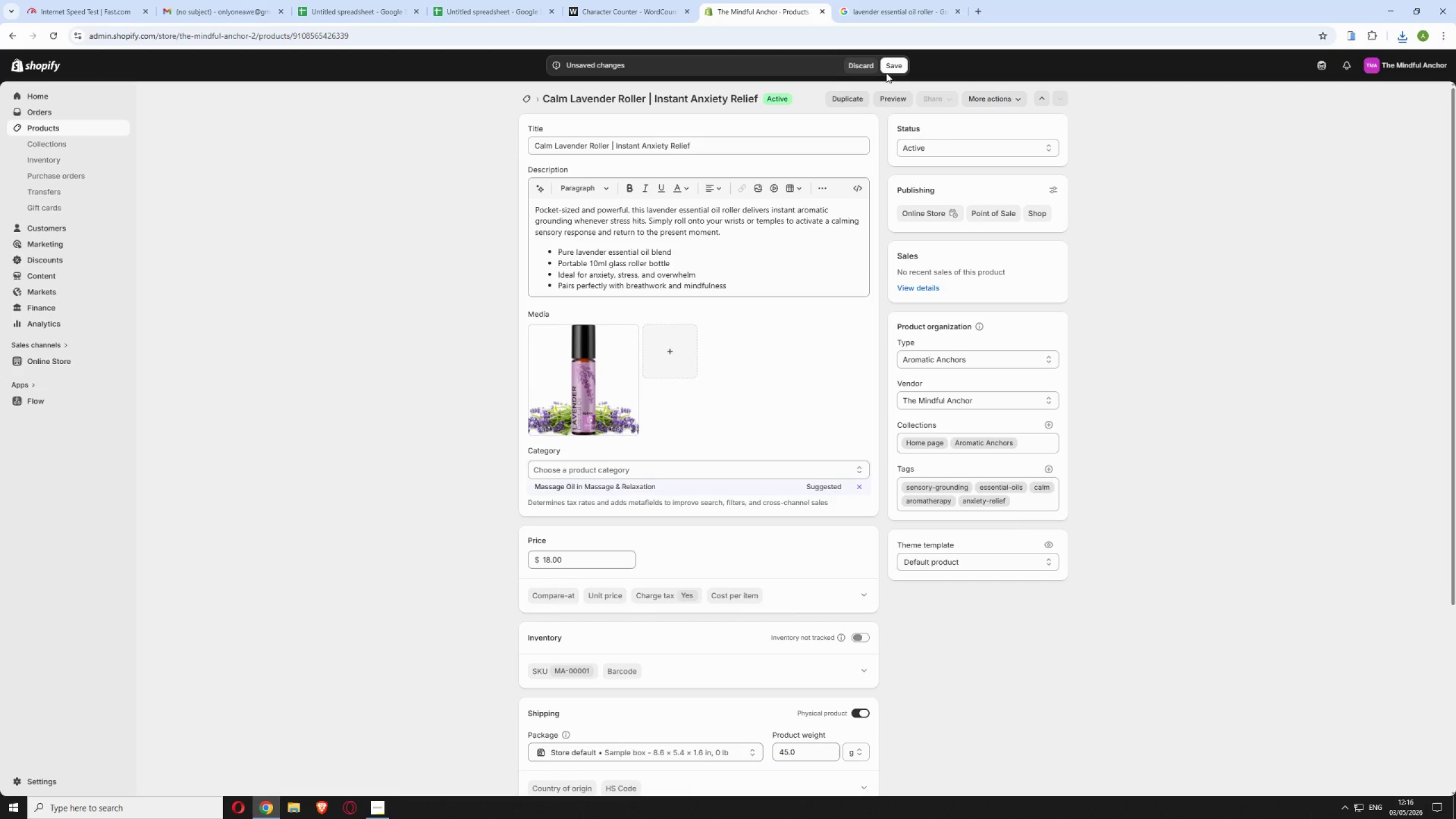 
left_click([888, 69])
 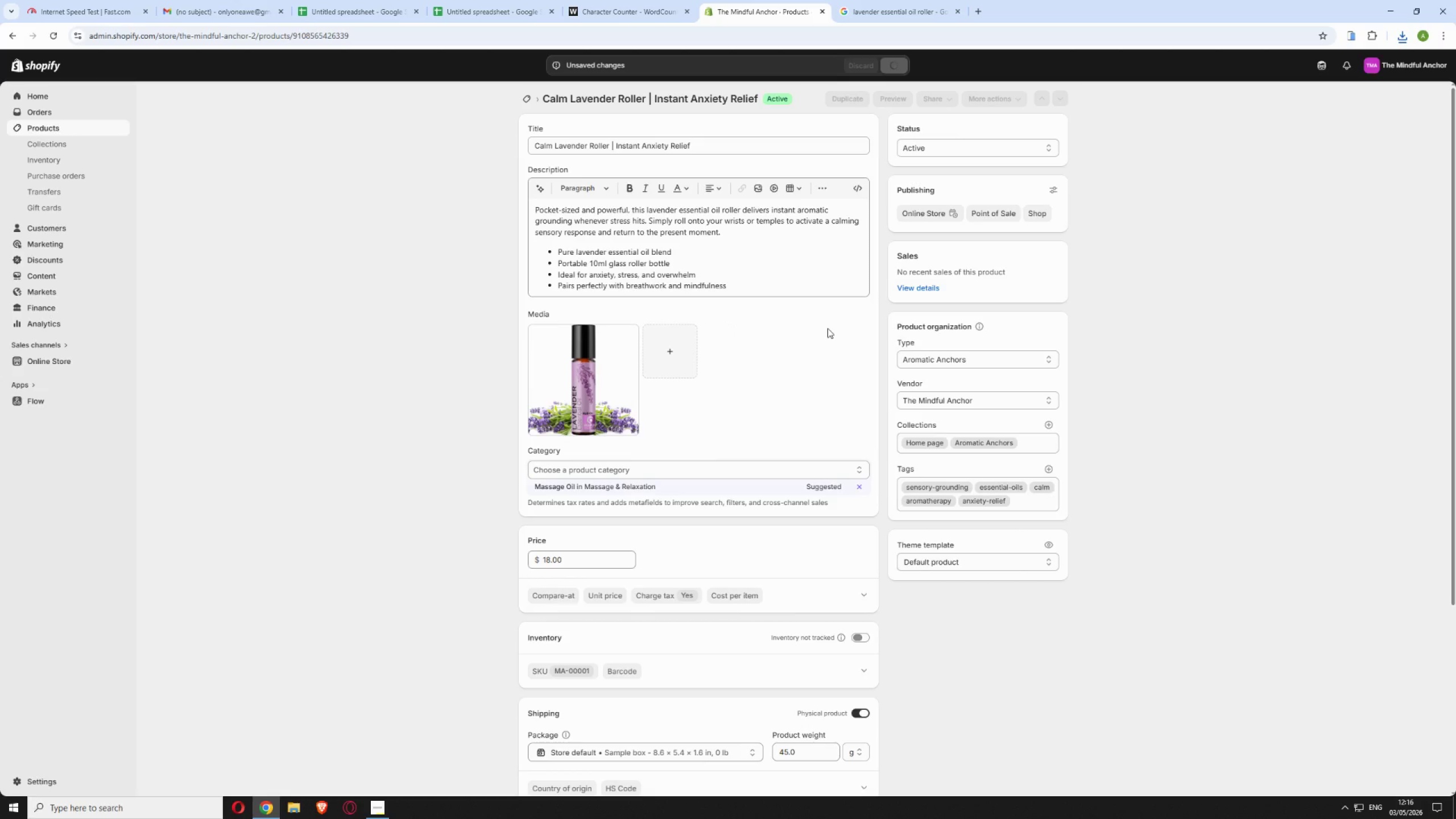 
scroll: coordinate [828, 328], scroll_direction: up, amount: 2.0
 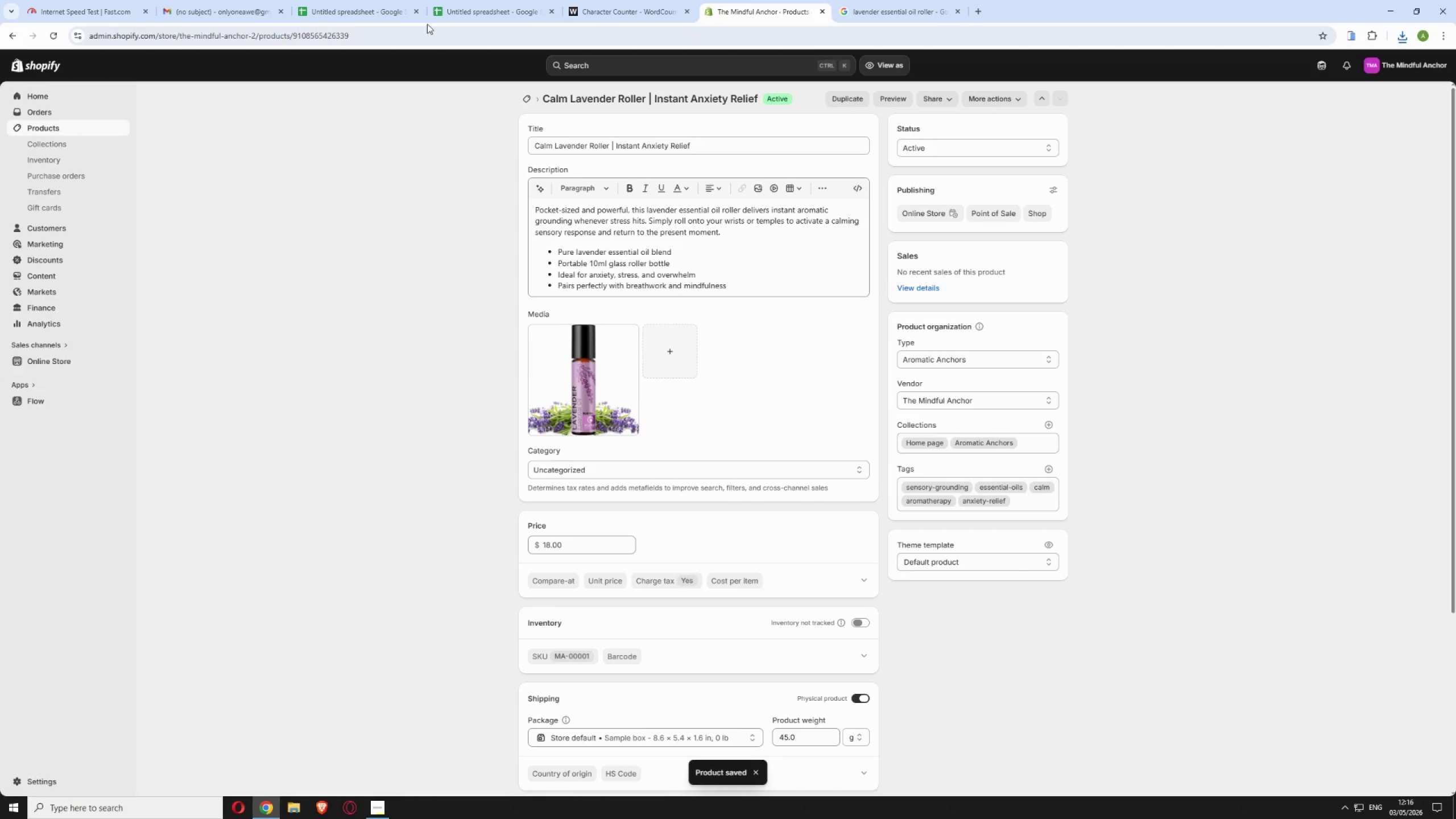 
wait(6.85)
 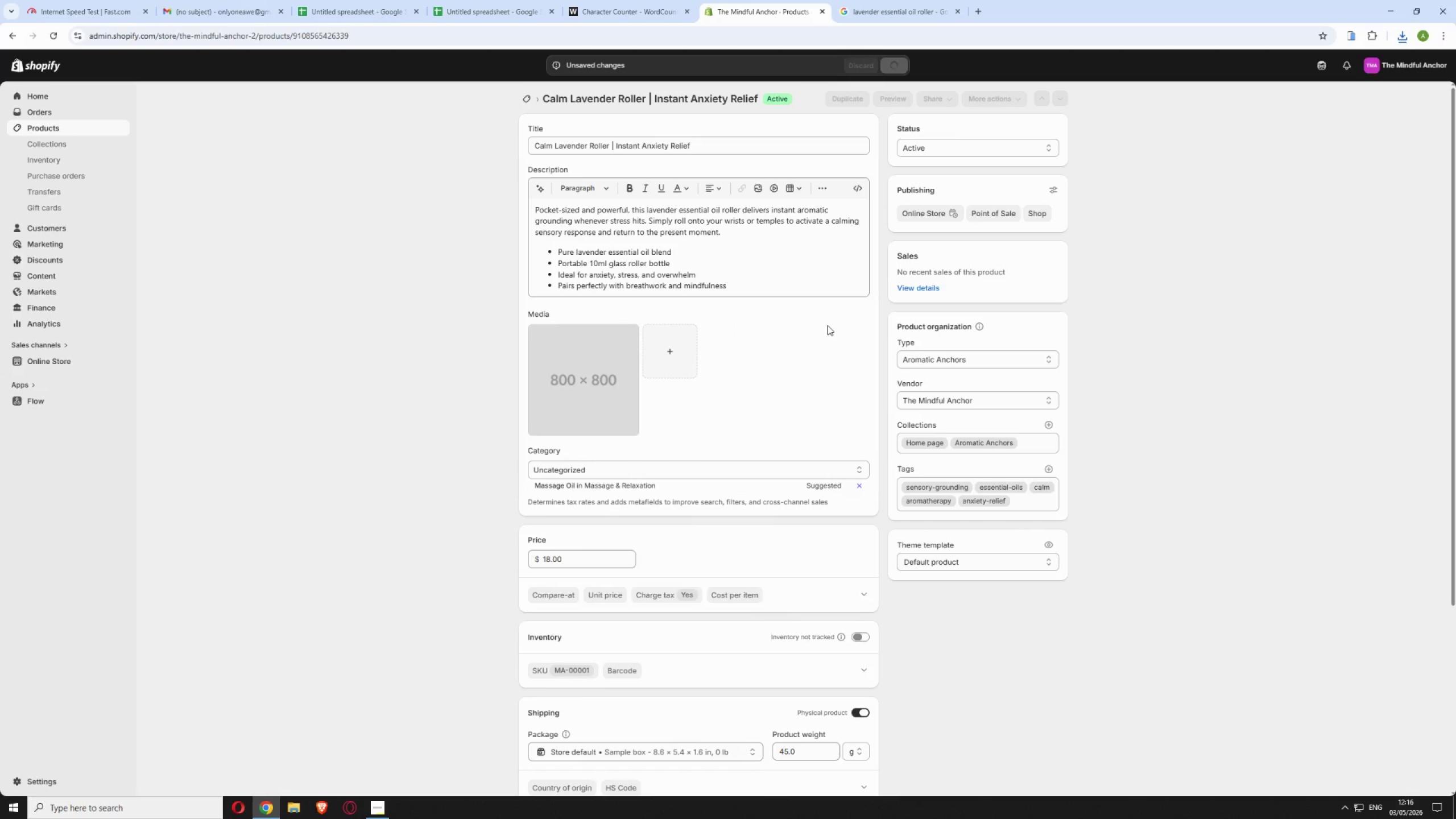 
left_click_drag(start_coordinate=[427, 34], to_coordinate=[293, 56])
 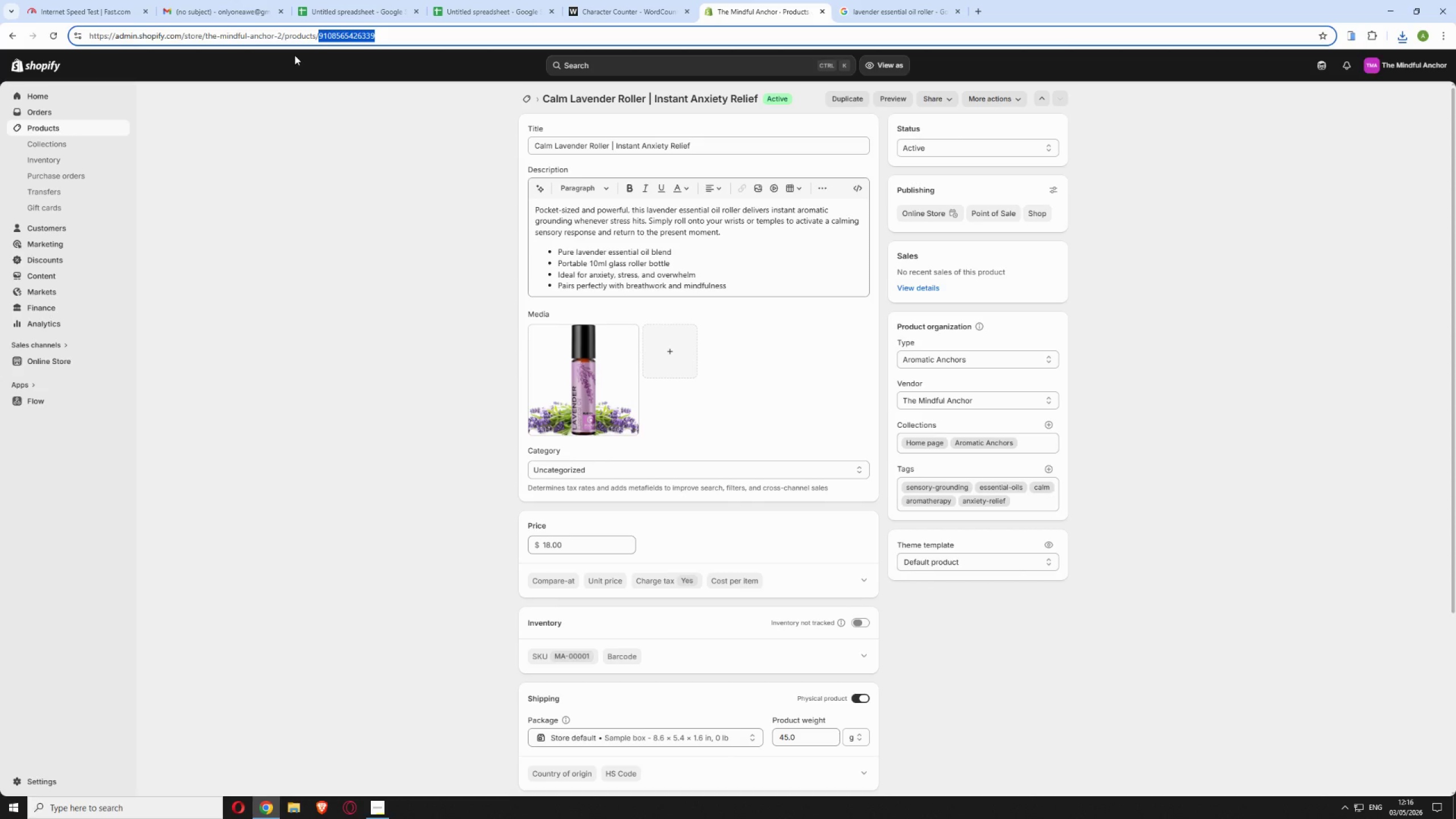 
key(Backspace)
 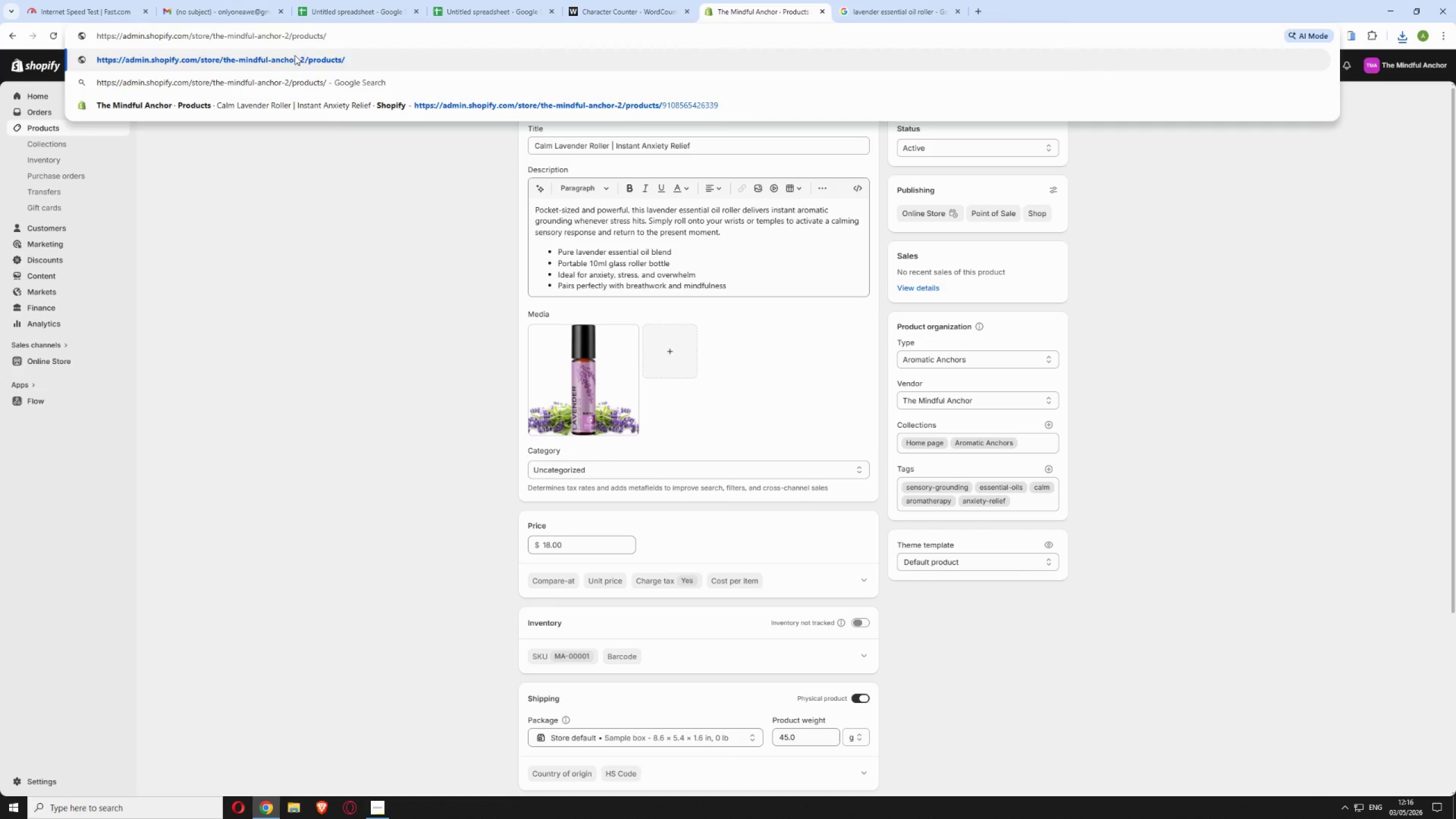 
key(Enter)
 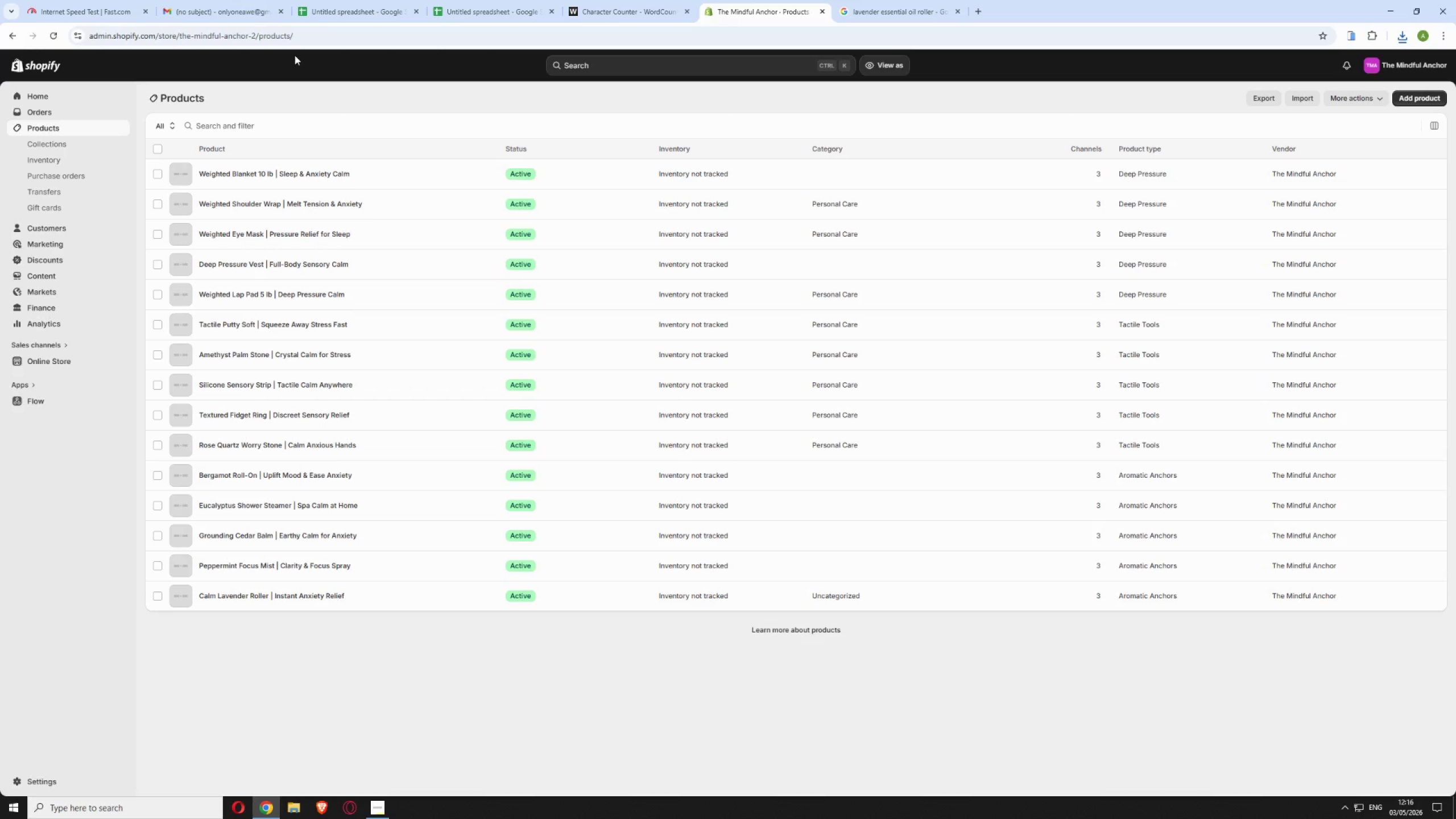 
wait(11.08)
 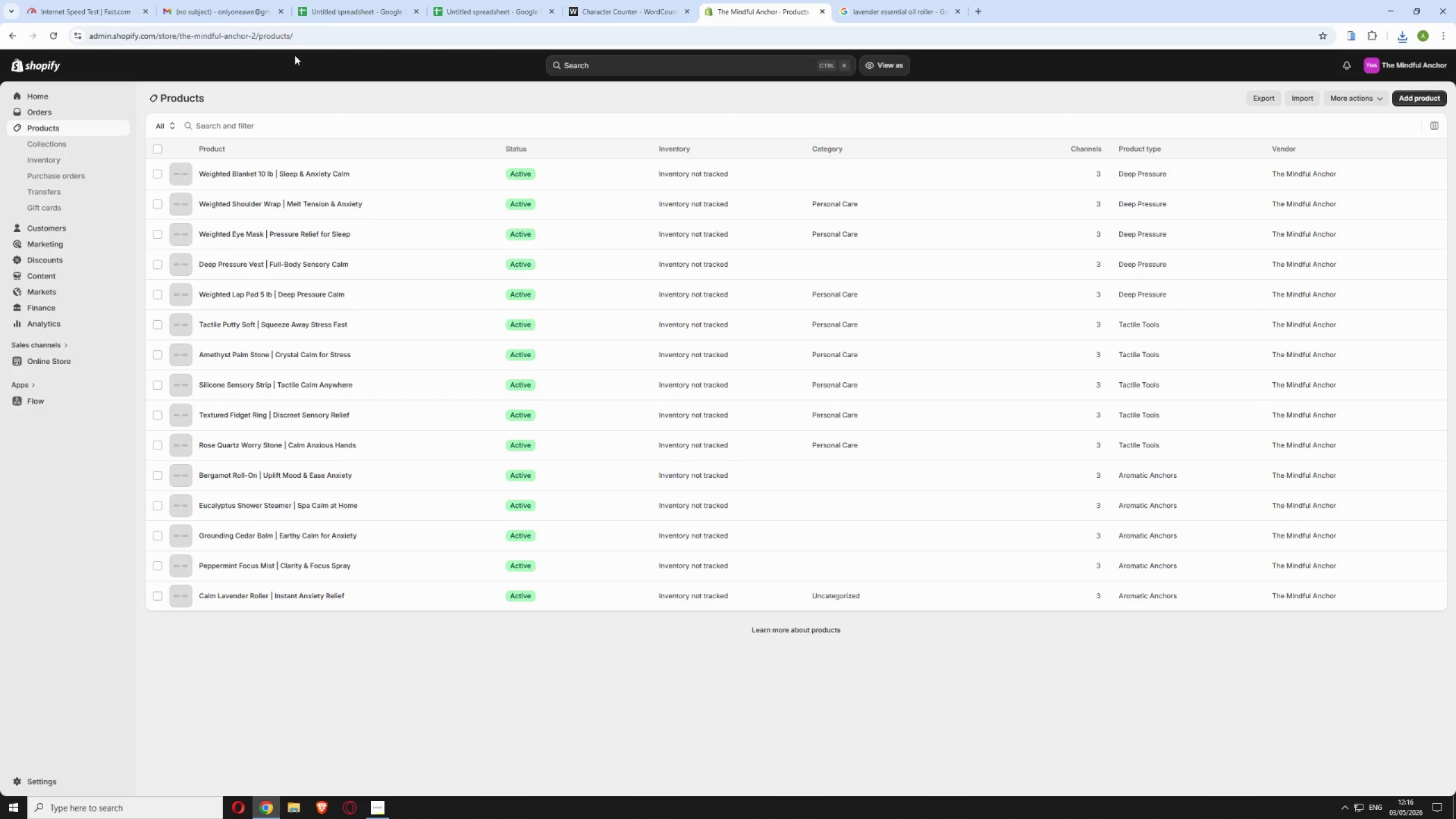 
left_click([388, 572])
 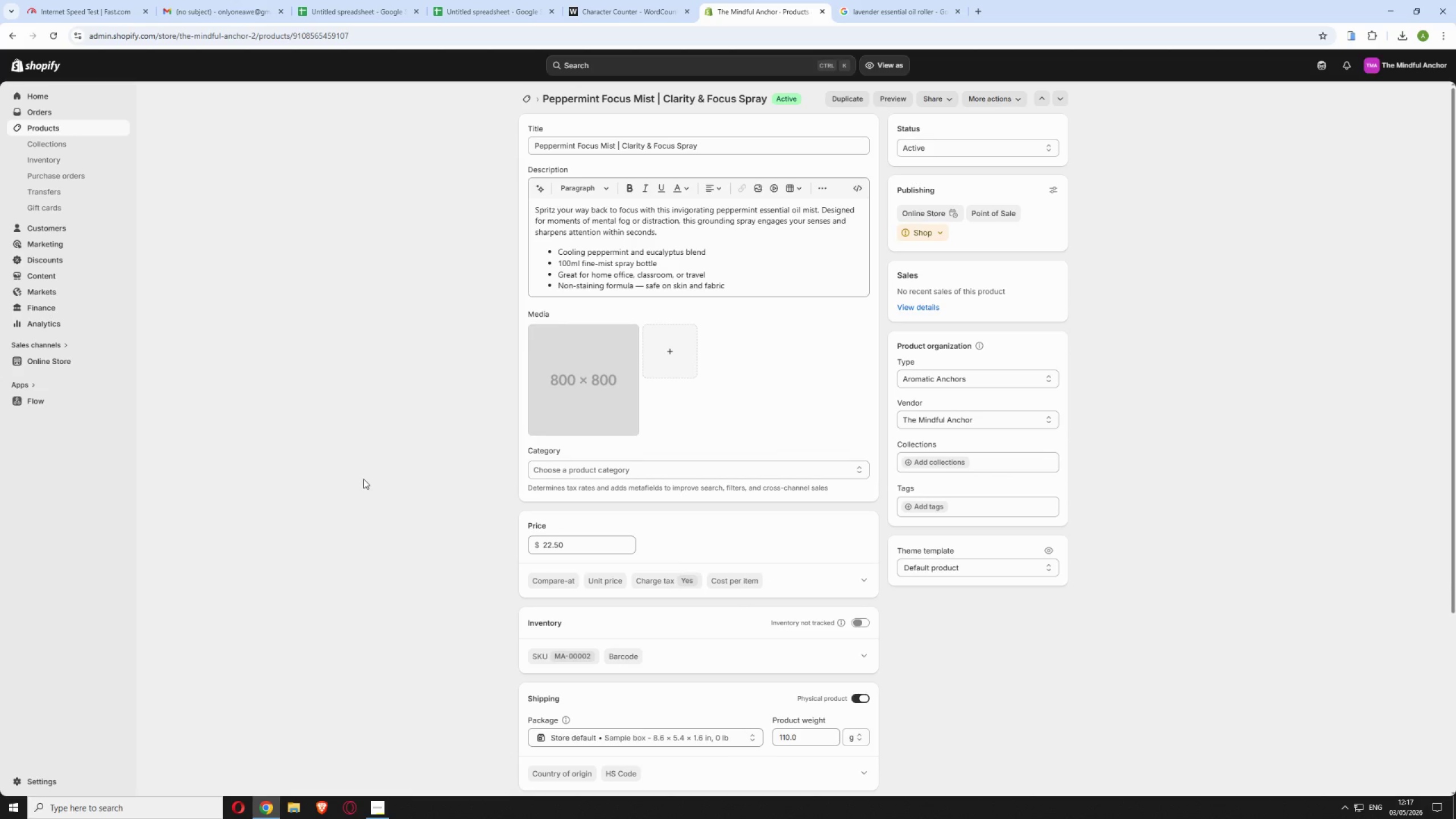 
wait(7.8)
 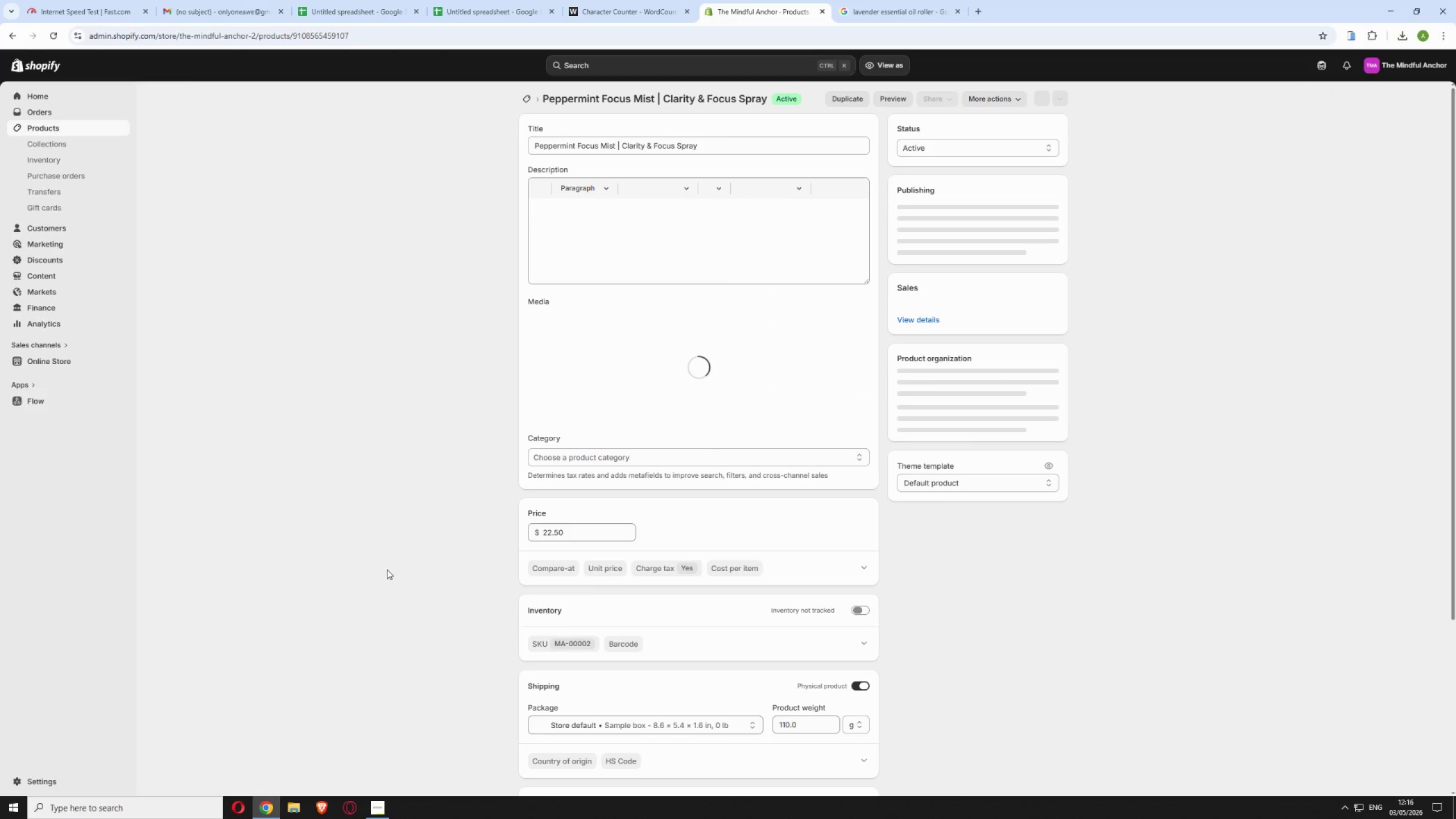 
left_click([911, 1])
 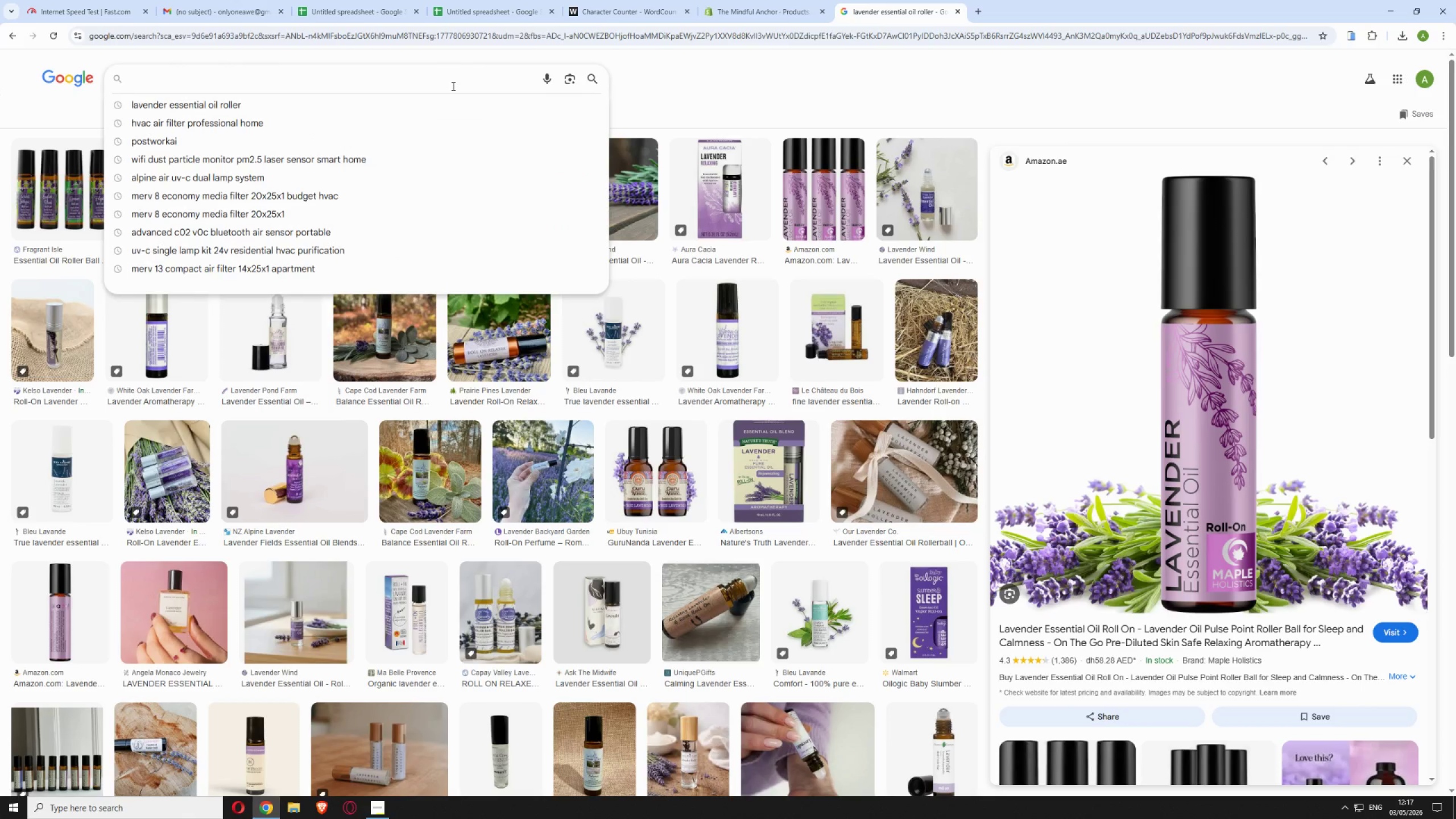 
type(peppermint spray bottle wellness)
 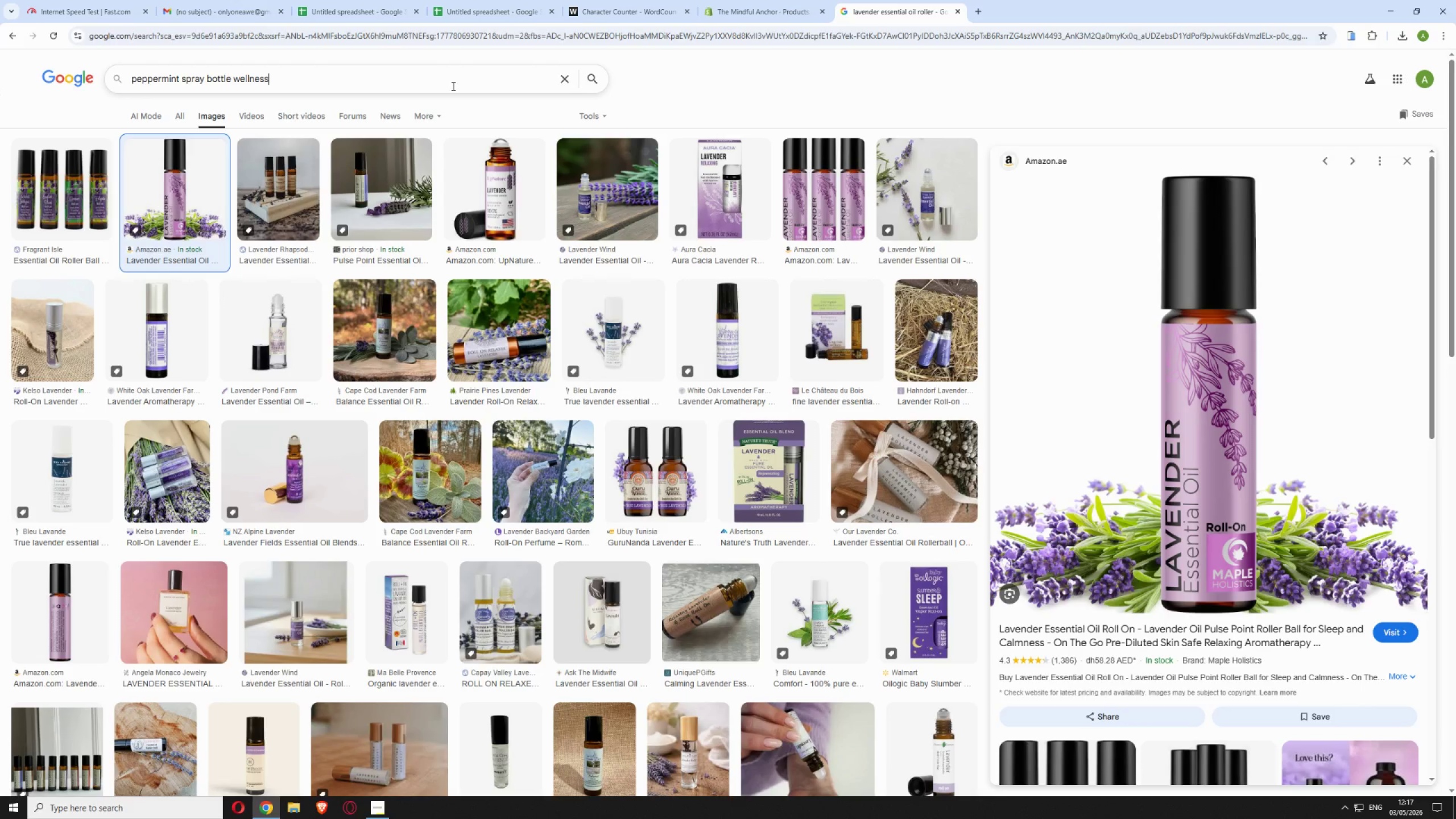 
key(Enter)
 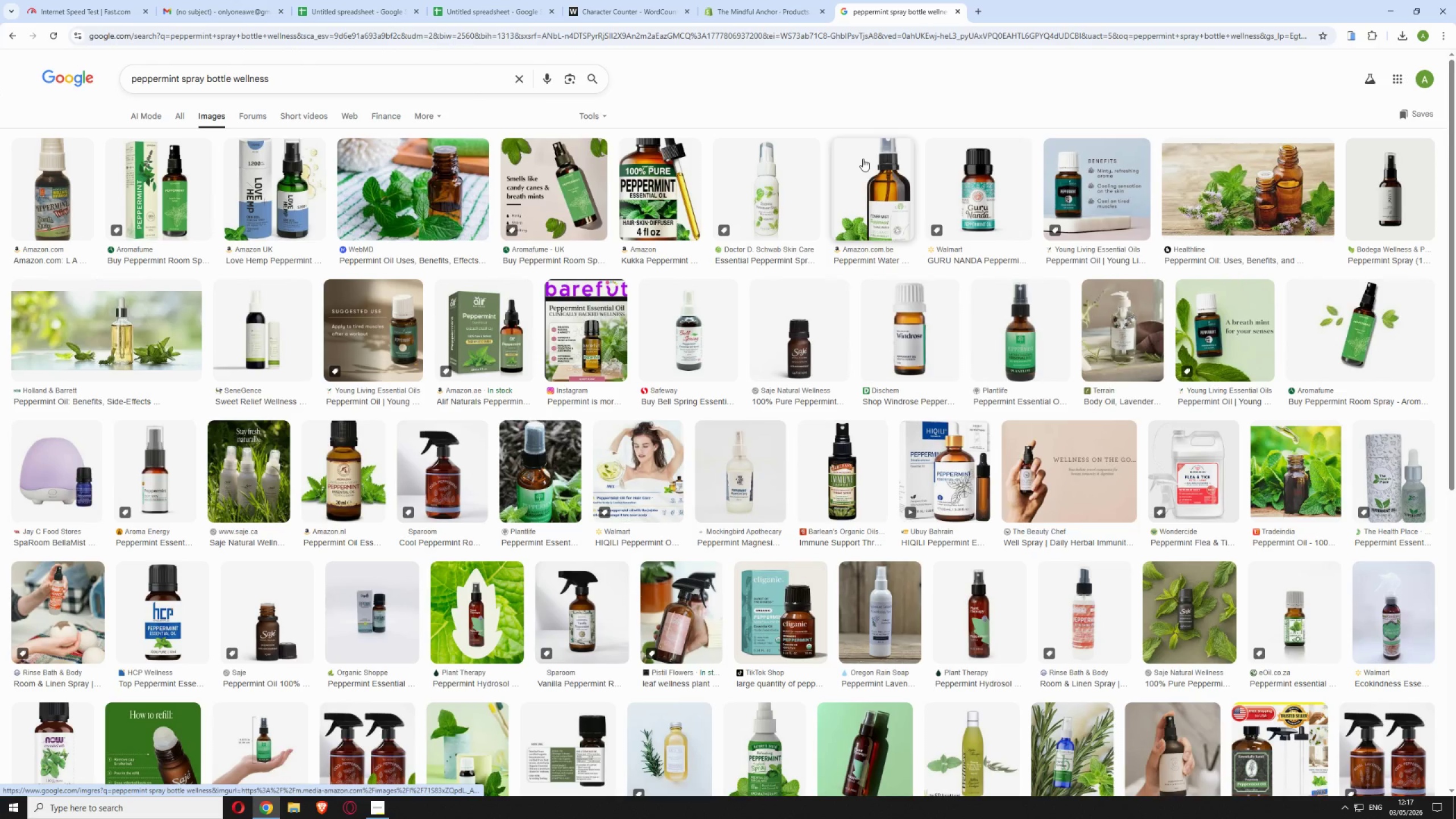 
wait(11.0)
 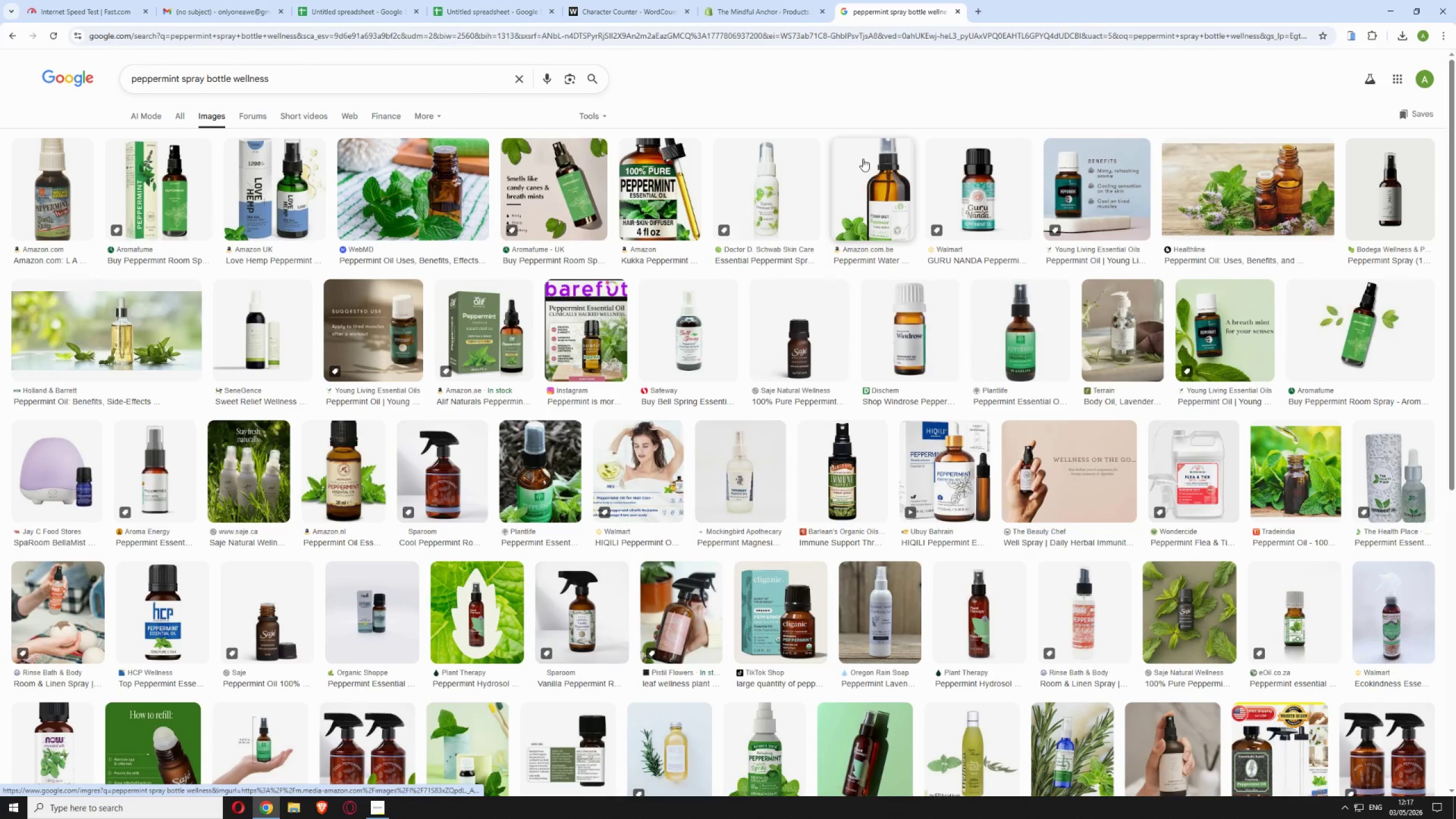 
left_click([1385, 181])
 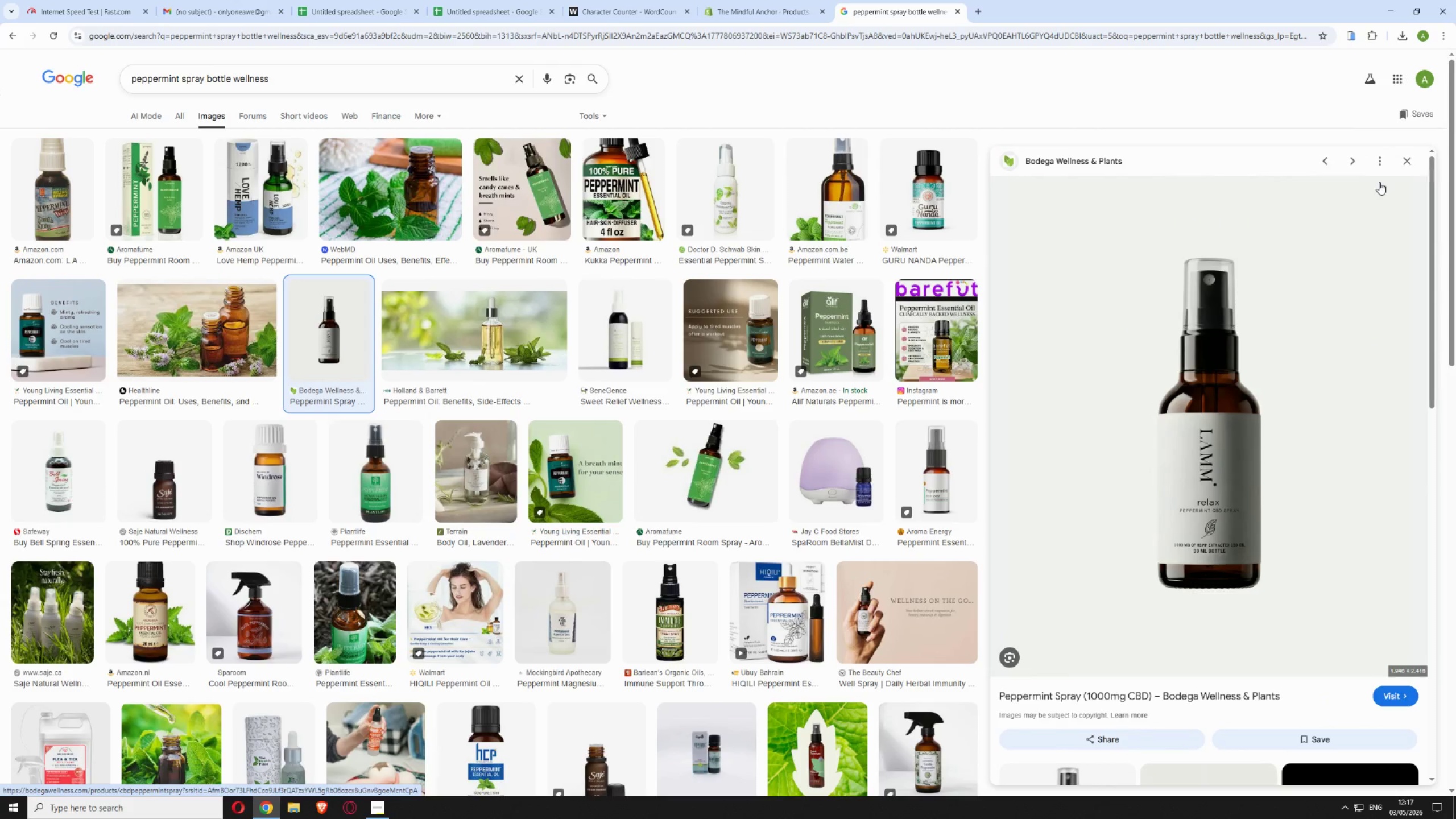 
wait(11.98)
 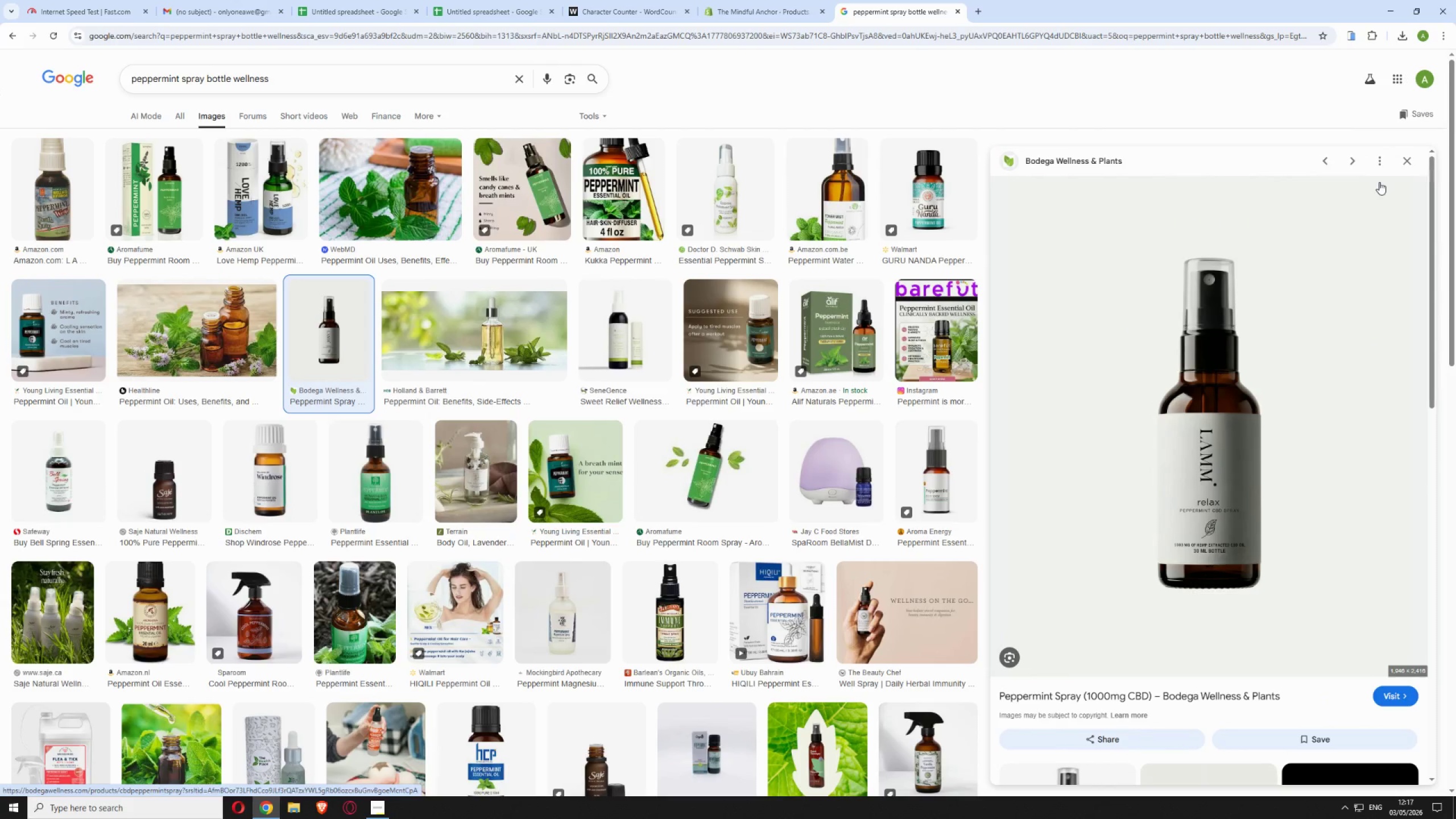 
right_click([1228, 416])
 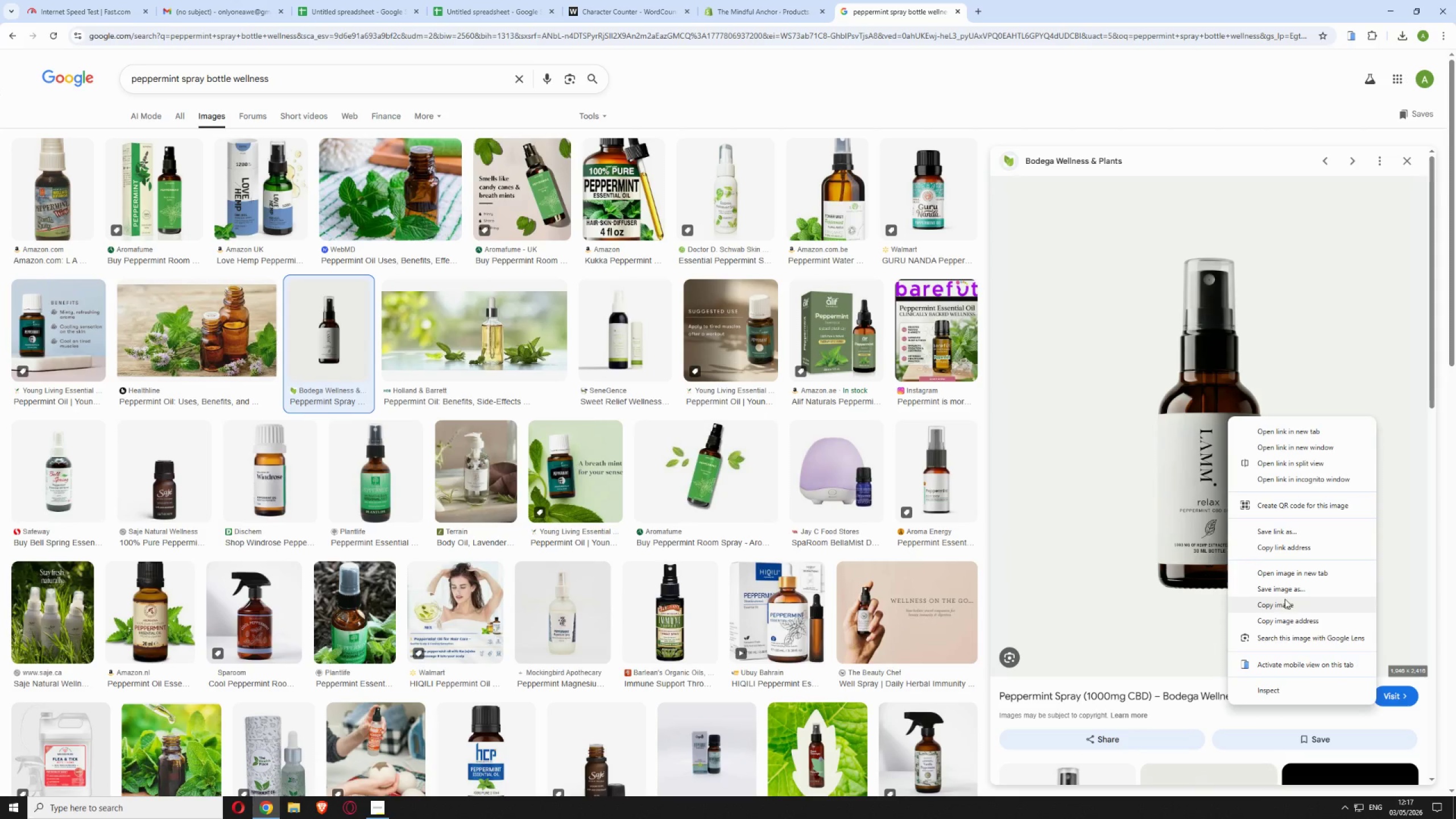 
left_click([1287, 590])
 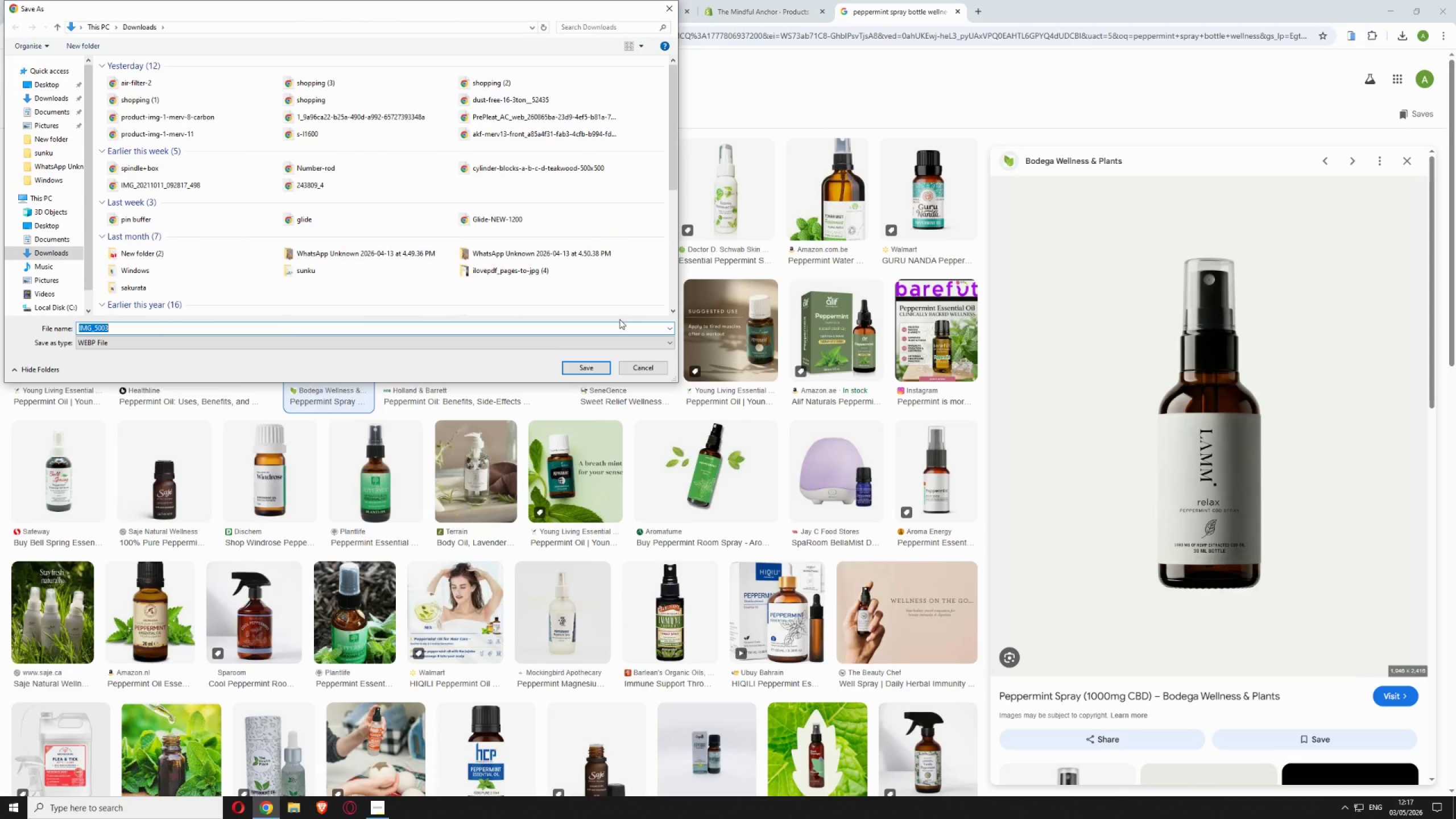 
left_click([580, 366])
 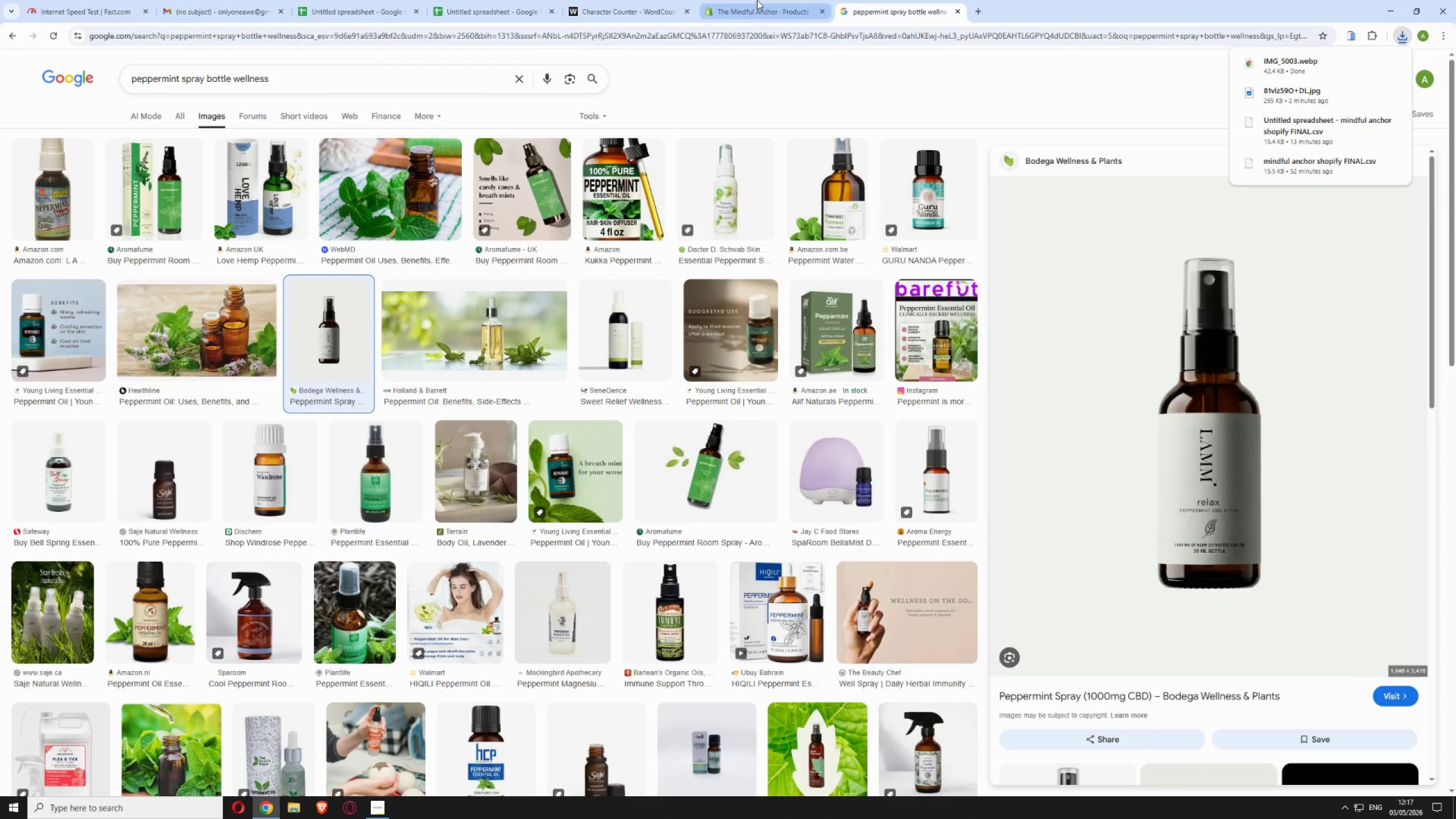 
left_click([756, 0])
 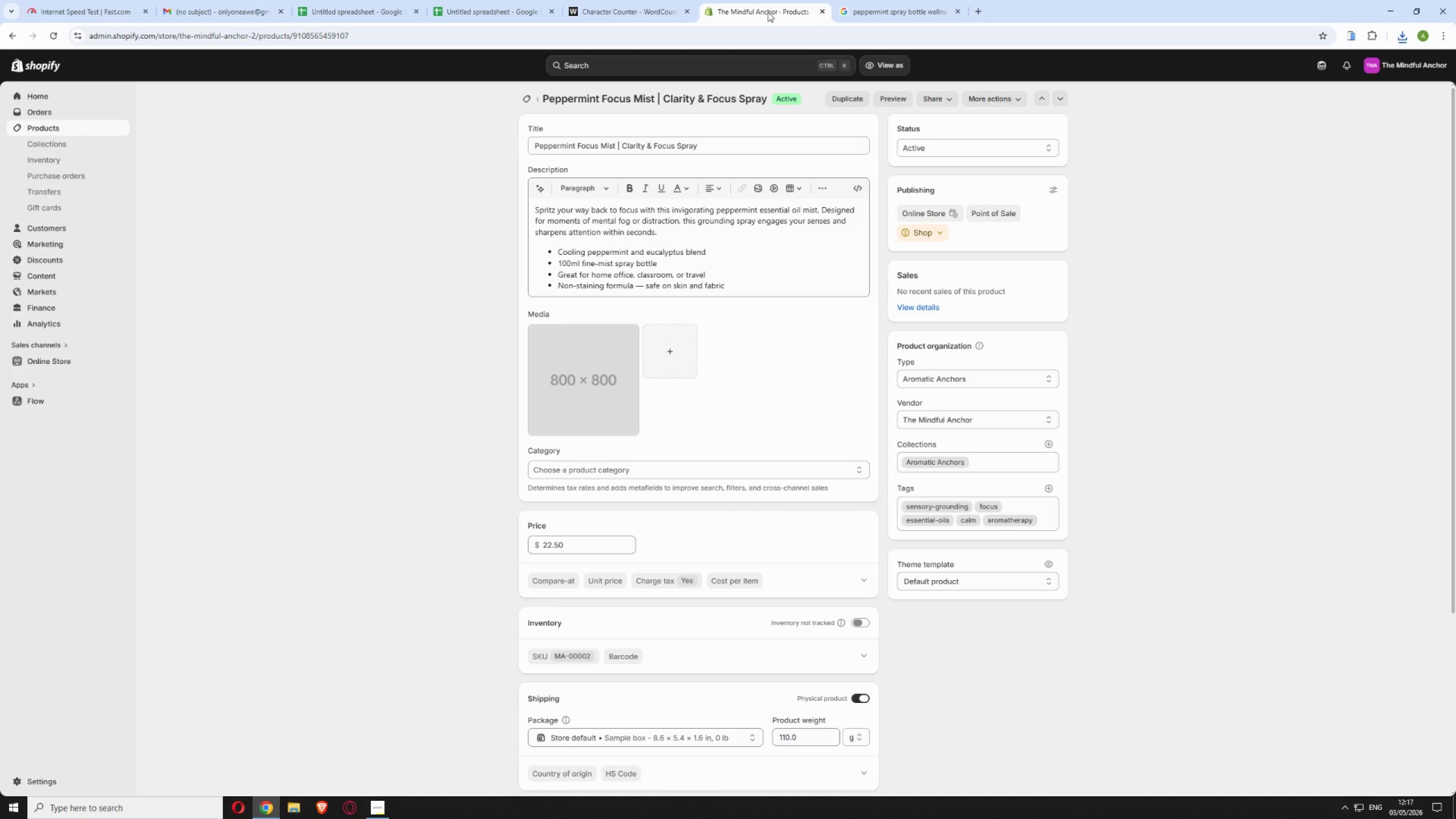 
wait(7.81)
 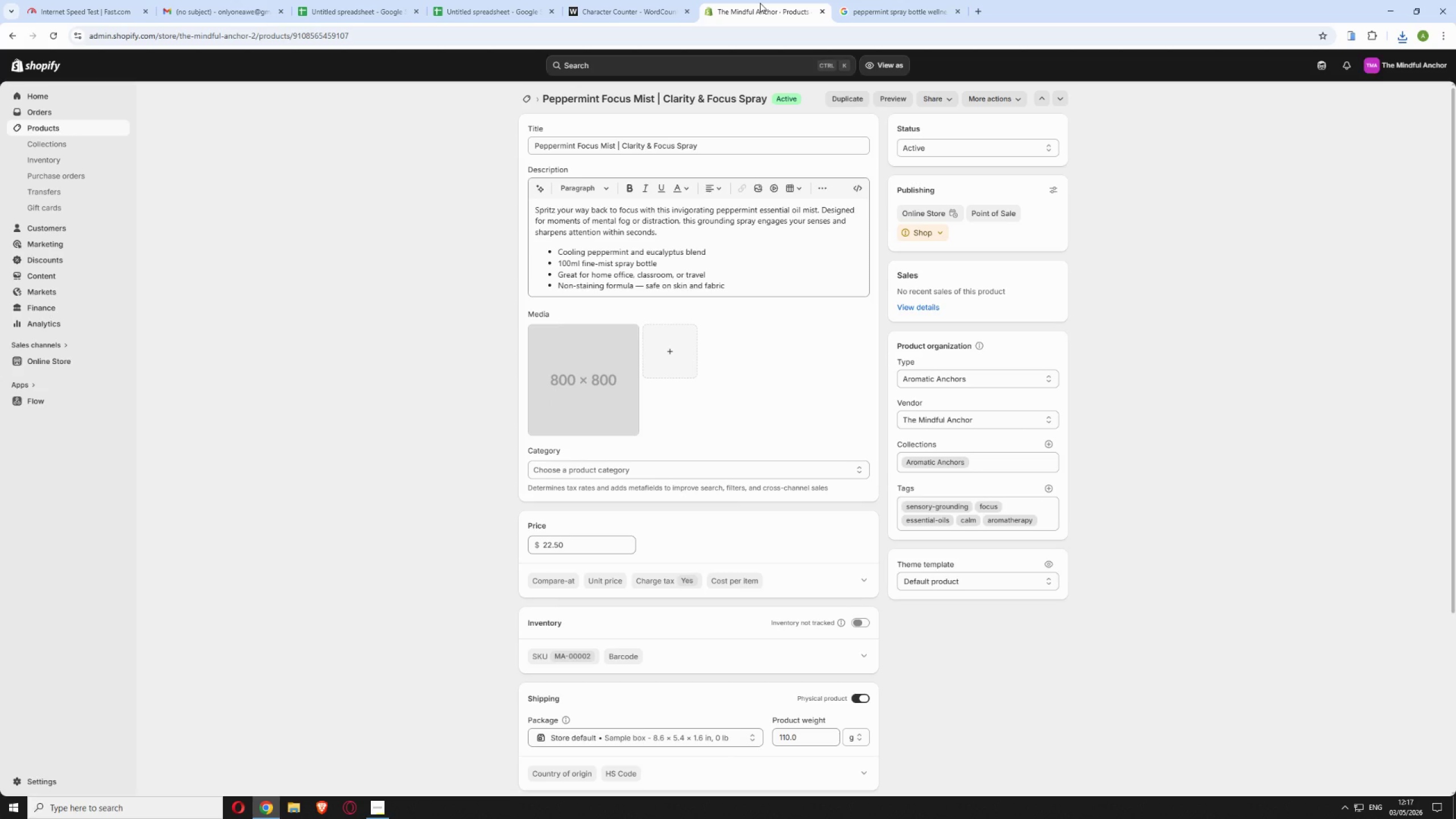 
left_click([675, 349])
 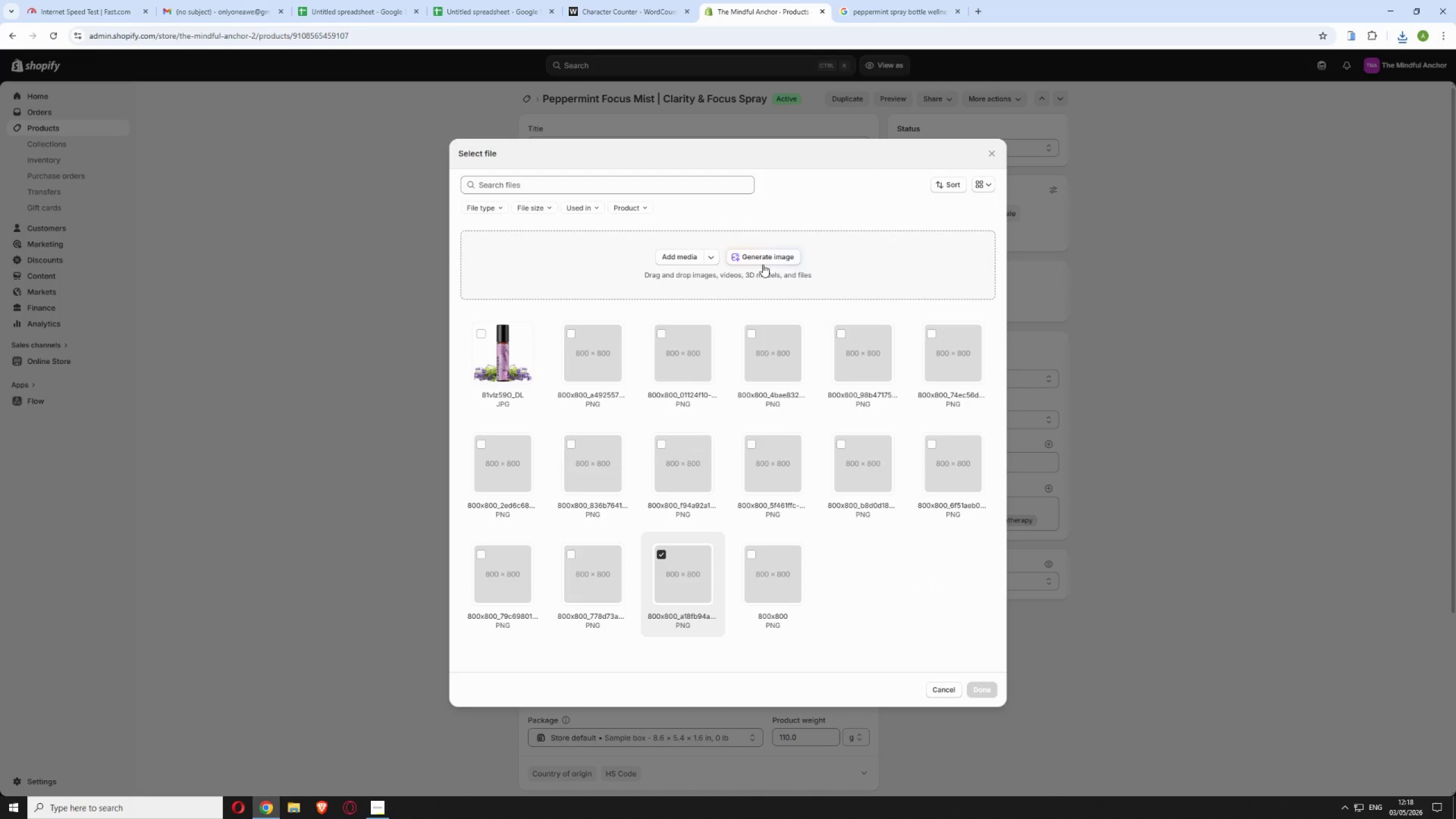 
left_click([682, 257])
 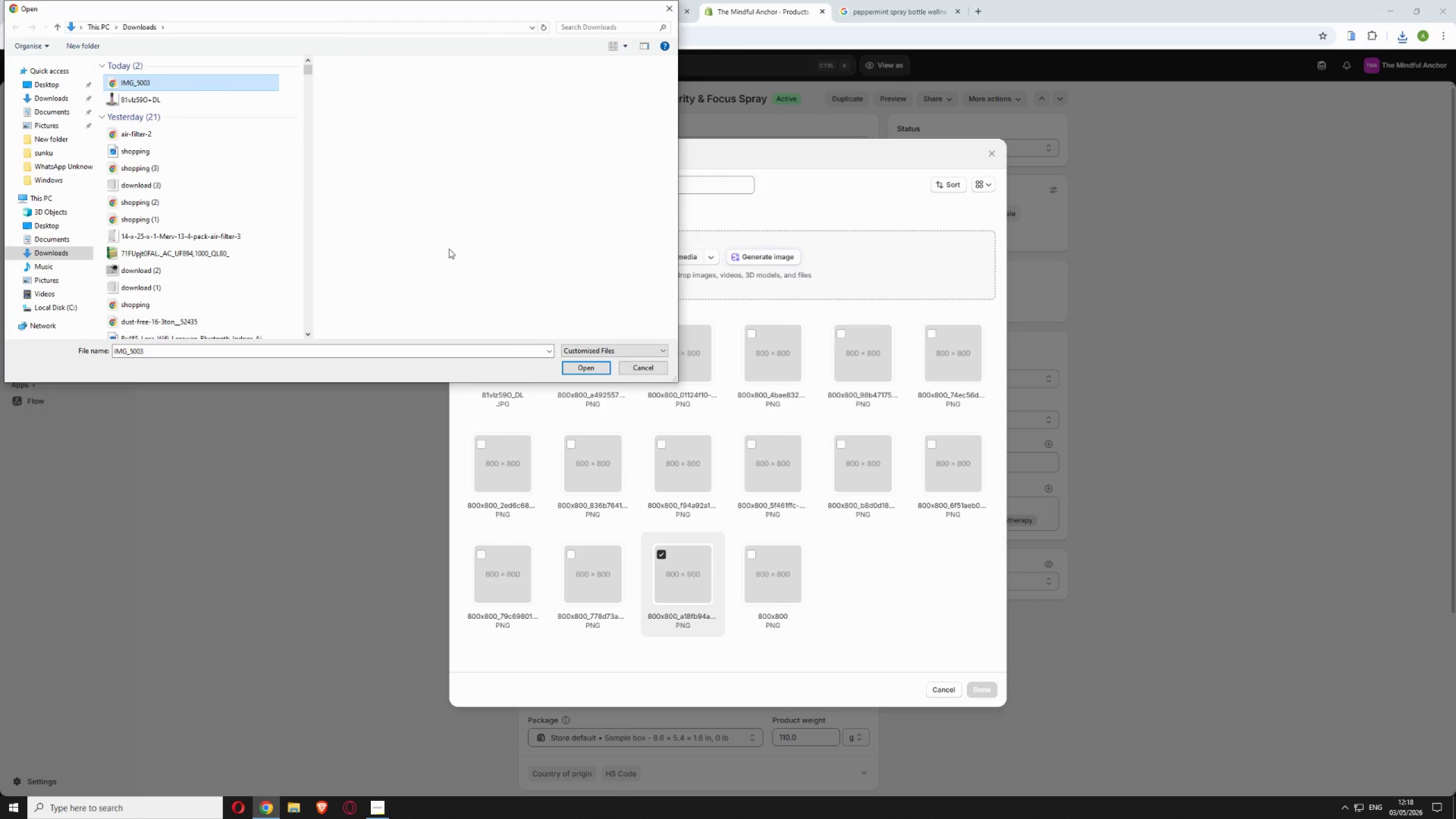 
left_click([568, 368])
 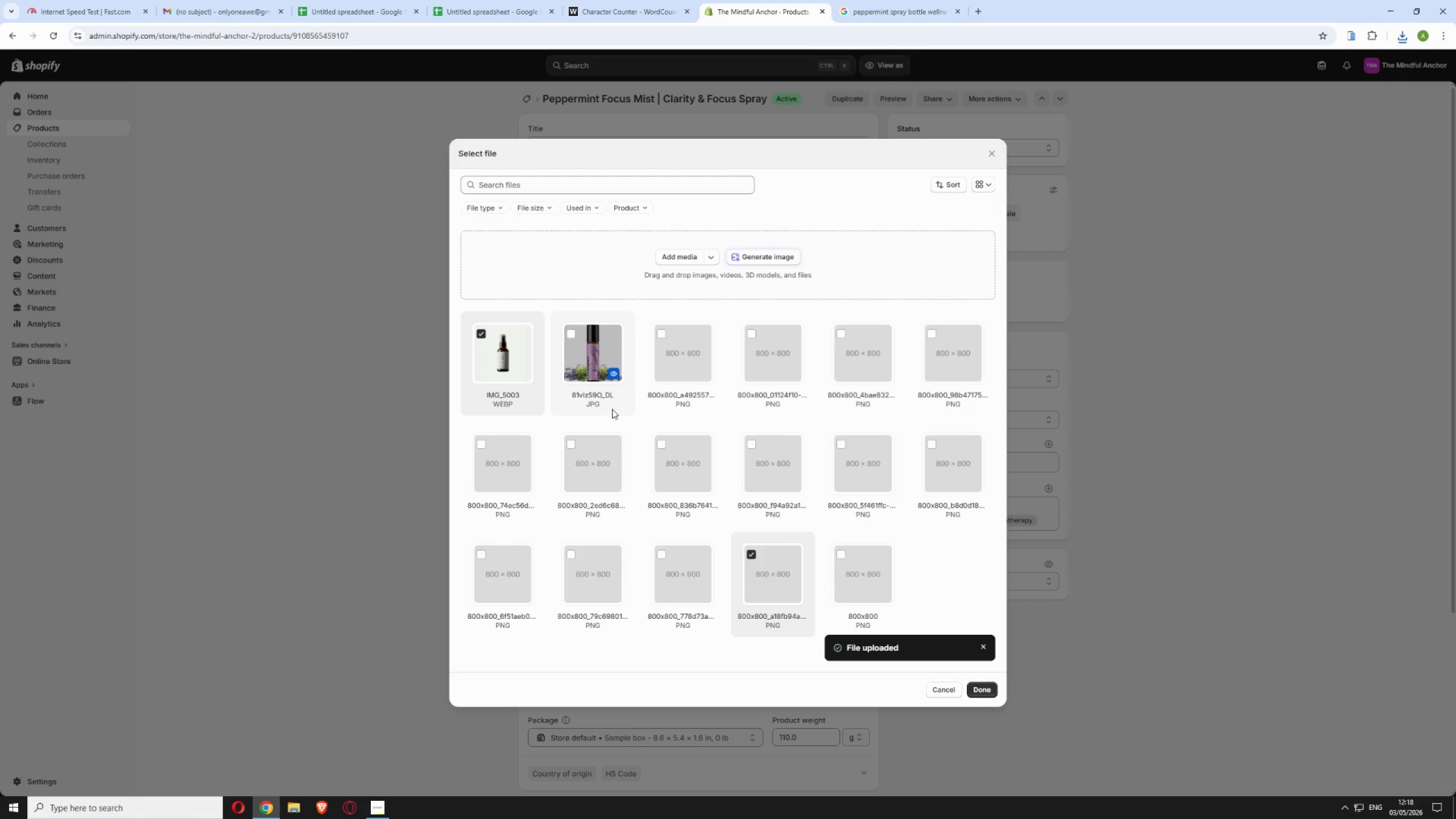 
wait(13.86)
 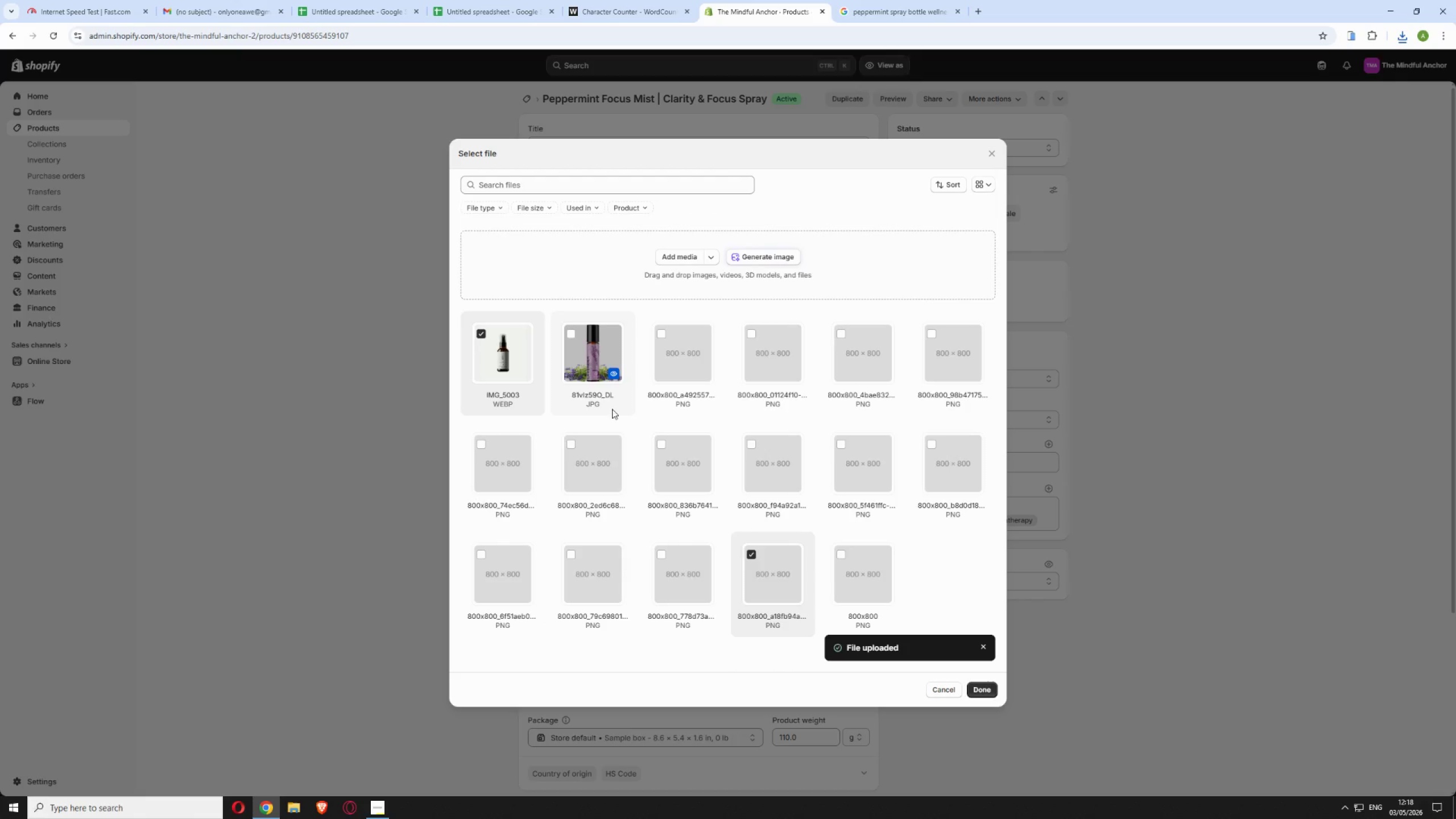 
left_click([981, 692])
 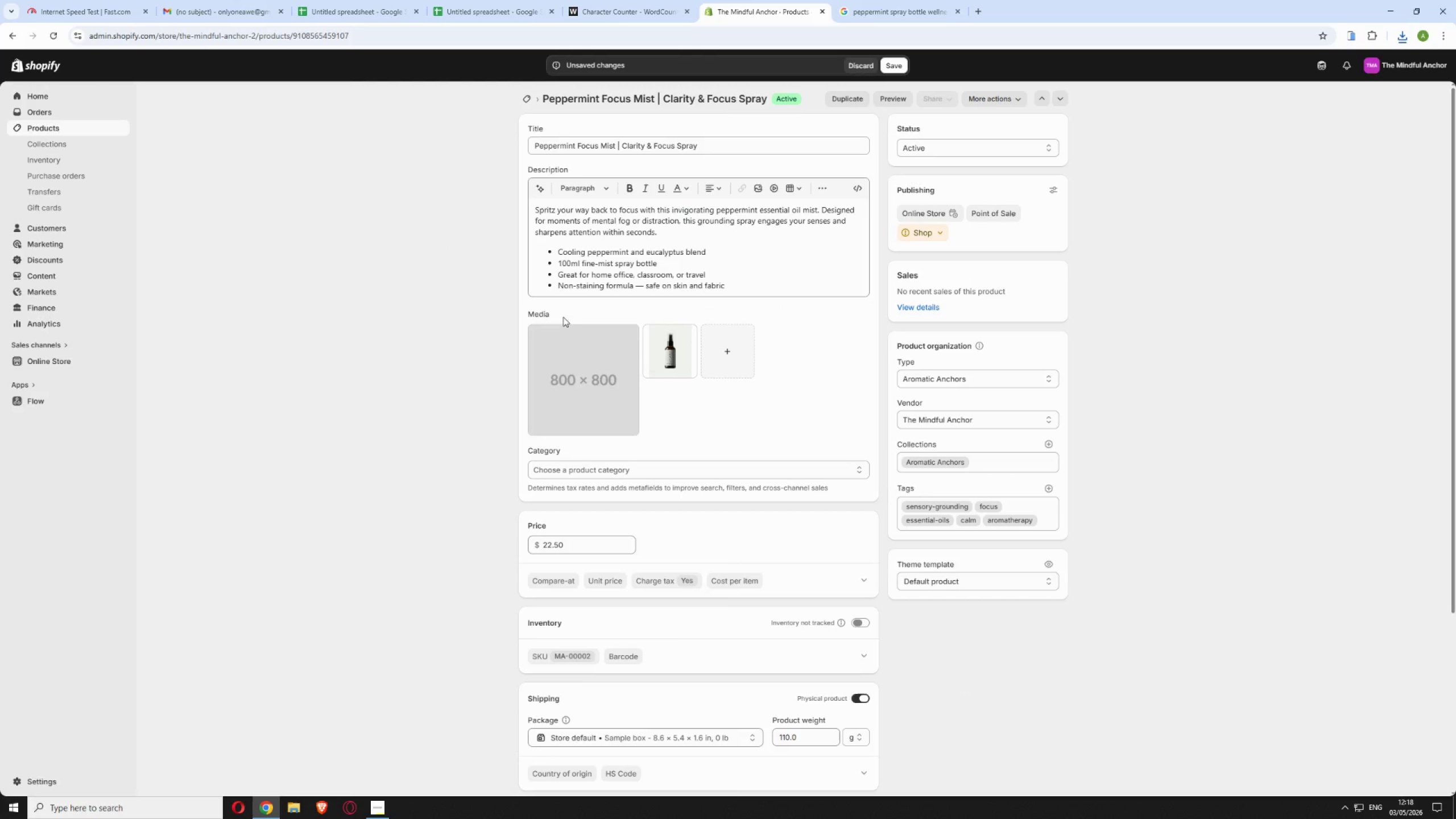 
left_click([537, 332])
 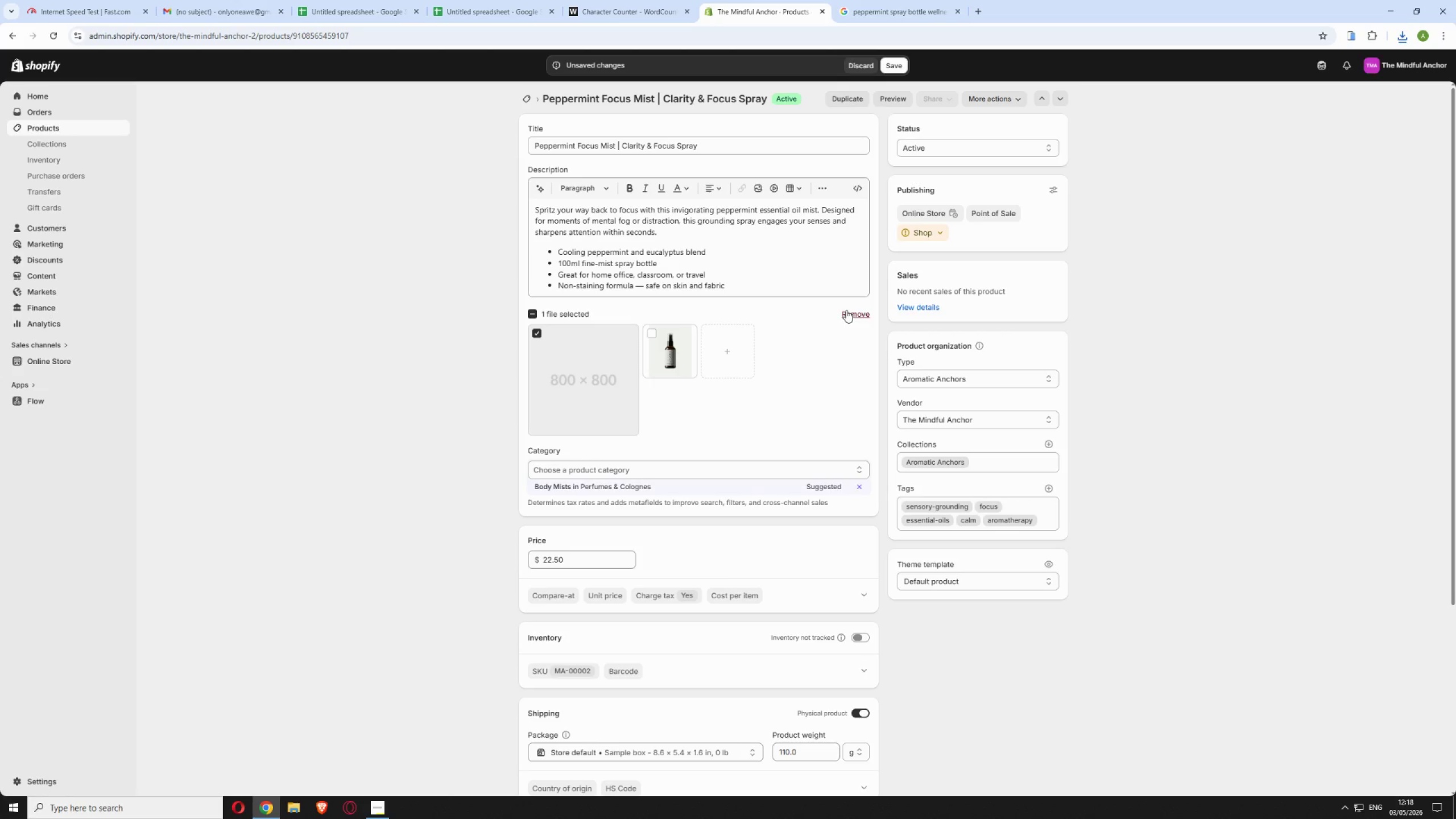 
left_click([846, 310])
 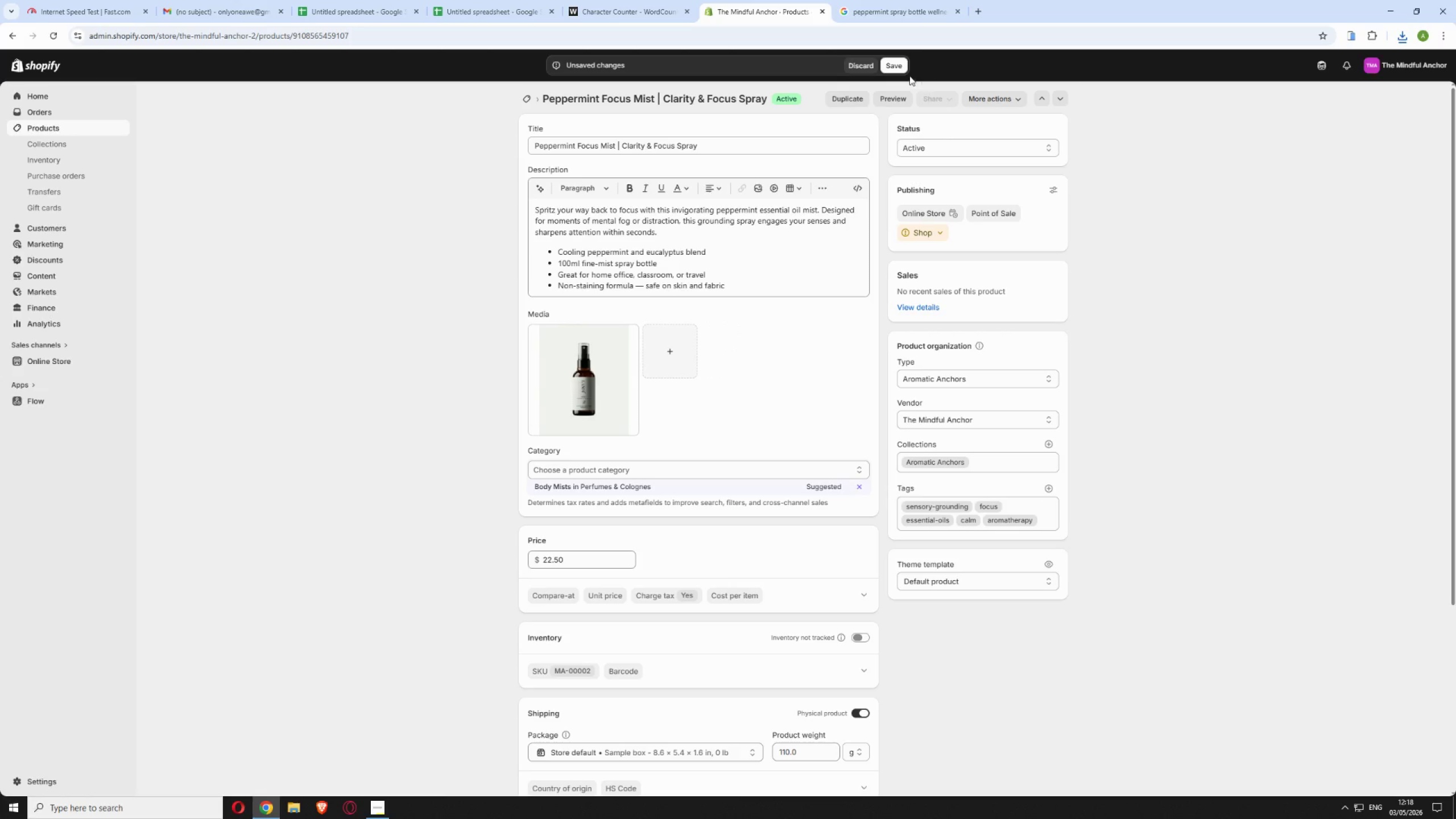 
left_click([890, 65])
 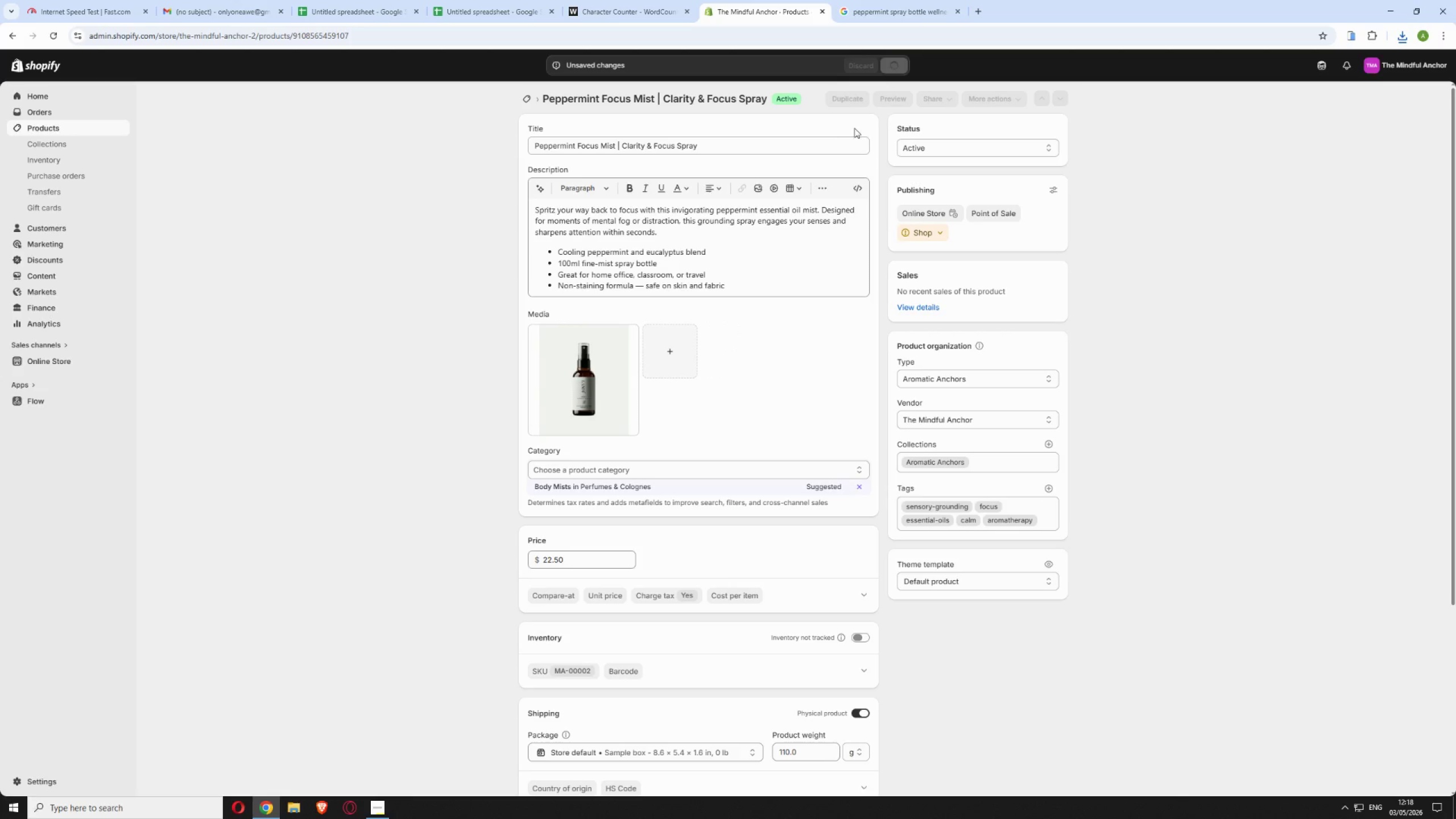 
wait(9.72)
 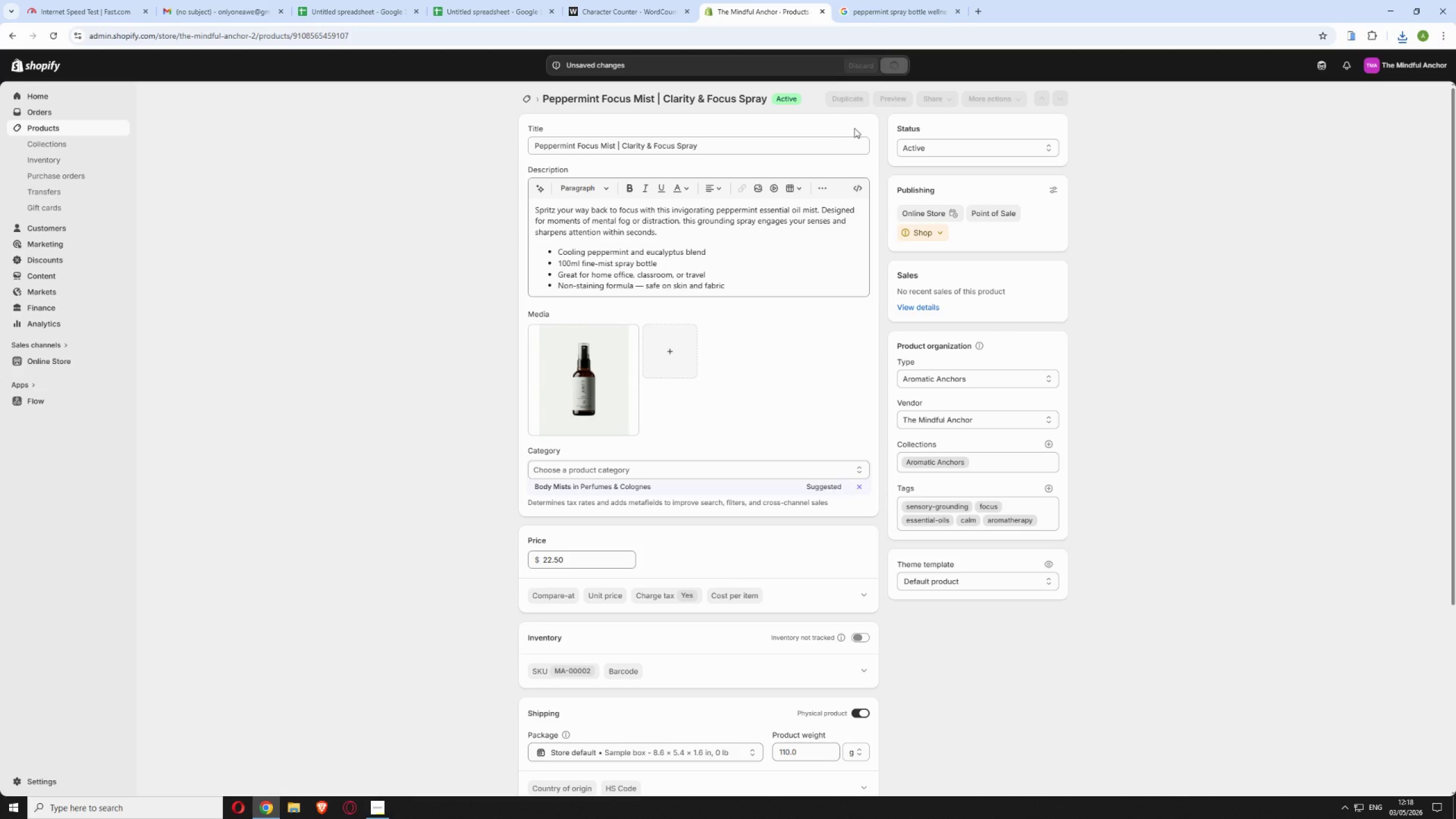 
left_click([524, 101])
 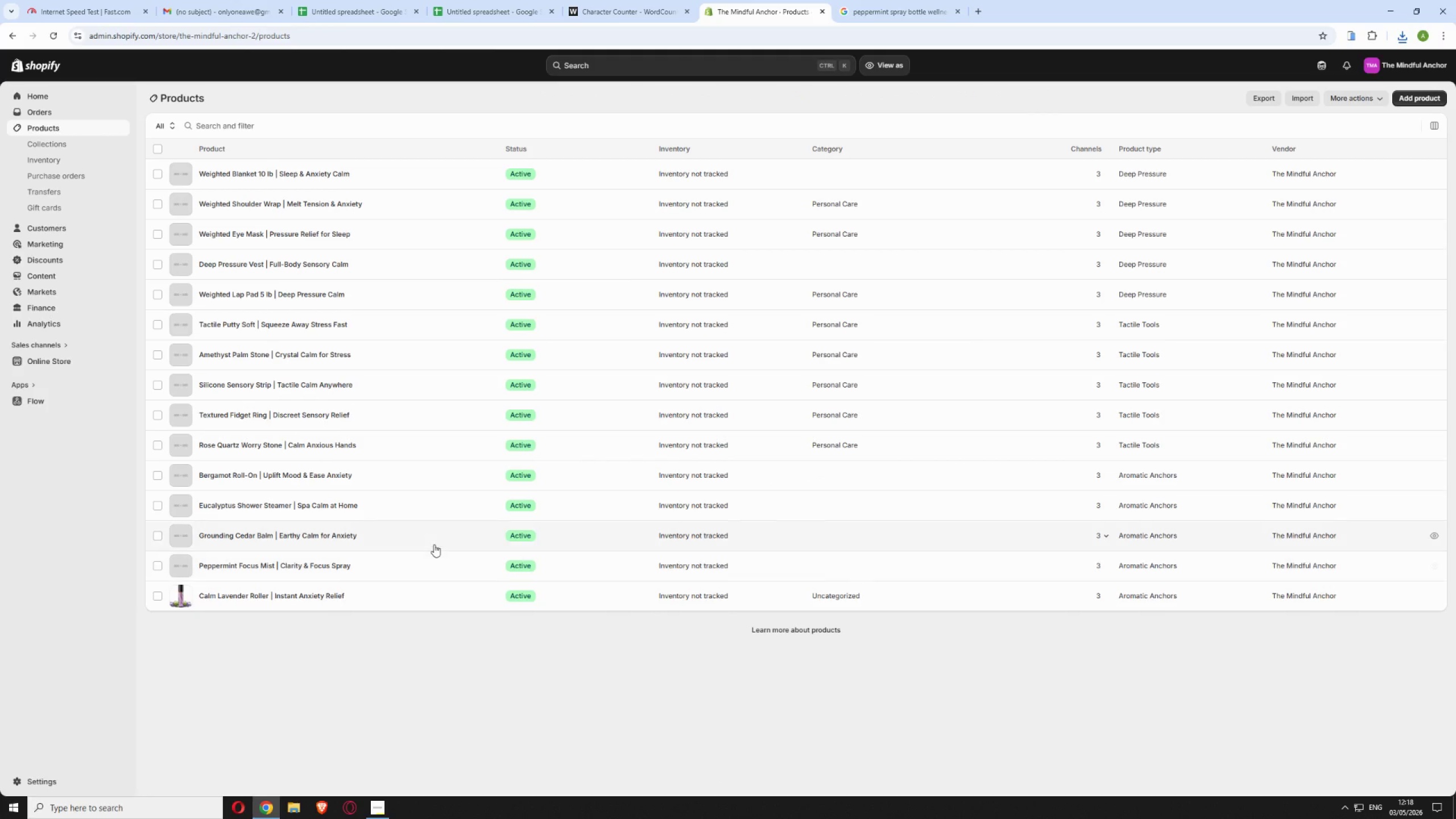 
left_click([434, 540])
 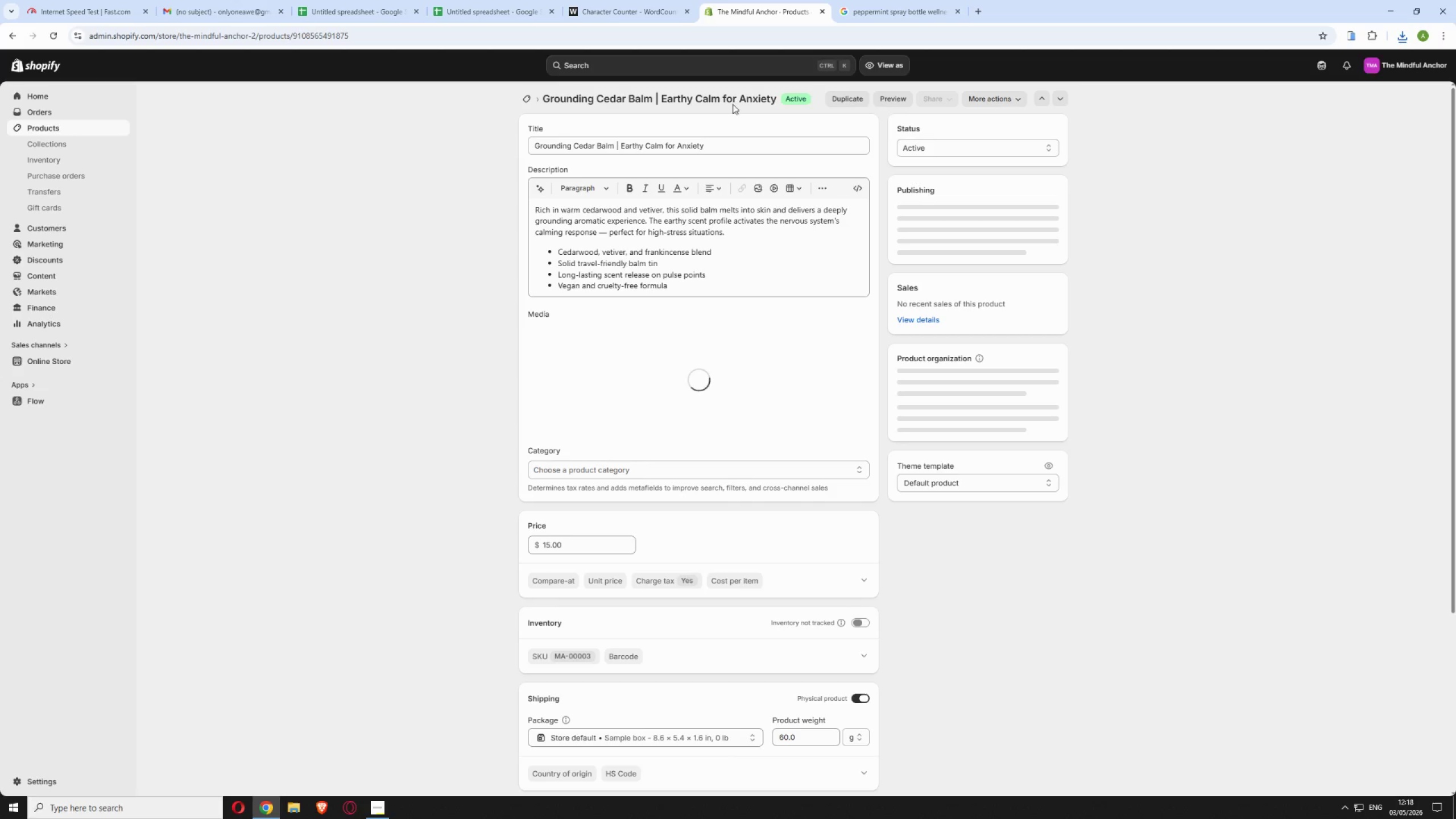 
left_click([864, 9])
 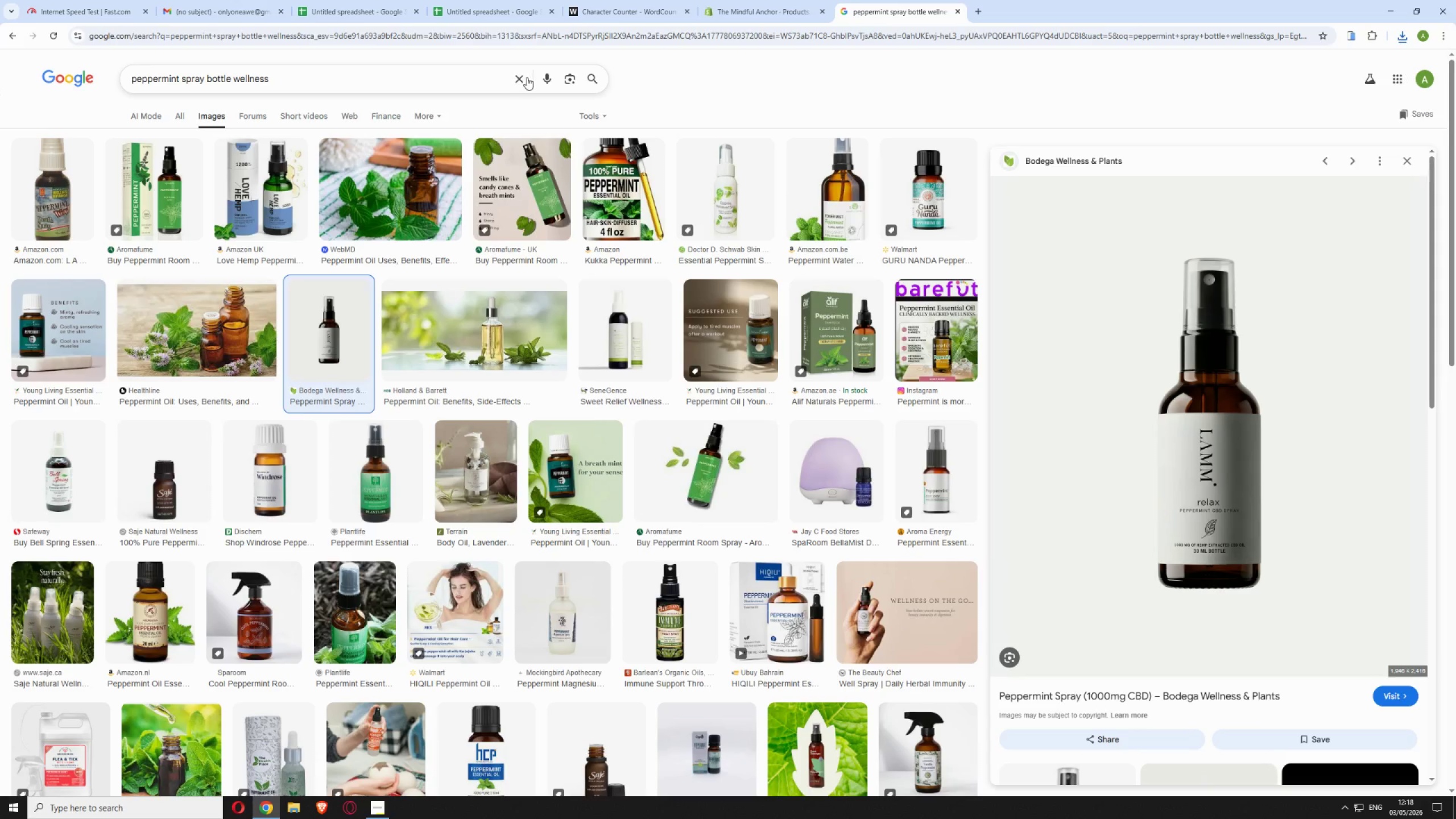 
left_click([523, 79])
 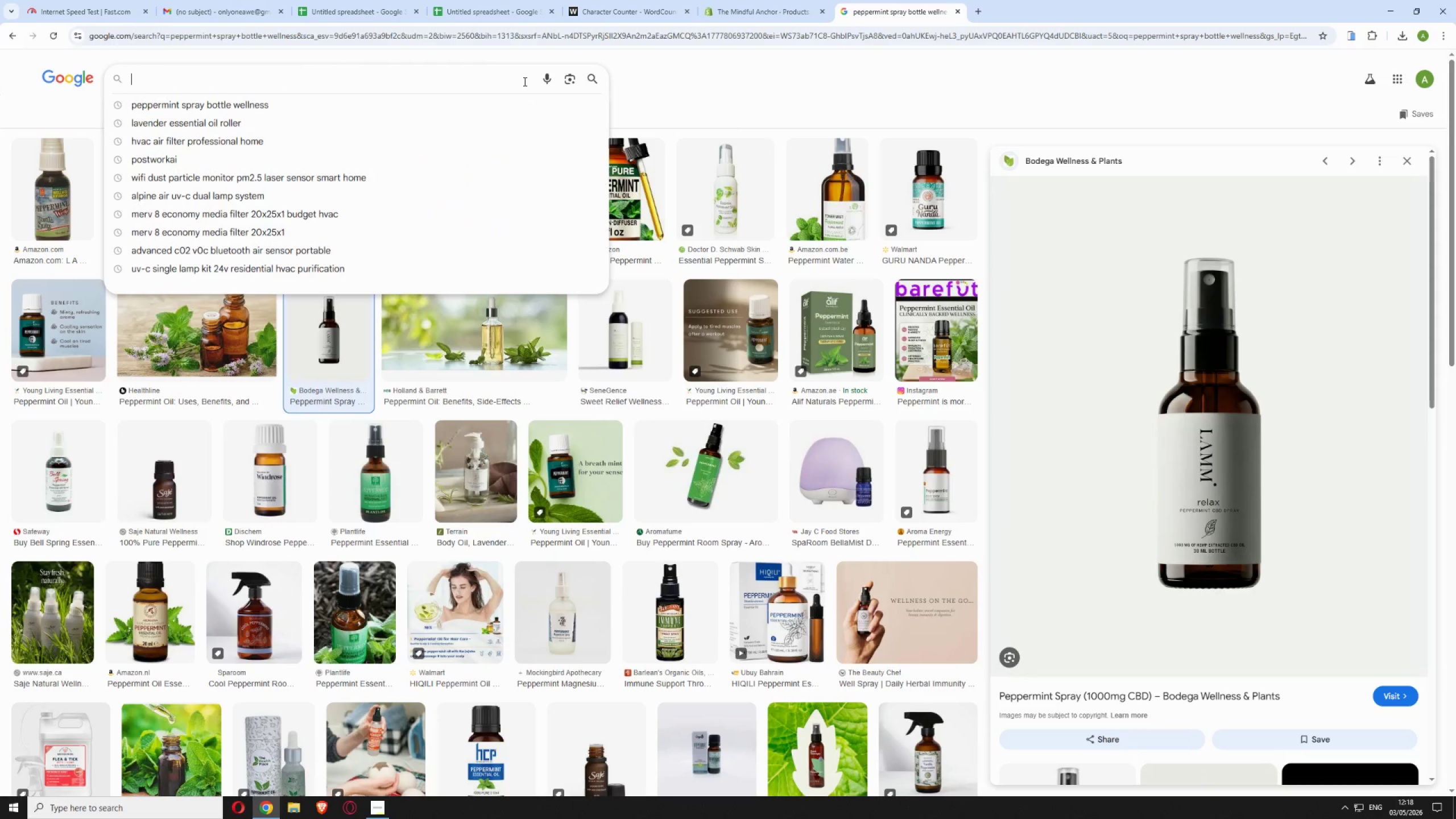 
type(cedar balm tin aroma)
 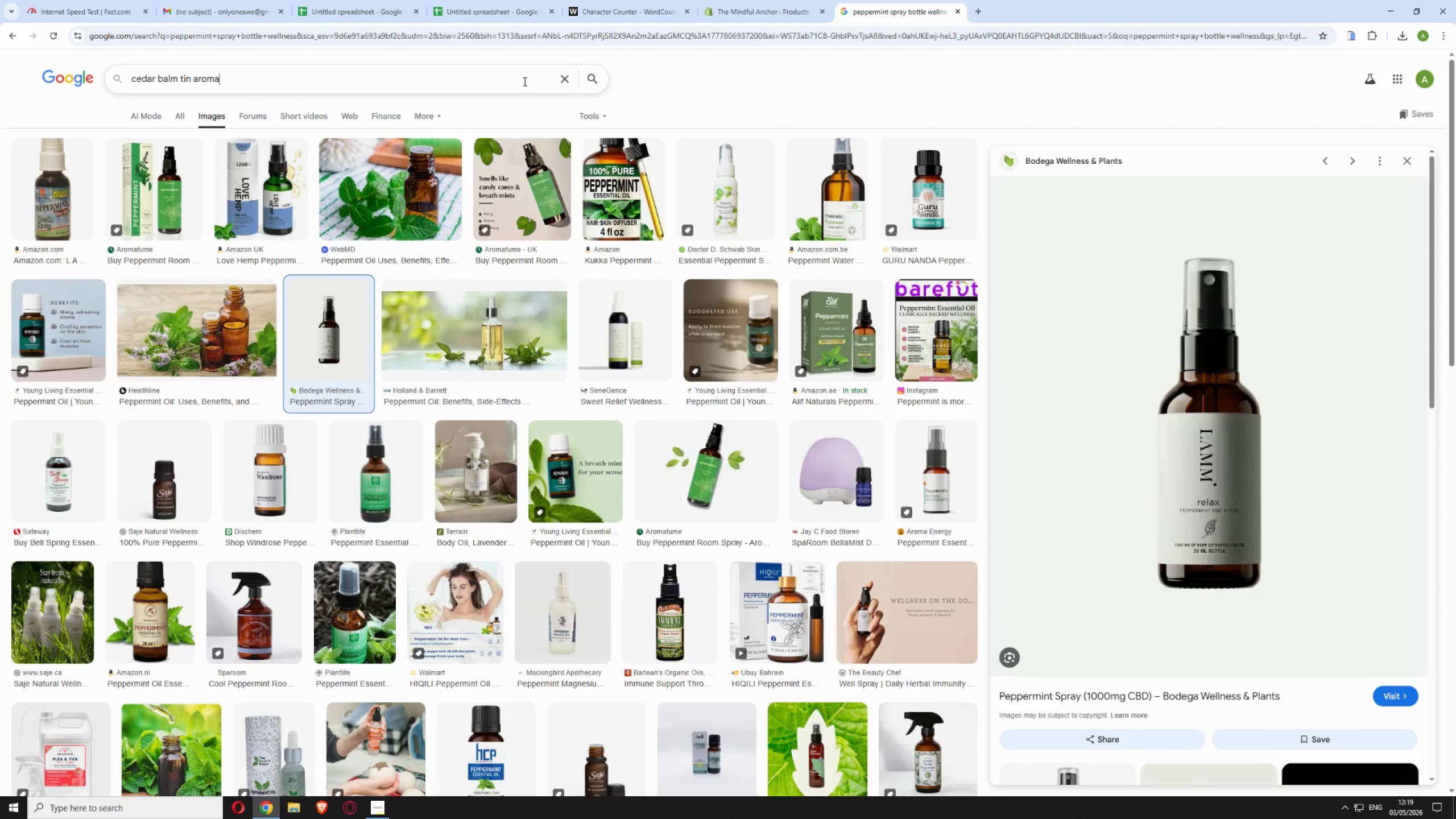 
type(therapy)
 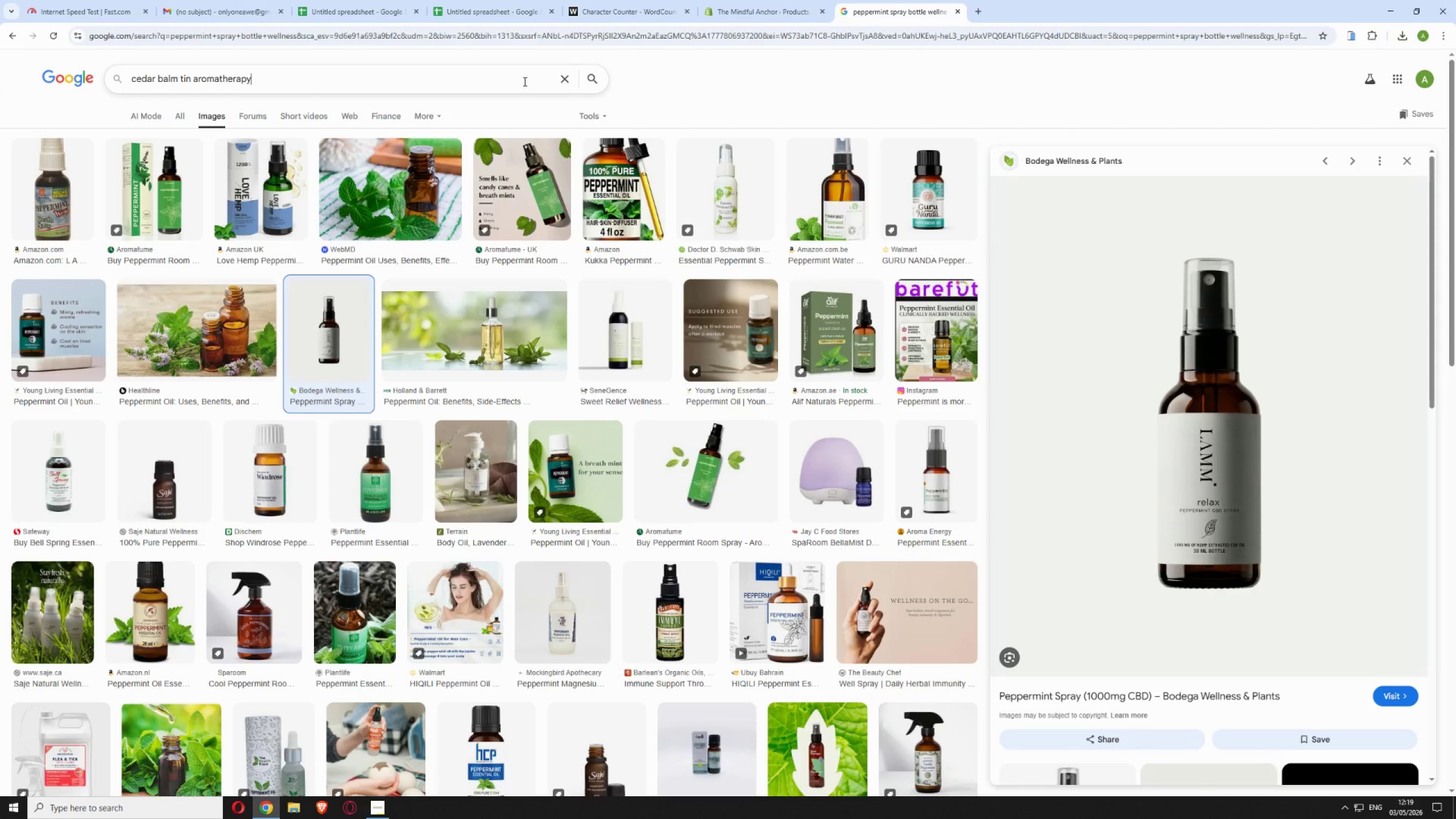 
key(Enter)
 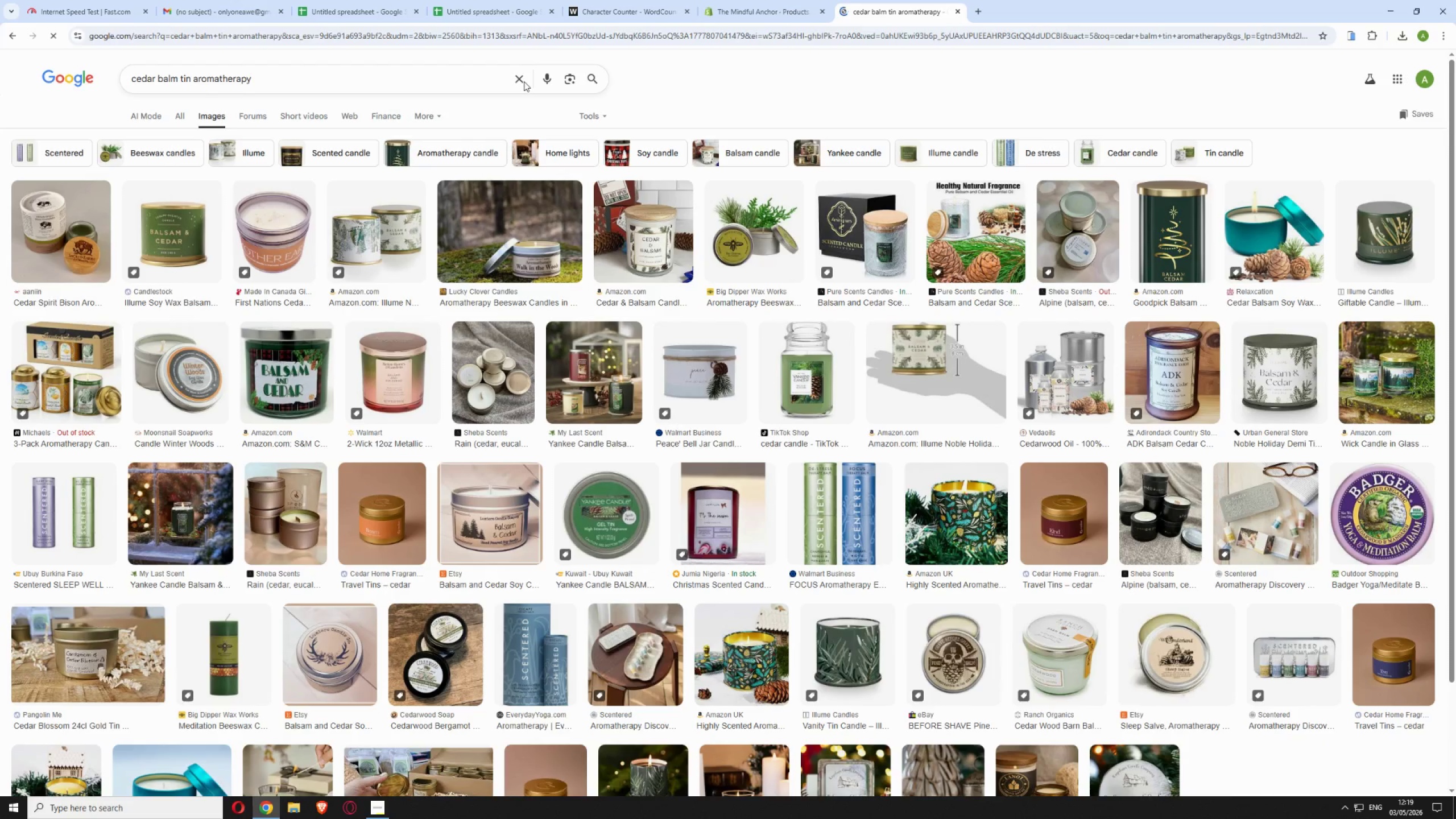 
wait(9.73)
 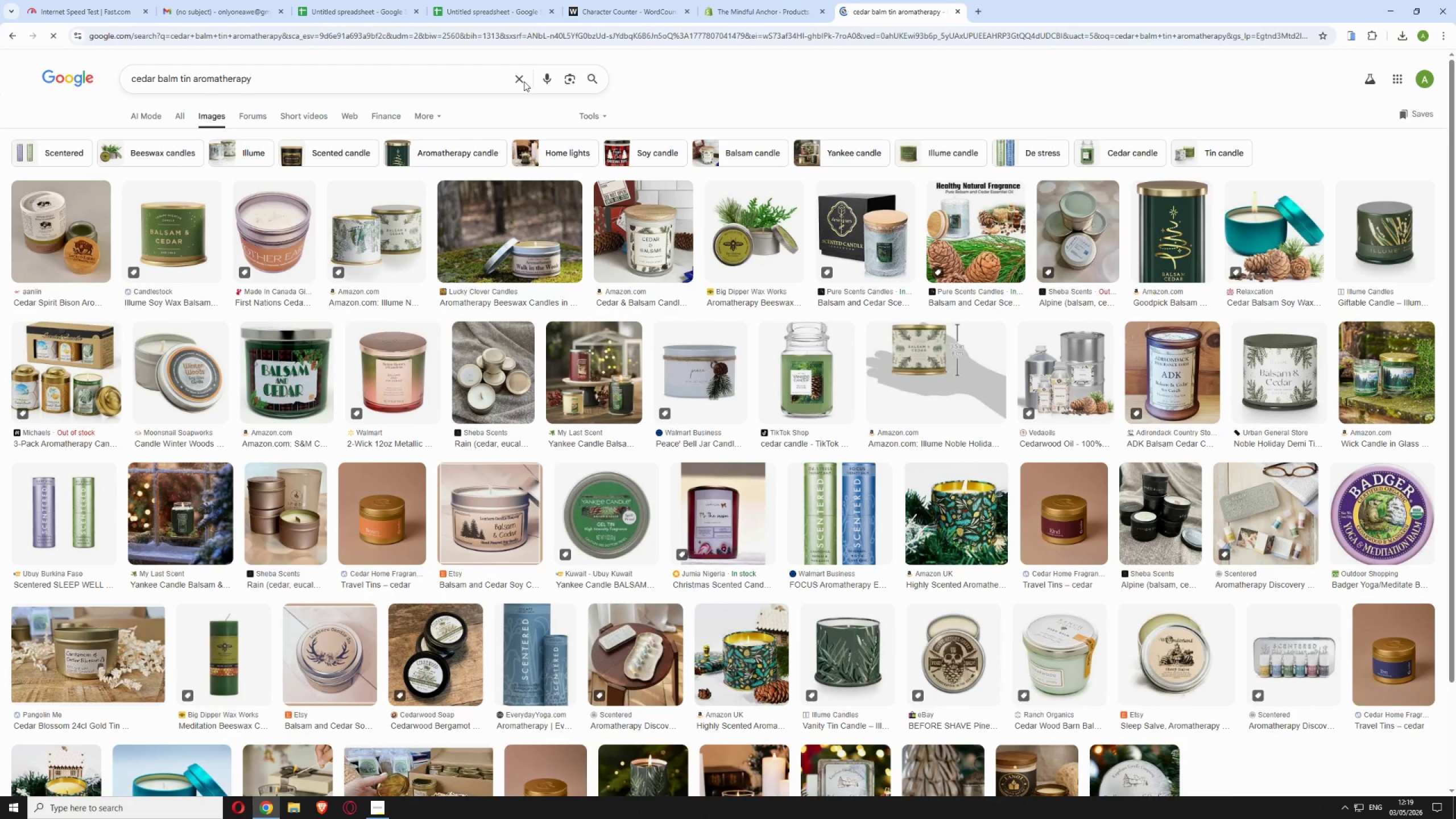 
left_click([165, 230])
 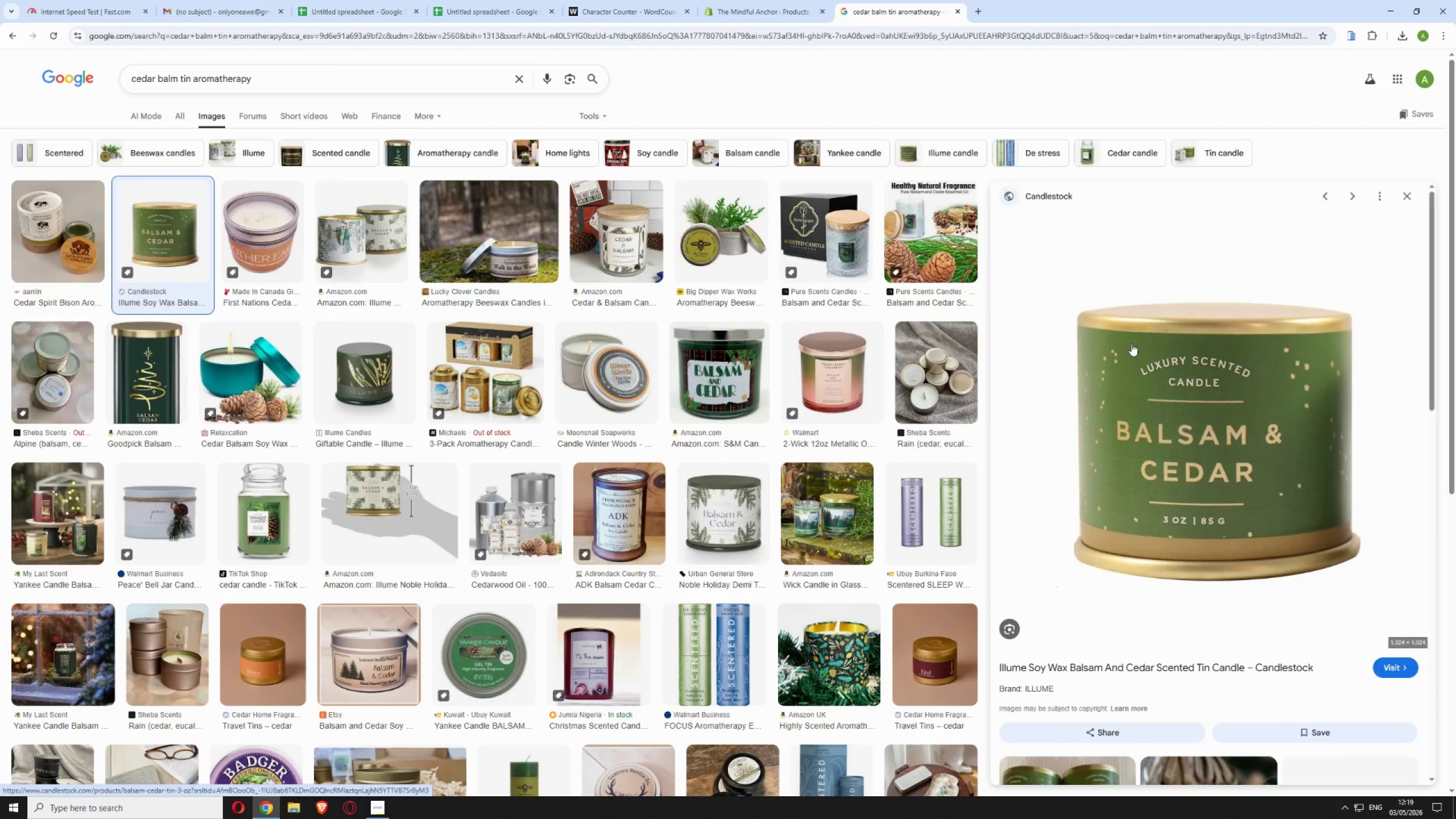 
wait(5.2)
 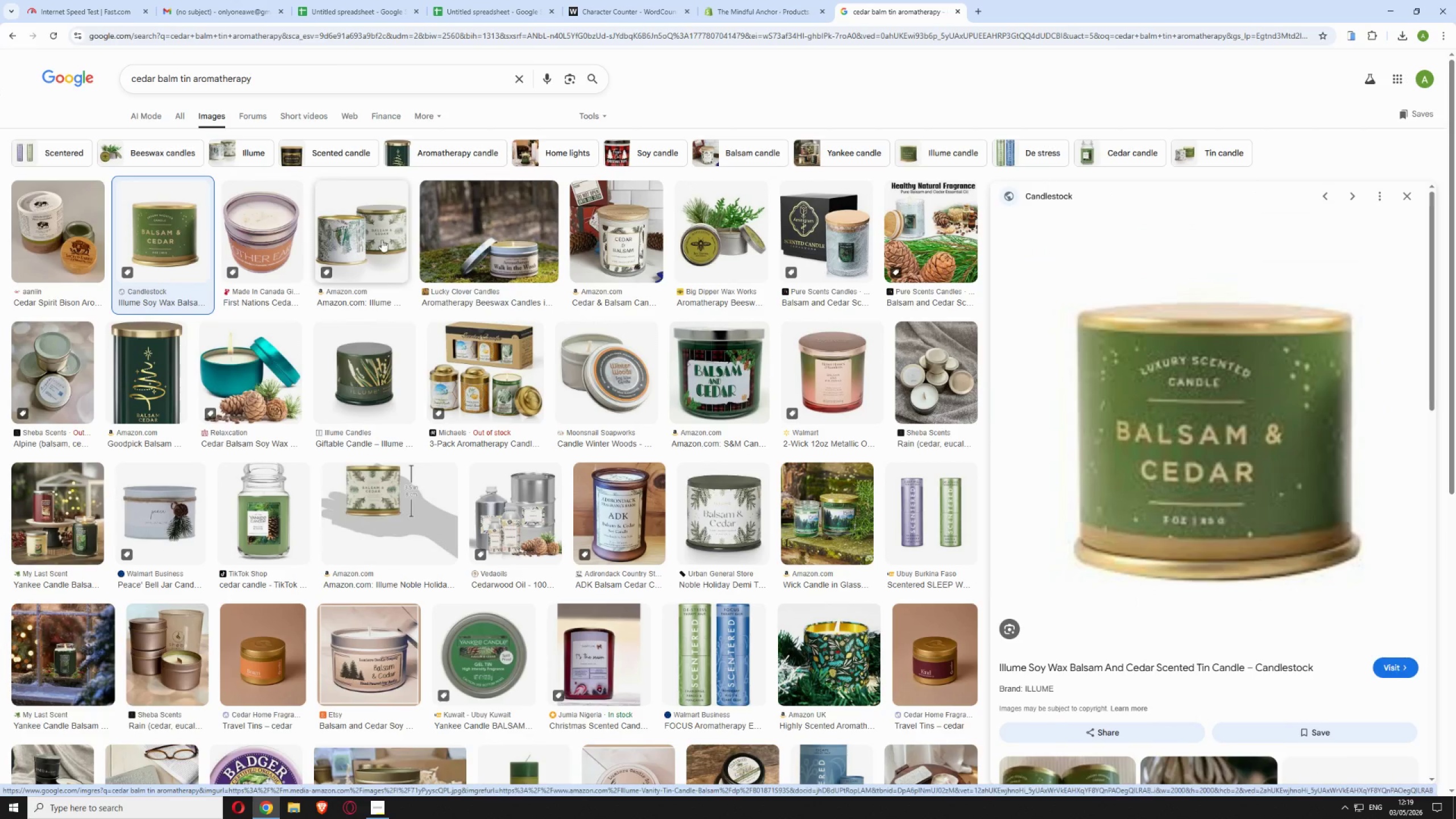 
right_click([1156, 341])
 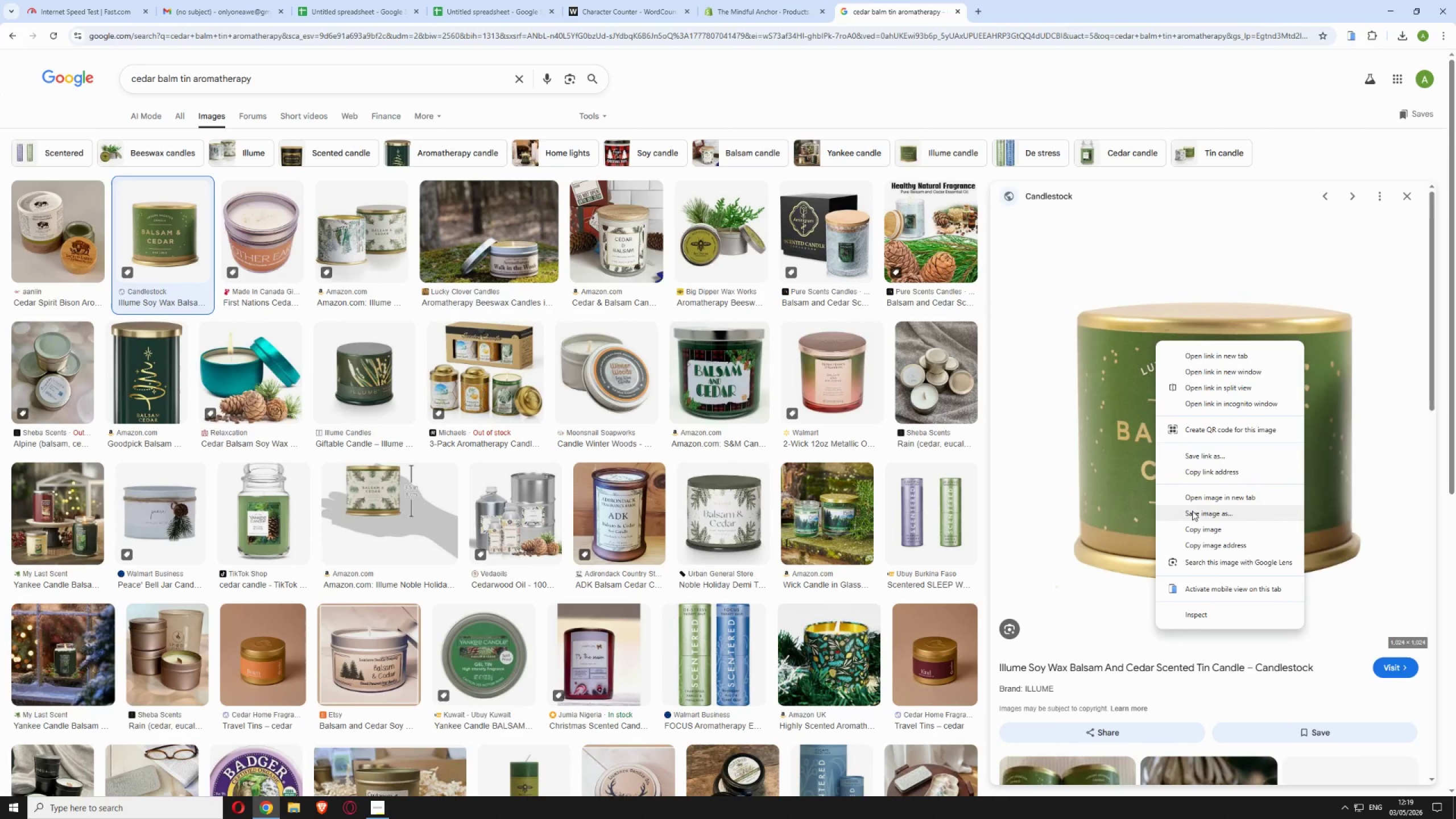 
left_click([1192, 511])
 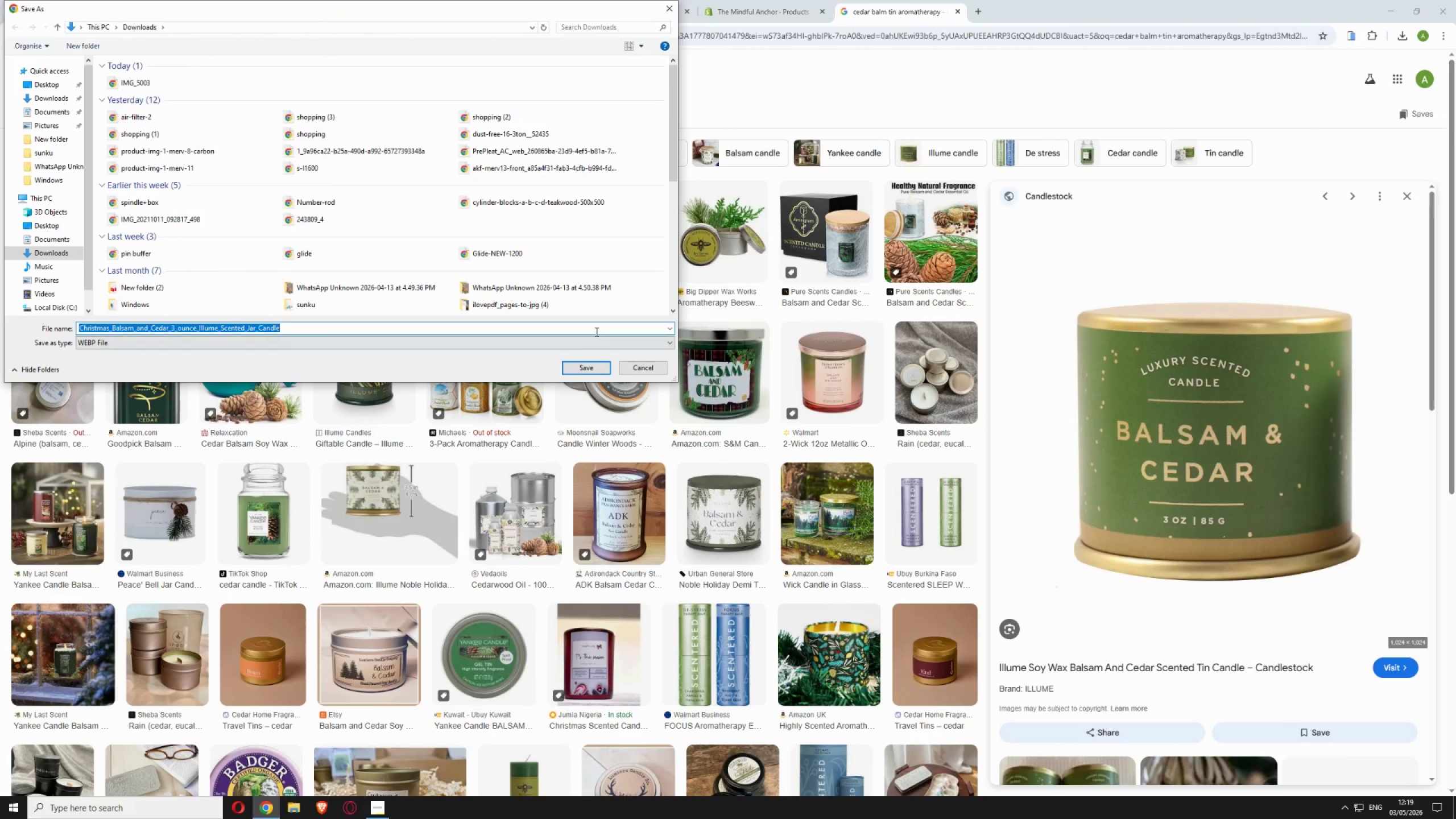 
left_click([574, 366])
 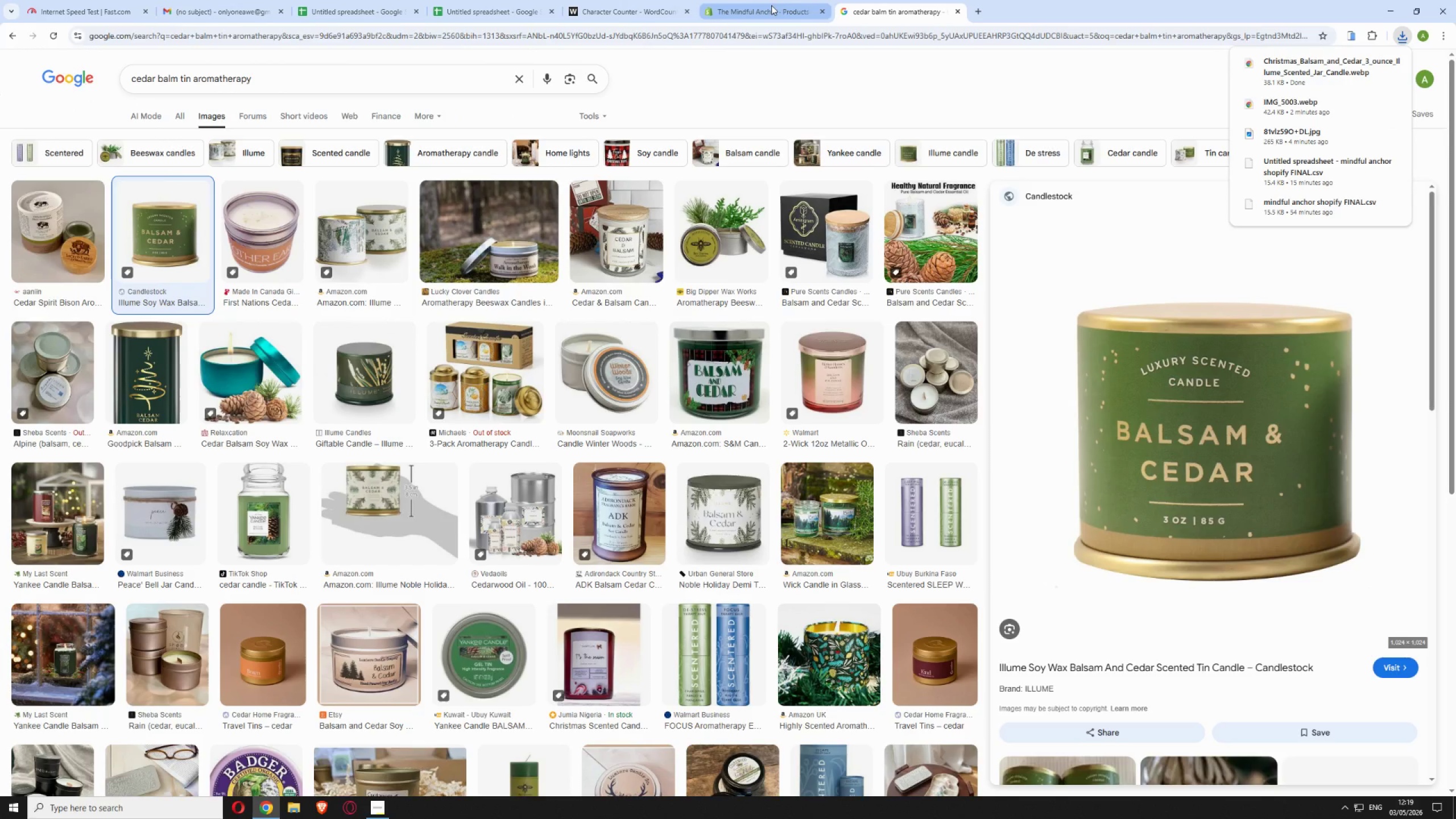 
wait(8.17)
 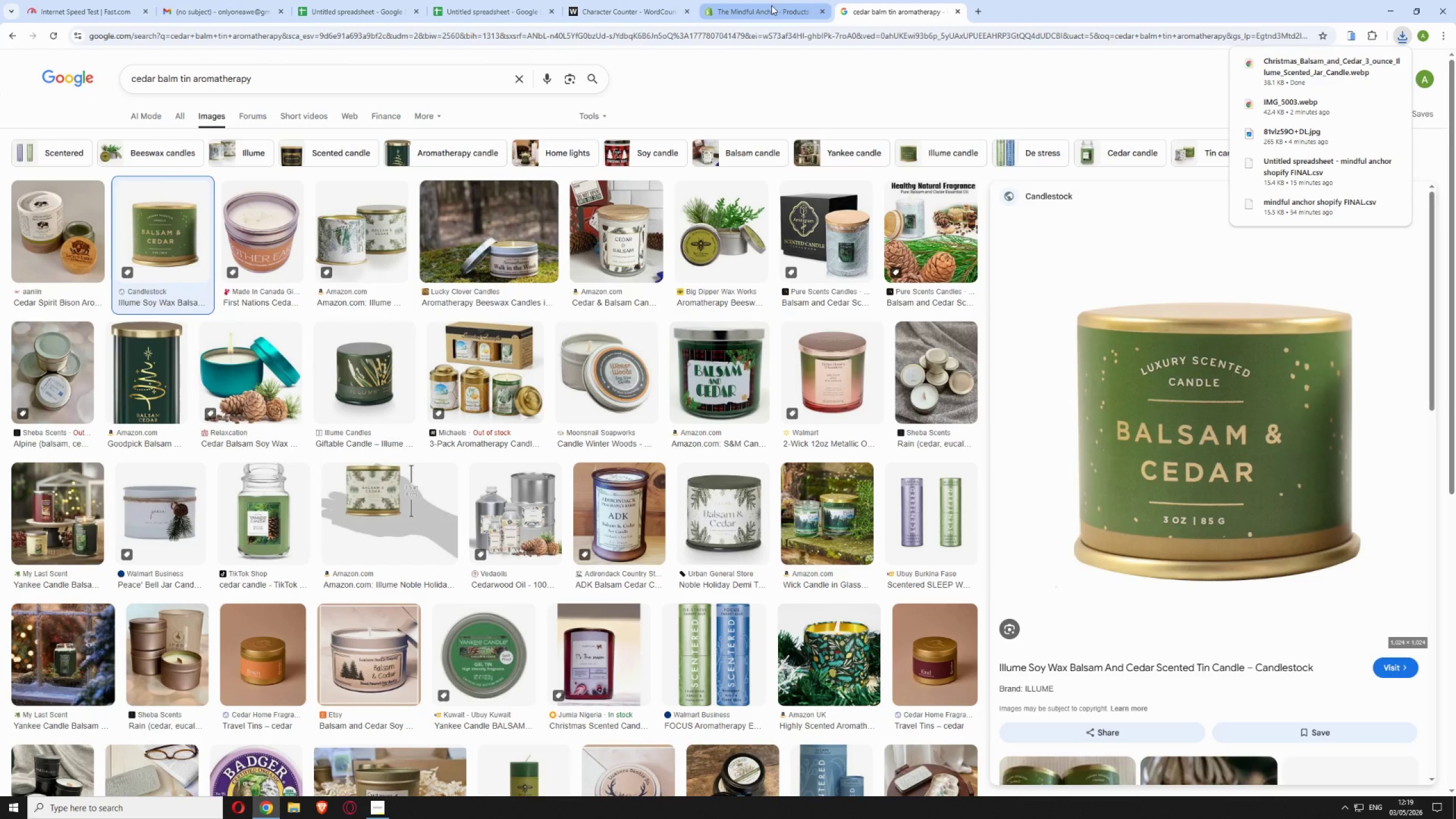 
left_click([771, 5])
 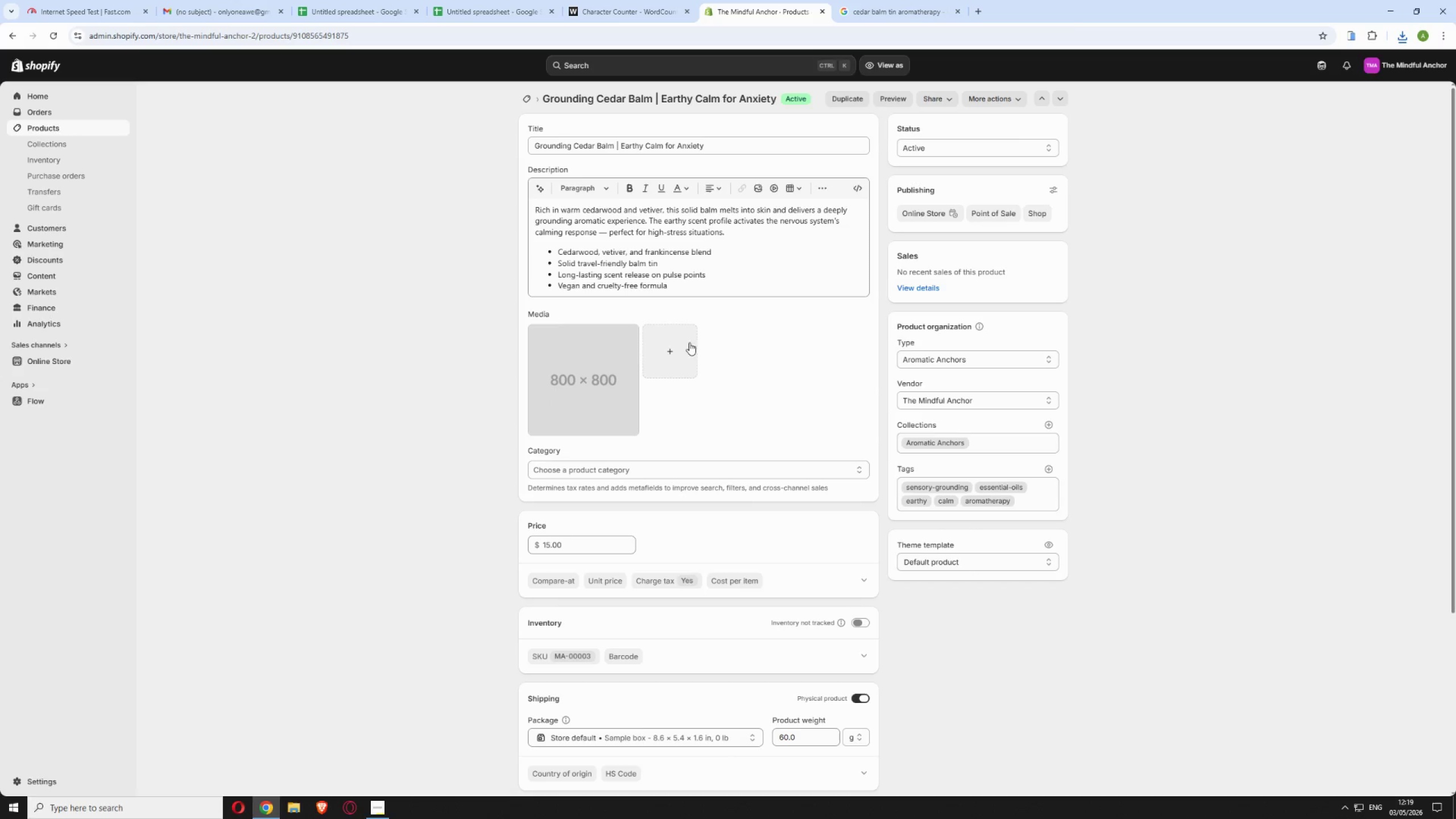 
left_click([684, 373])
 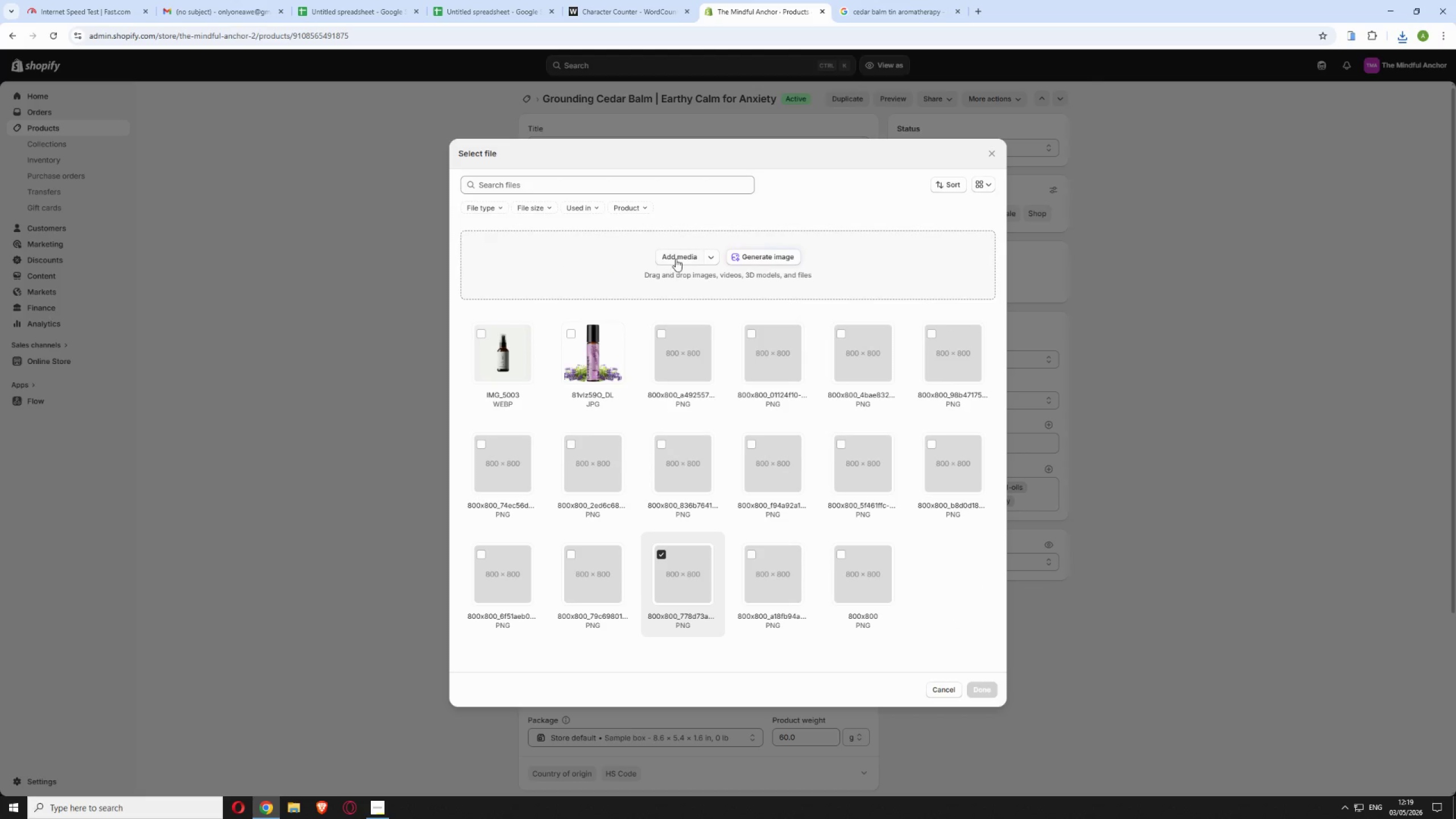 
left_click([677, 253])
 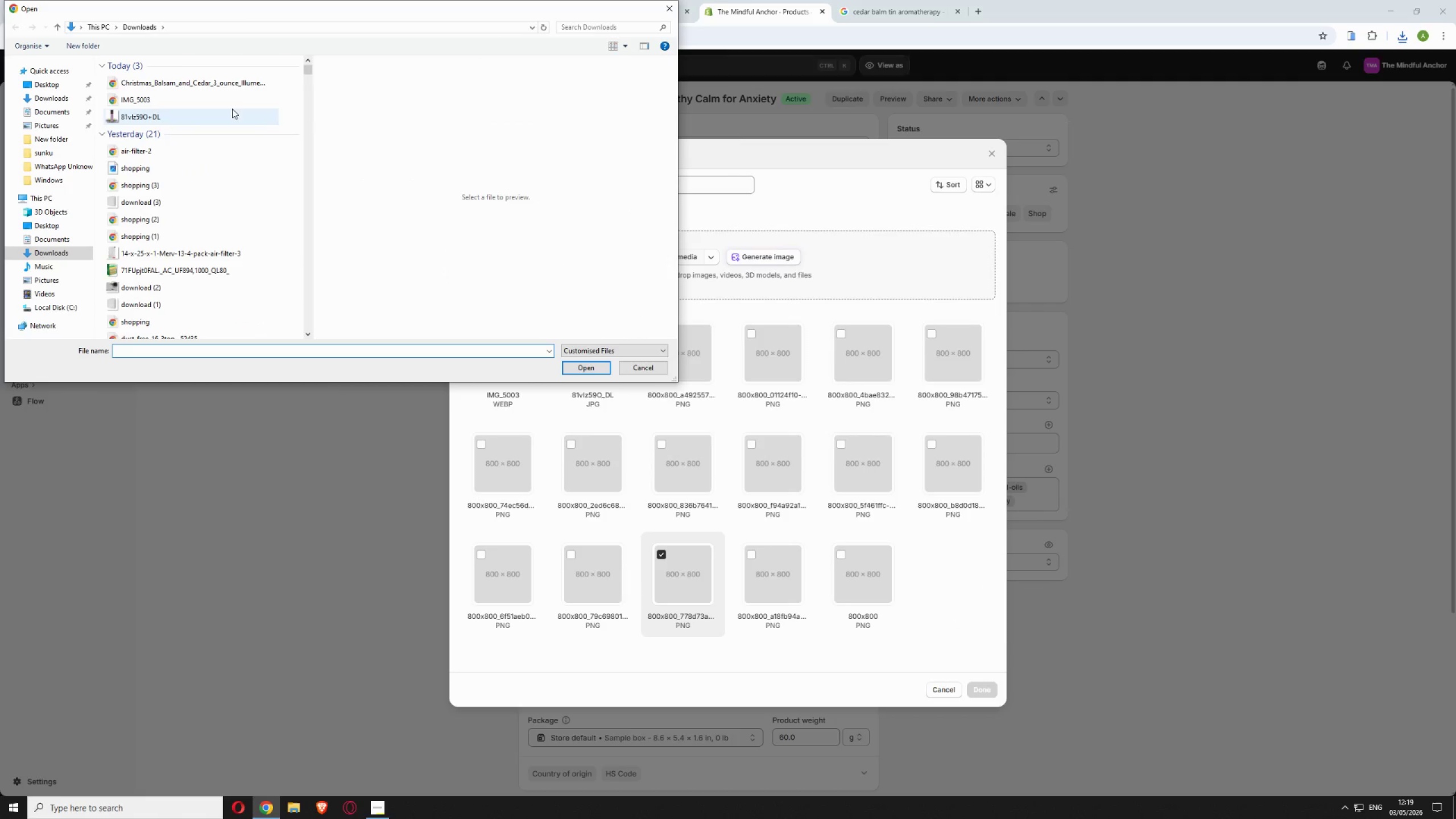 
left_click([234, 80])
 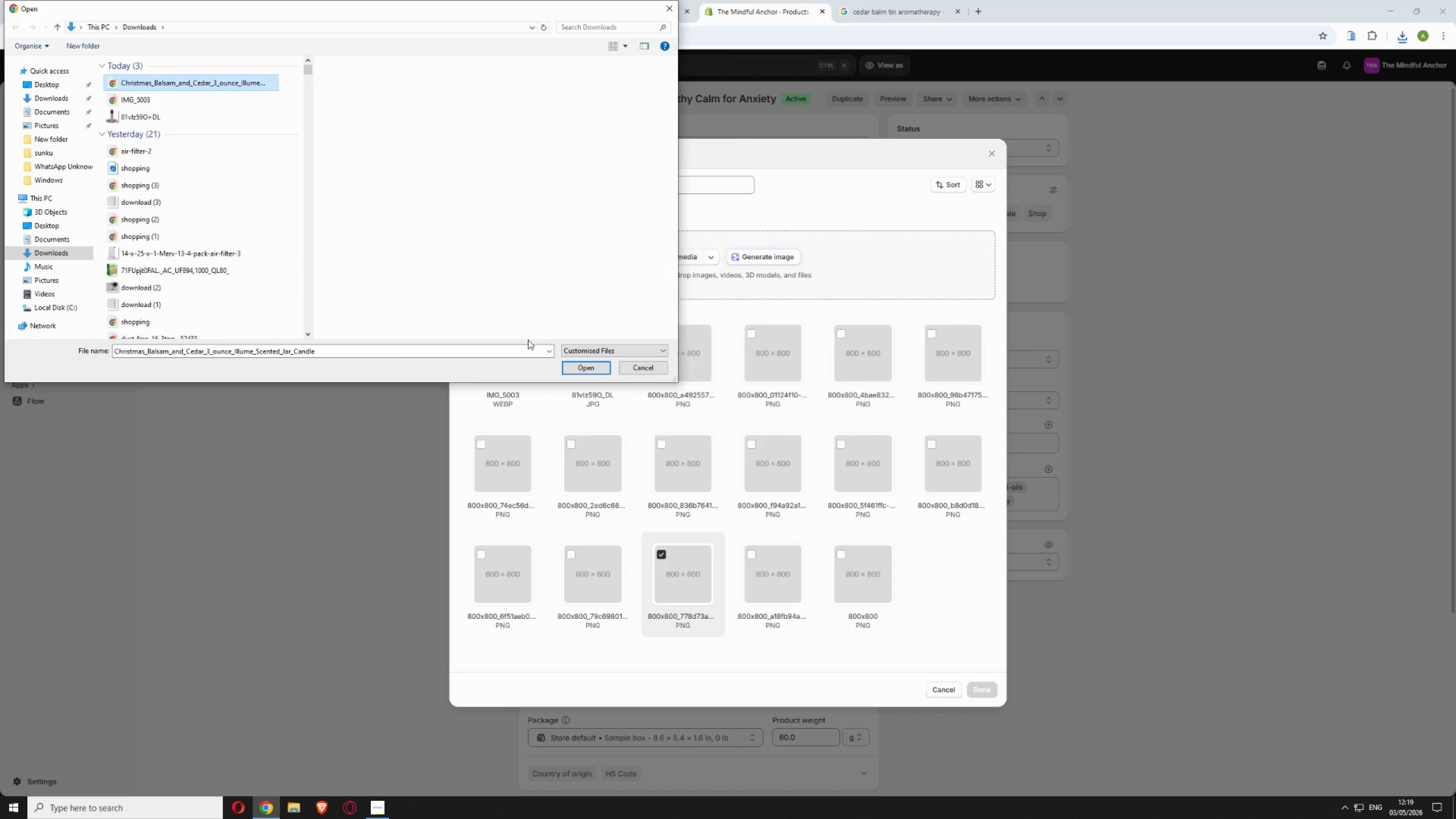 
left_click([589, 367])
 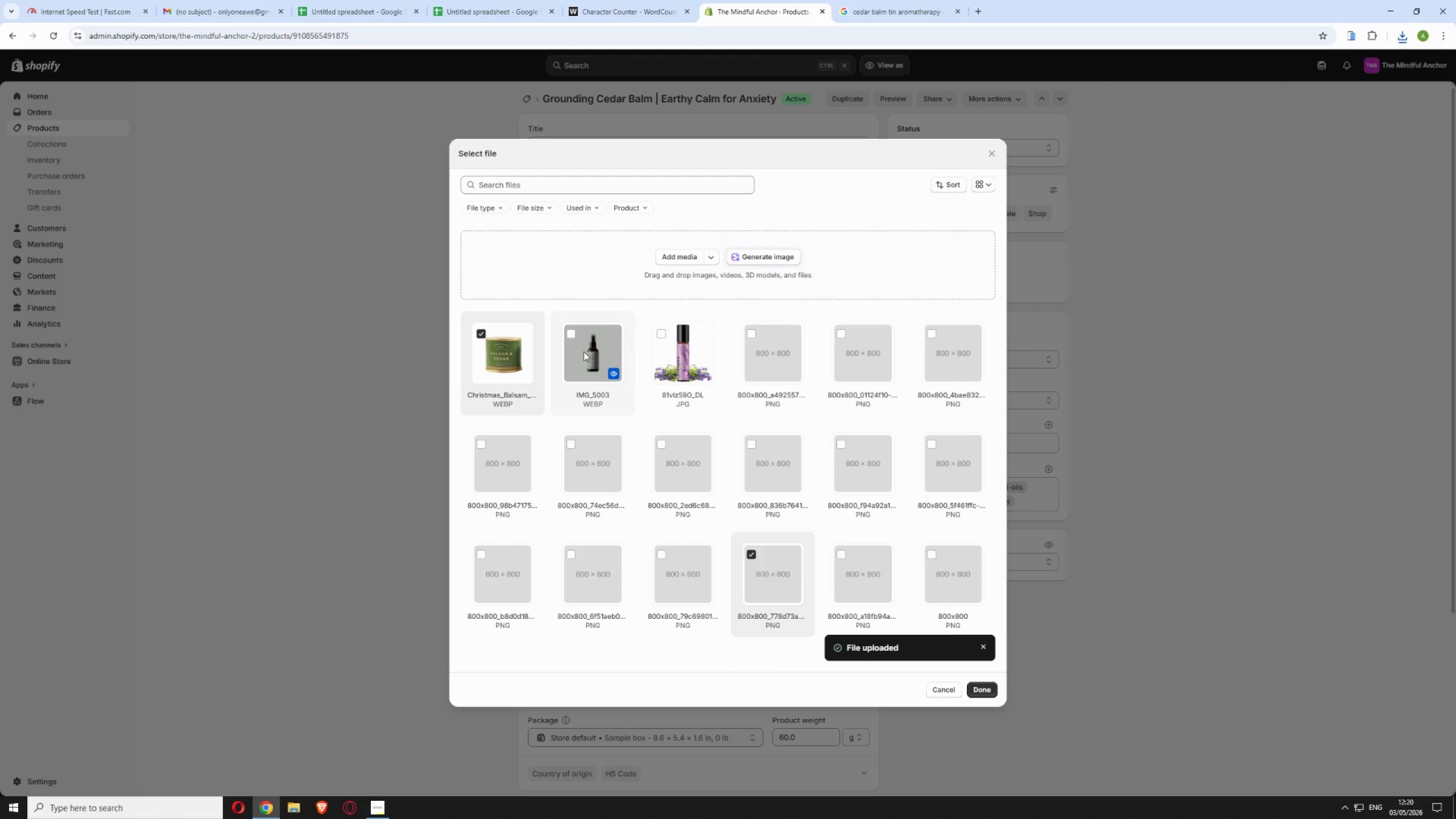 
wait(11.17)
 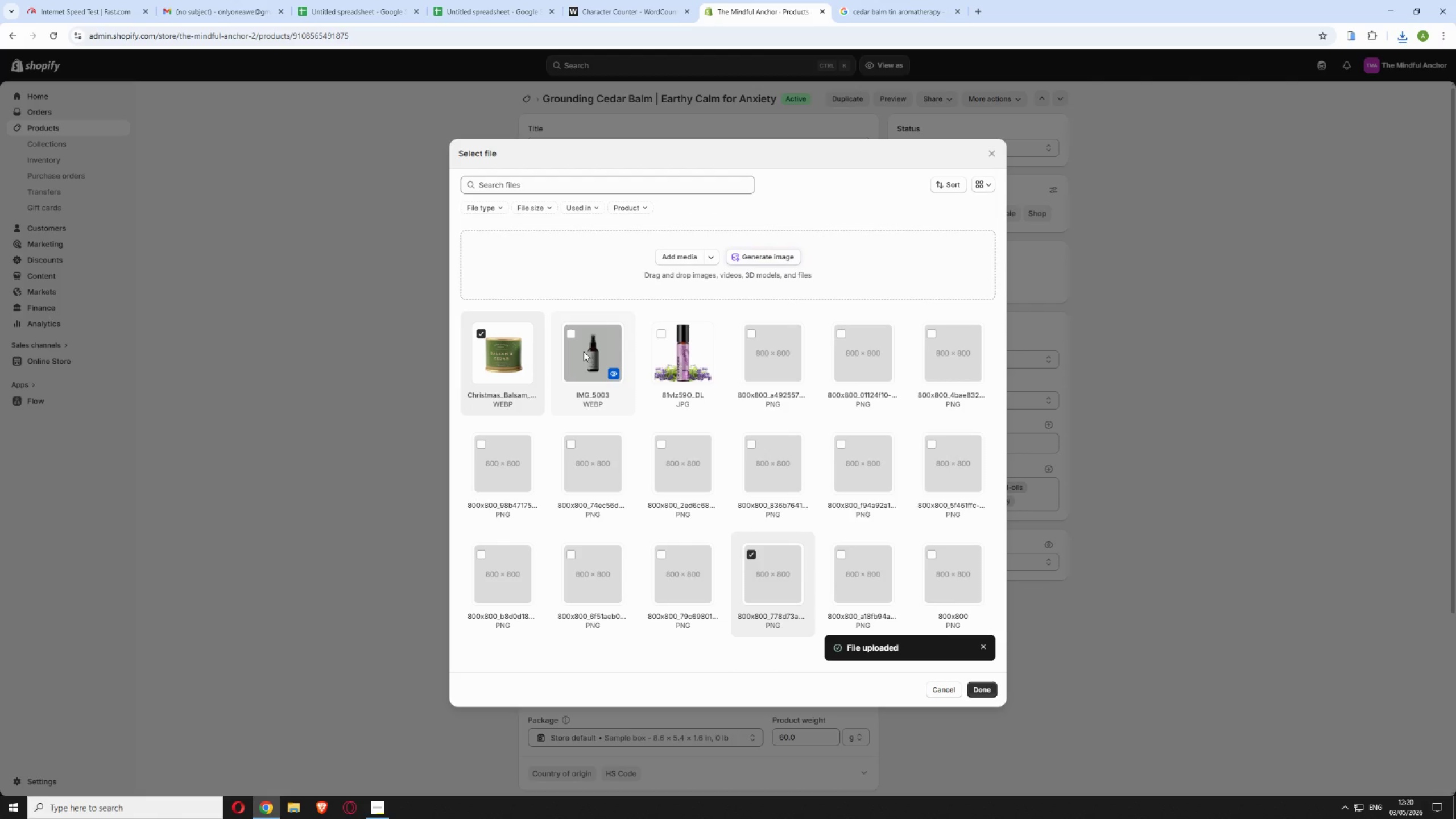 
left_click([748, 555])
 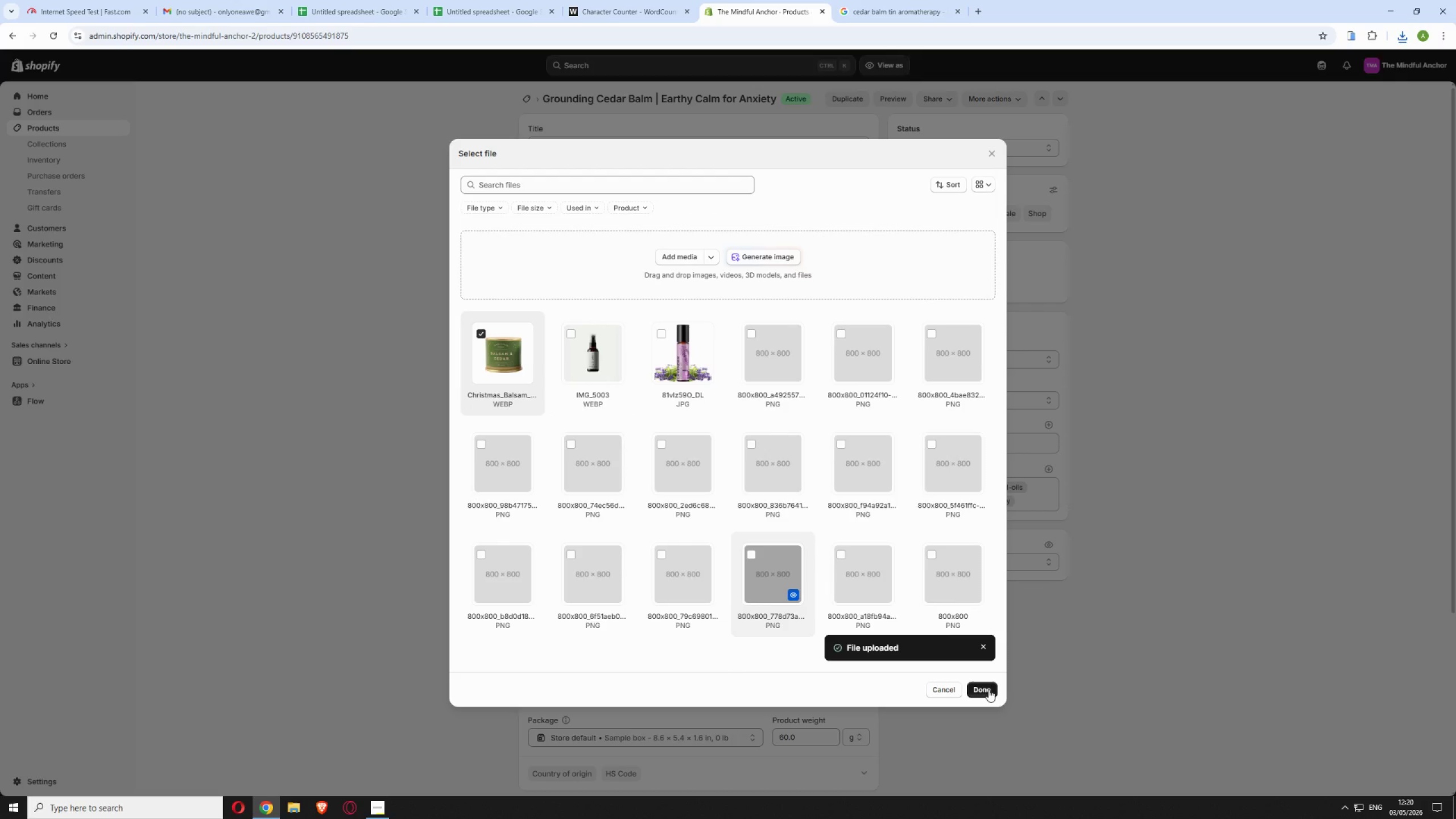 
left_click([989, 689])
 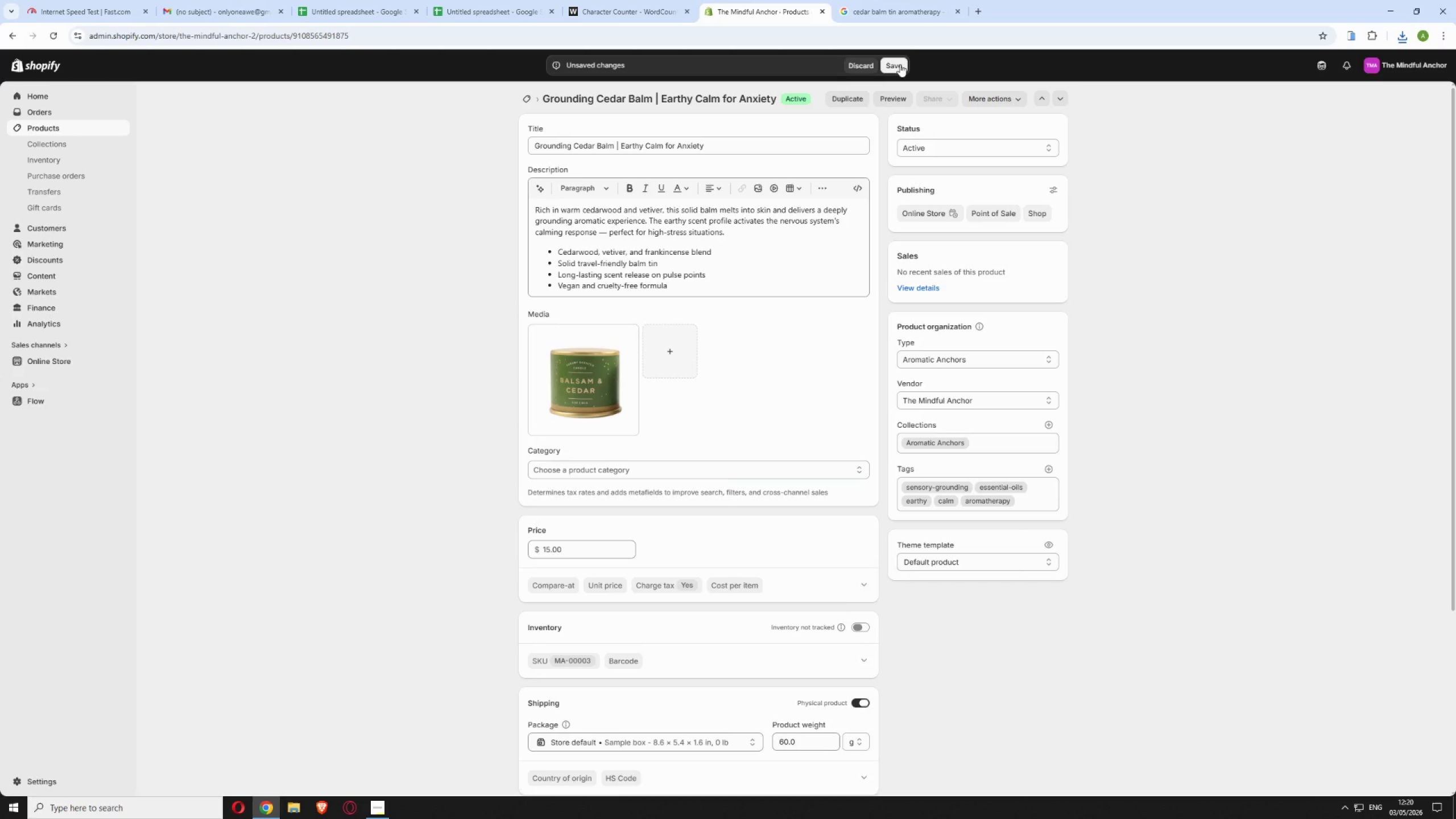 
left_click([899, 64])
 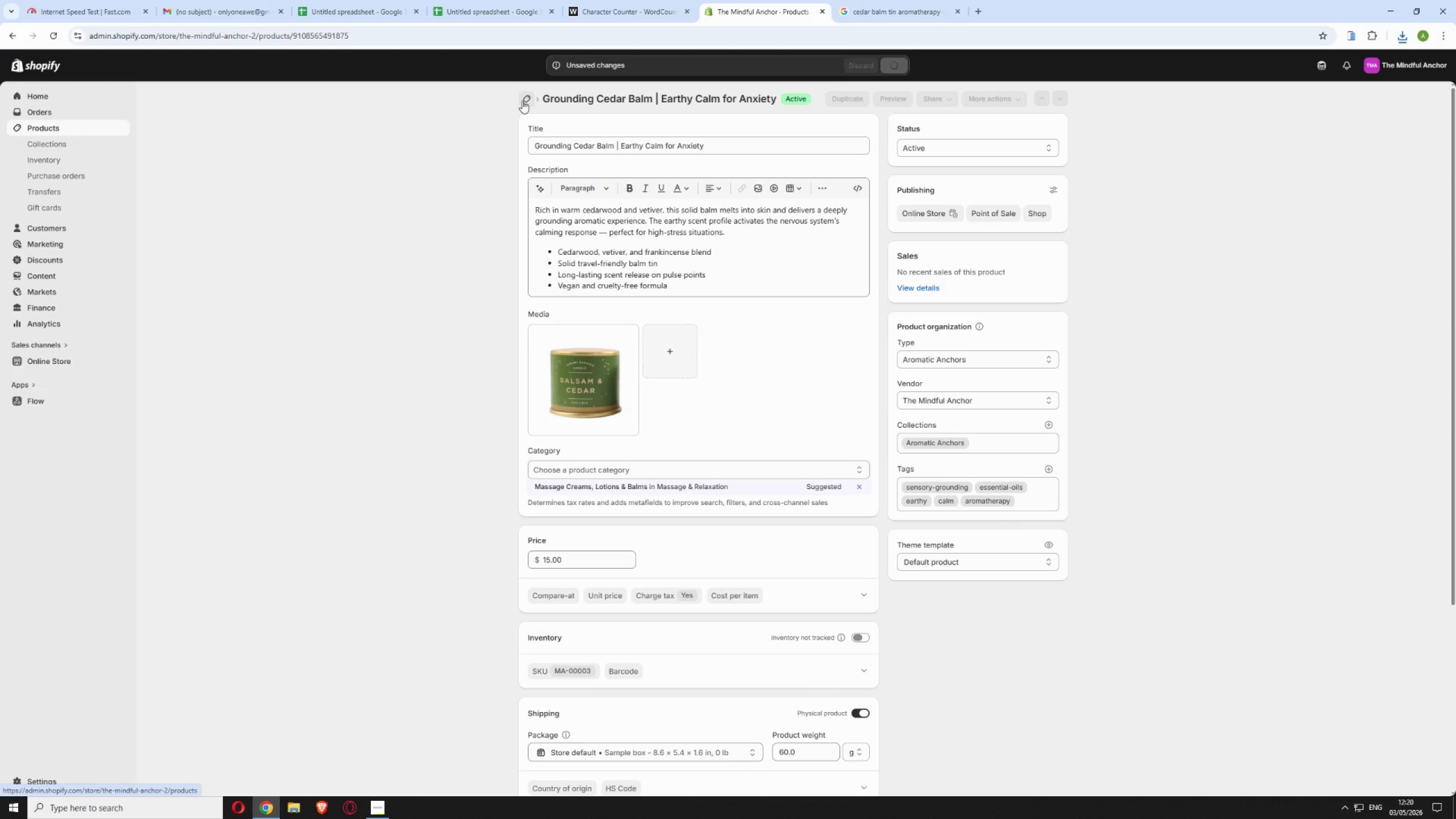 
wait(11.64)
 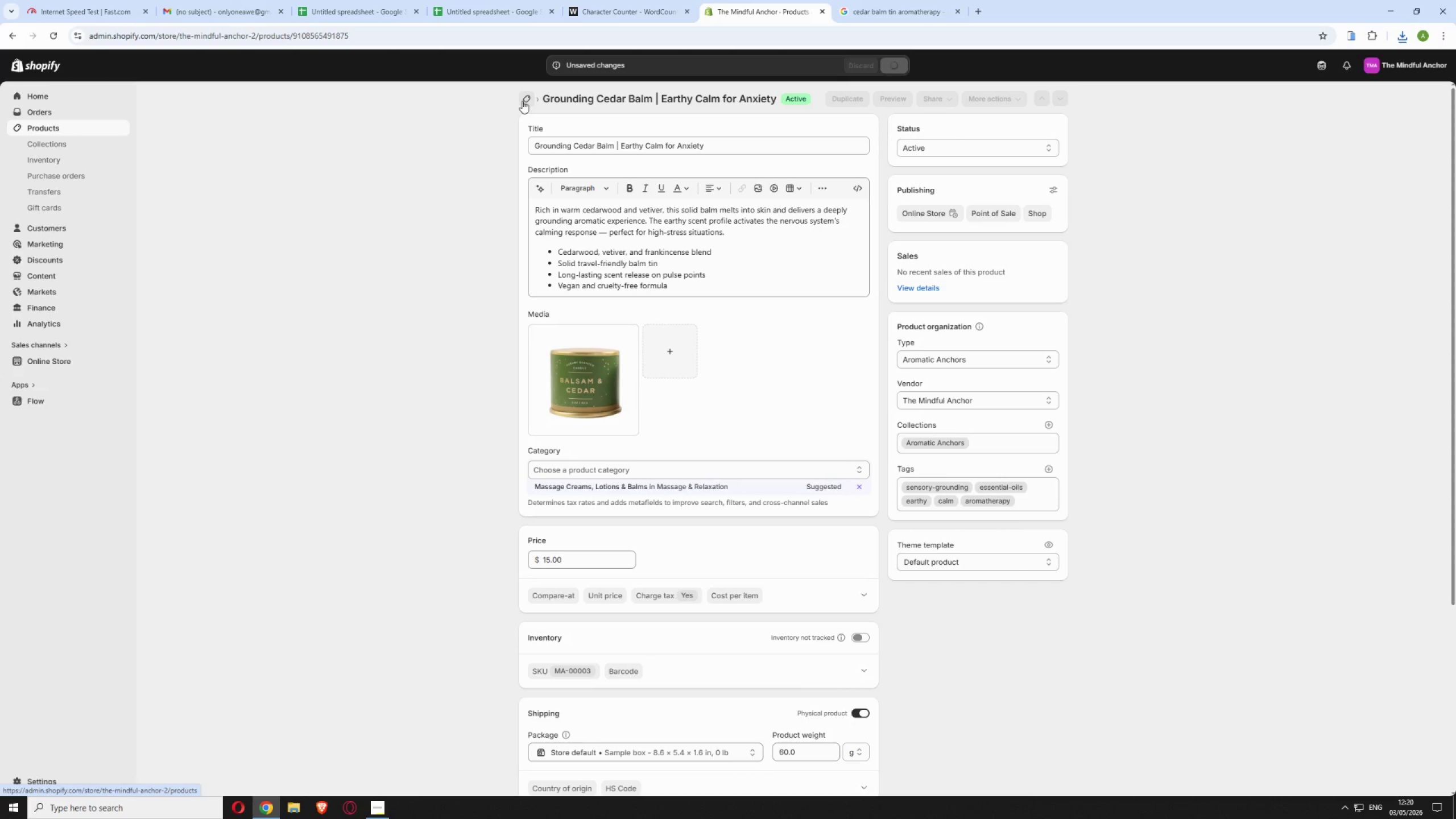 
left_click([522, 100])
 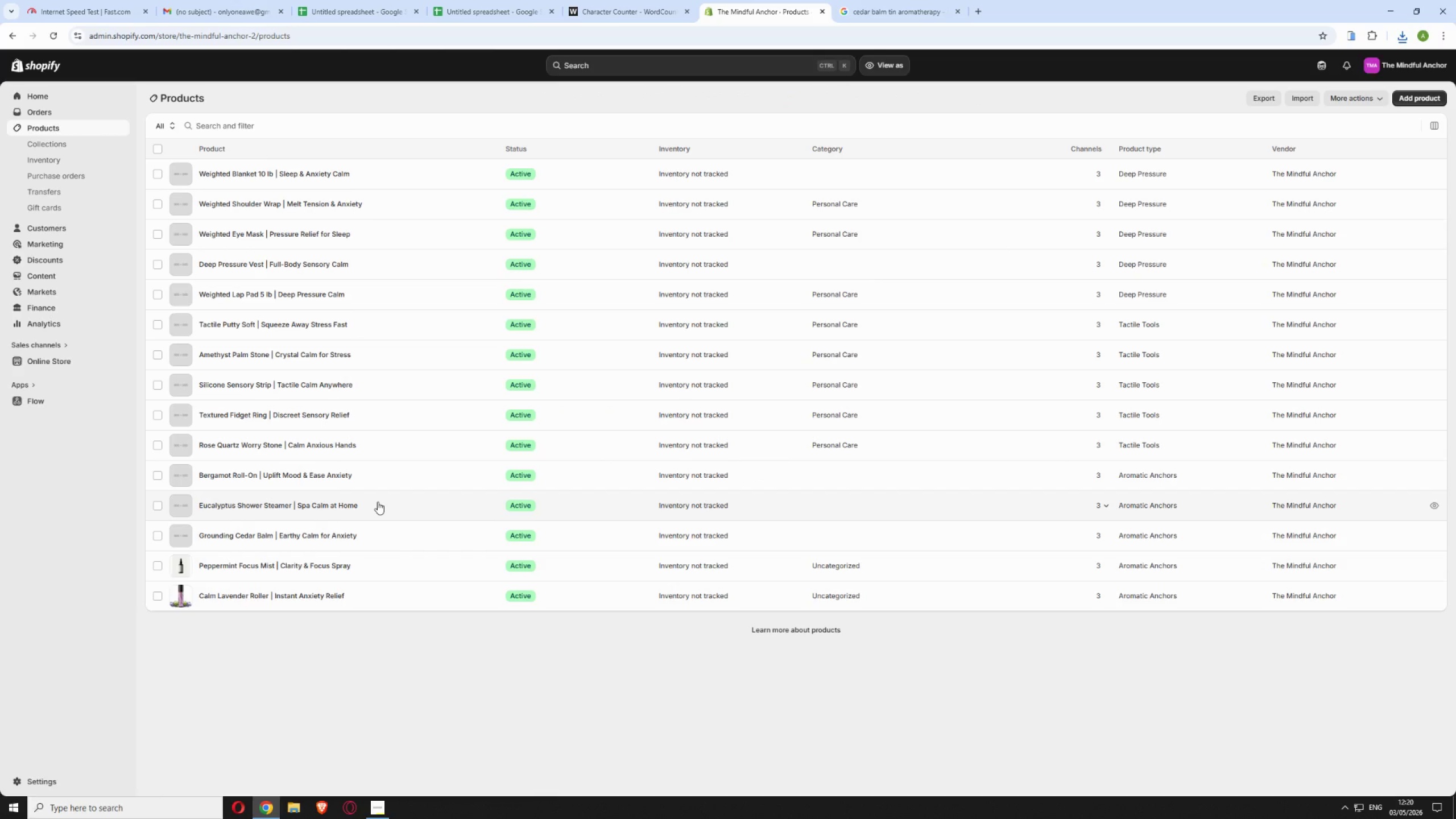 
wait(6.56)
 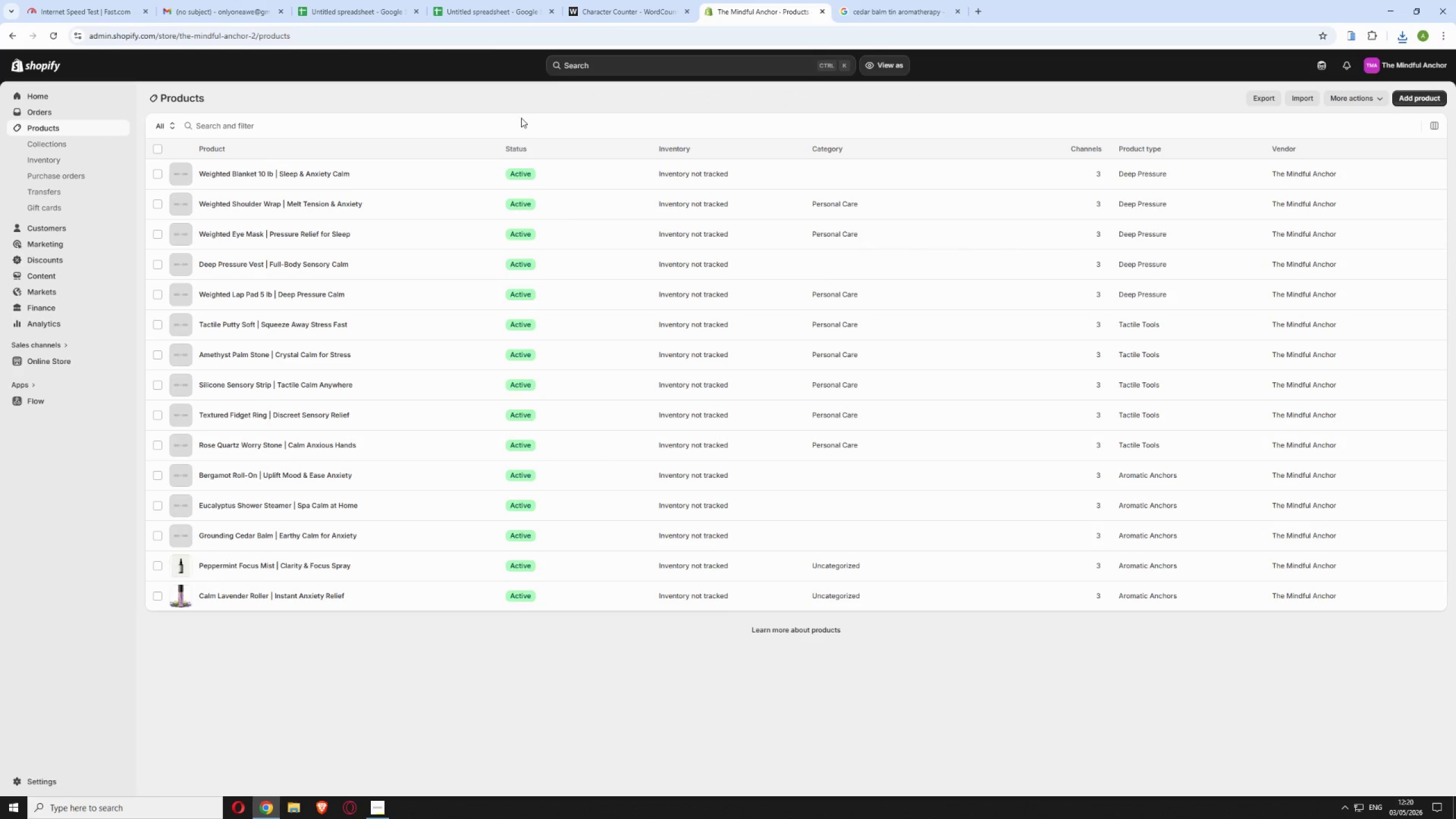 
left_click([378, 502])
 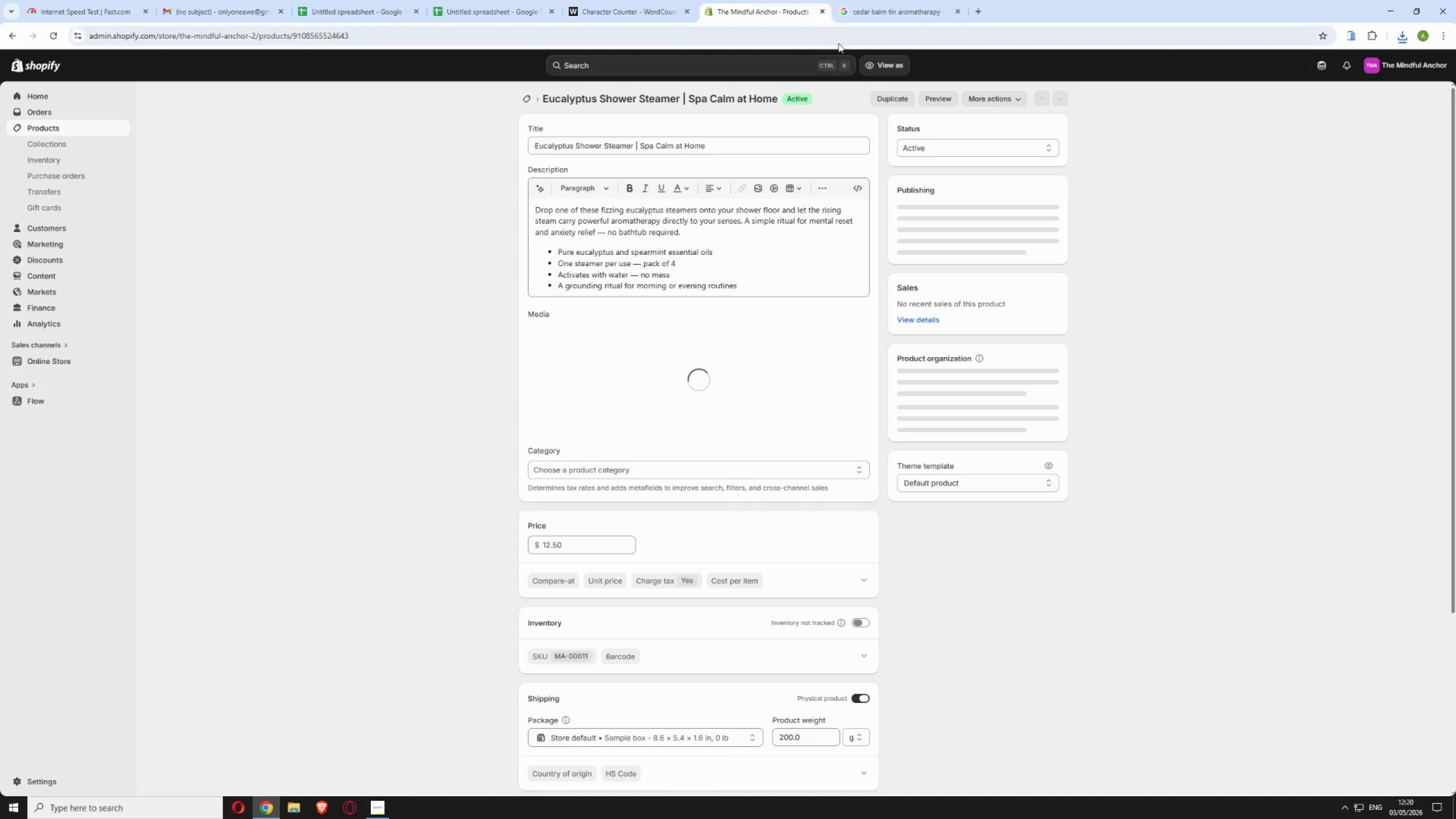 
wait(8.83)
 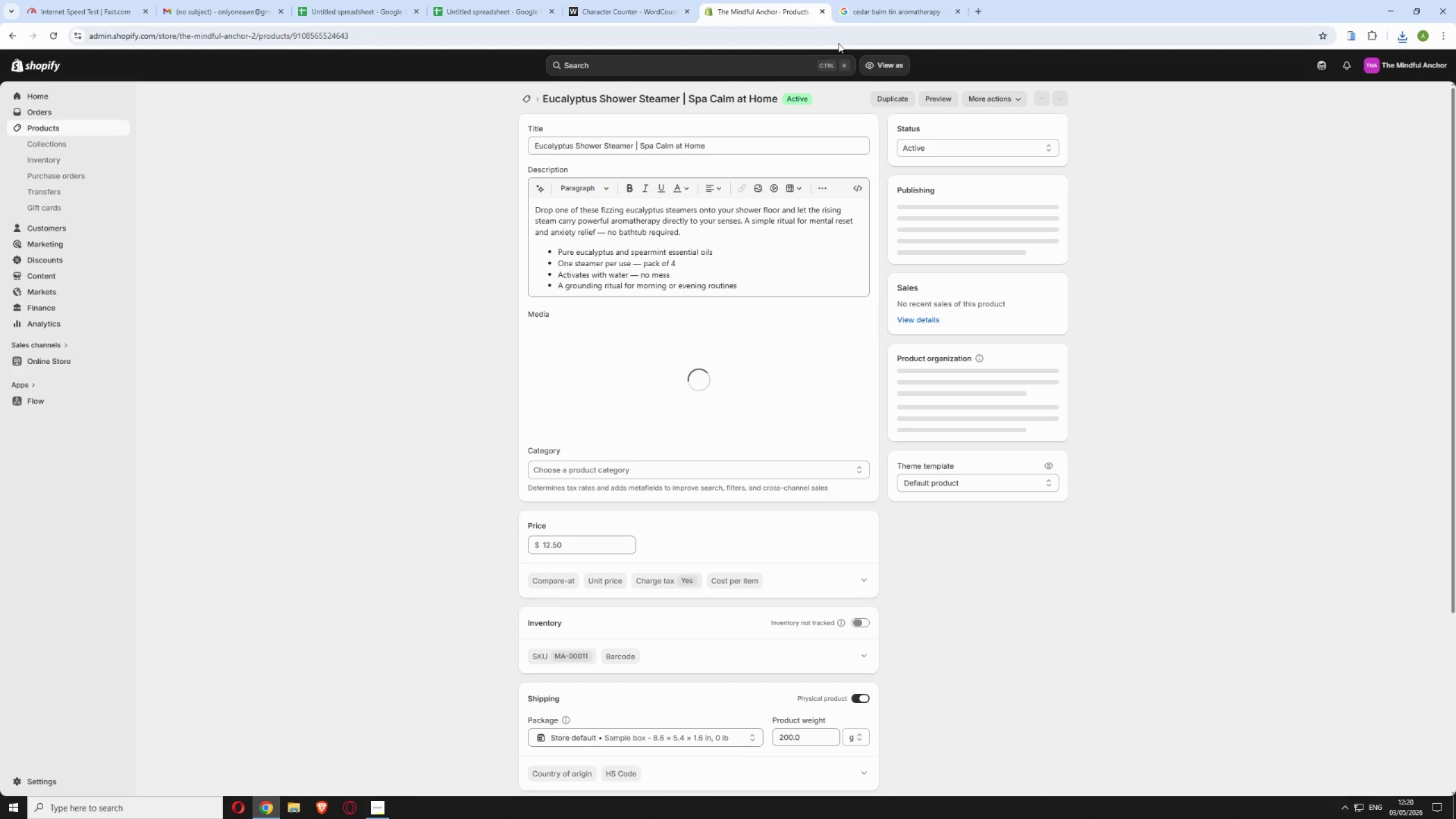 
left_click([872, 12])
 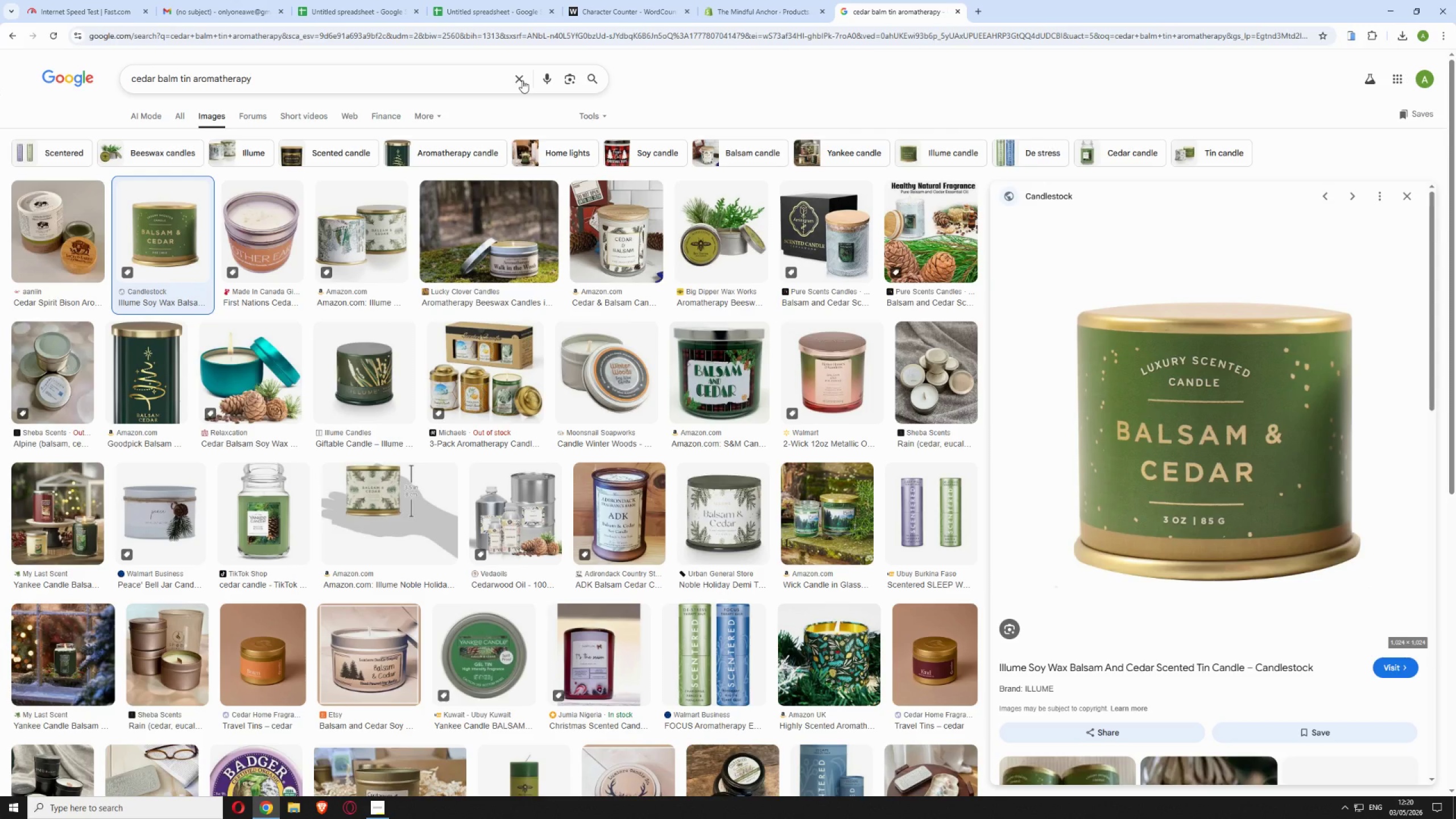 
left_click([516, 80])
 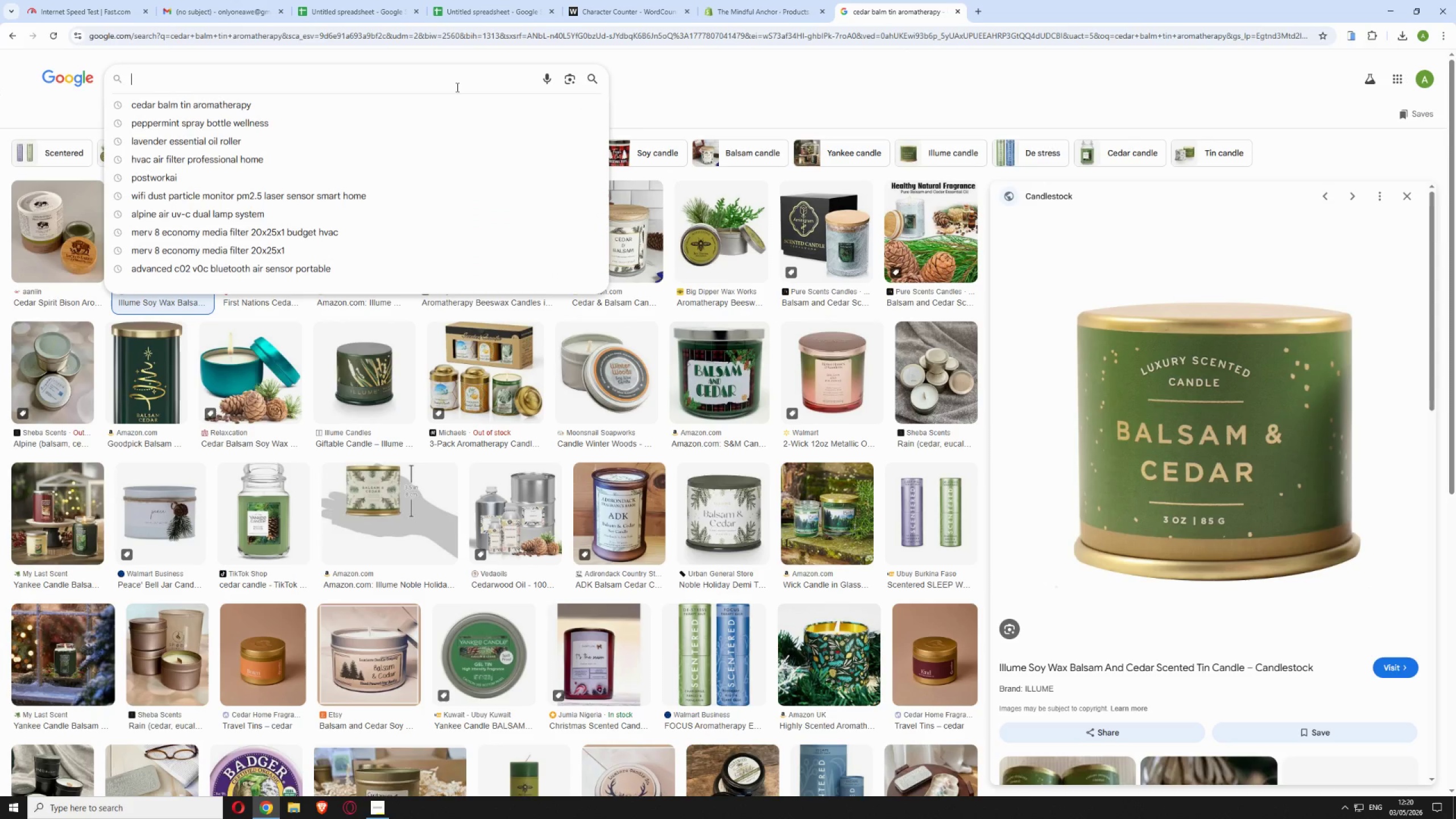 
type(eucalyptus shower)
 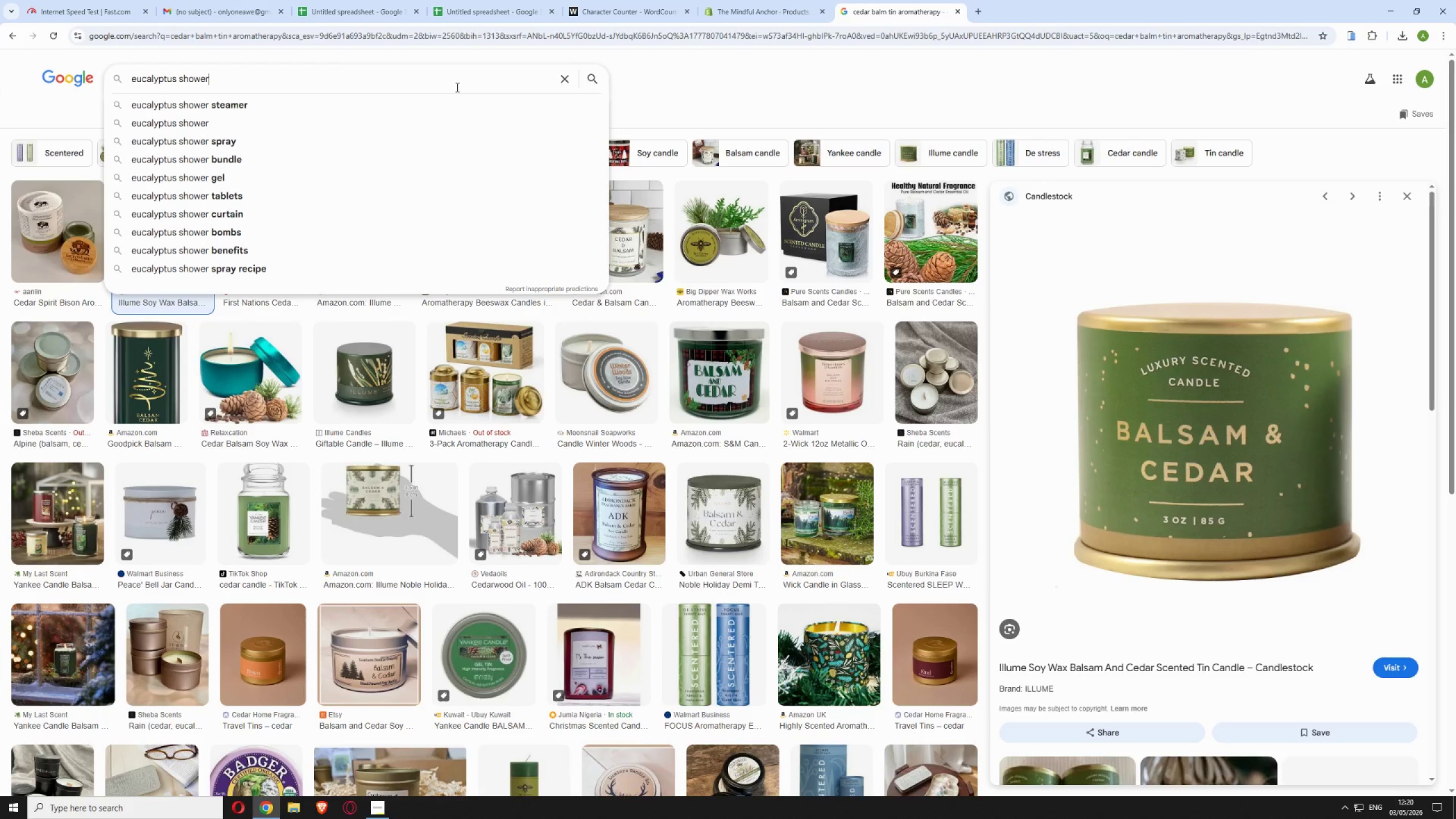 
key(ArrowDown)
 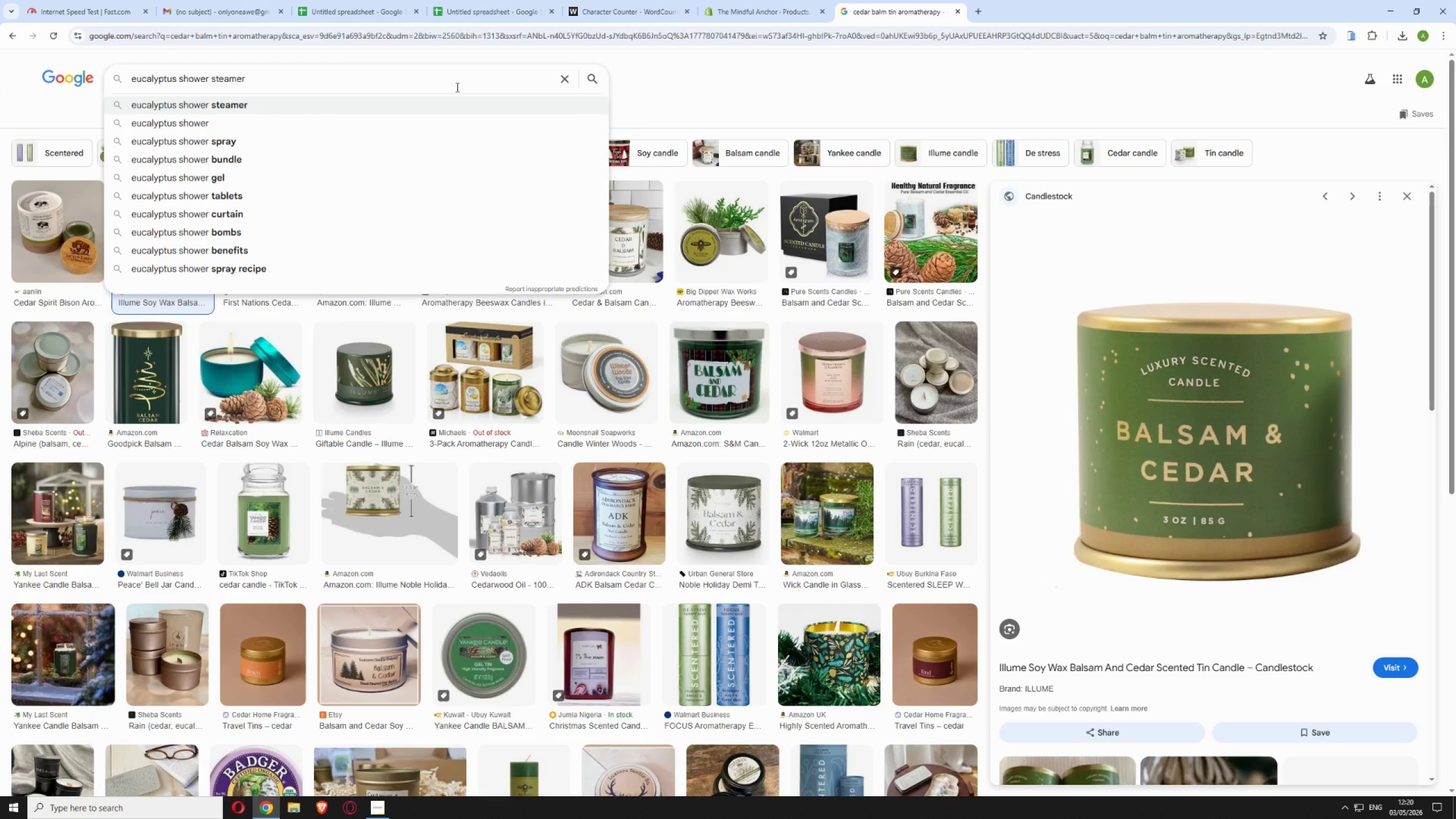 
key(Enter)
 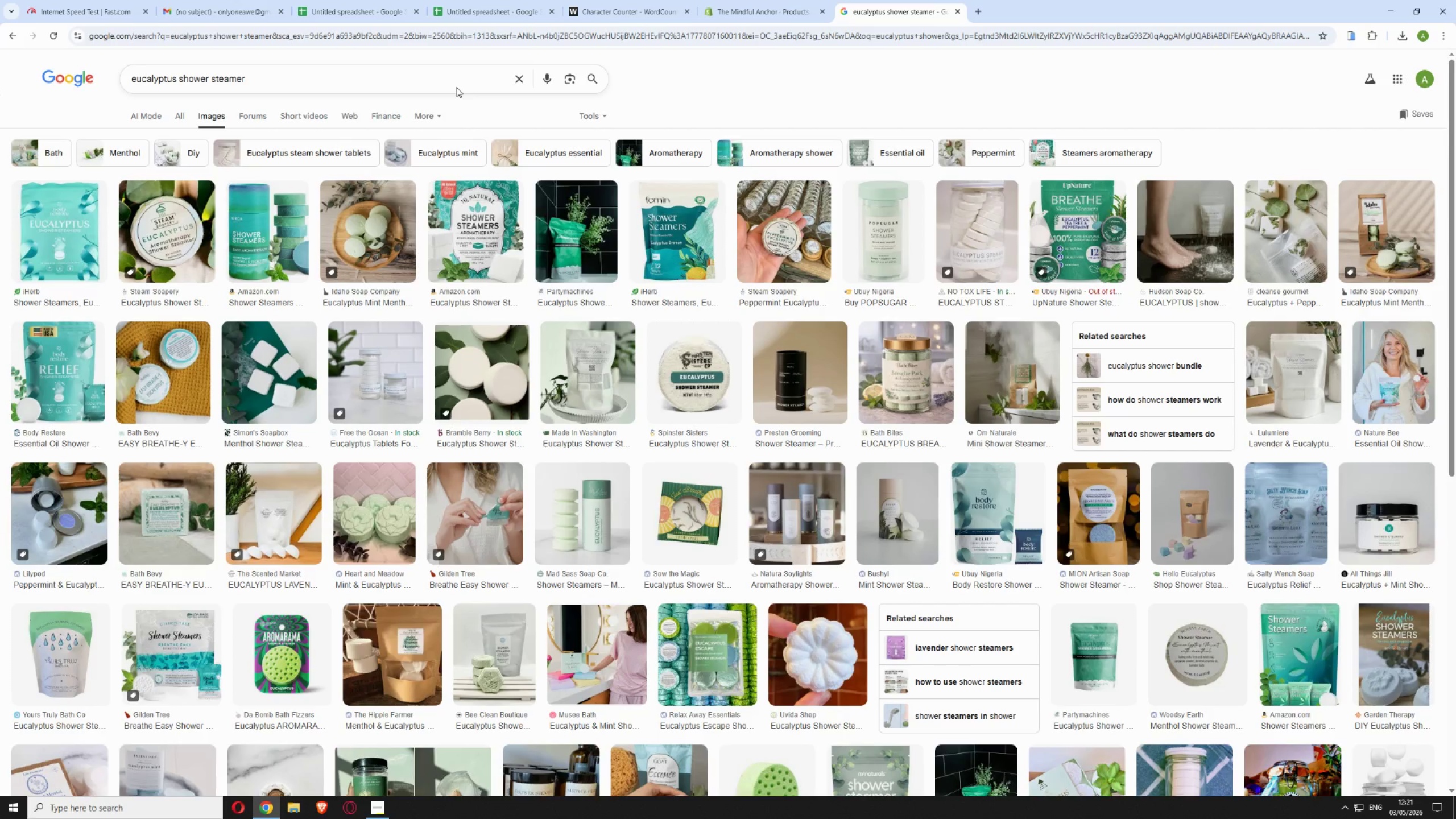 
wait(11.03)
 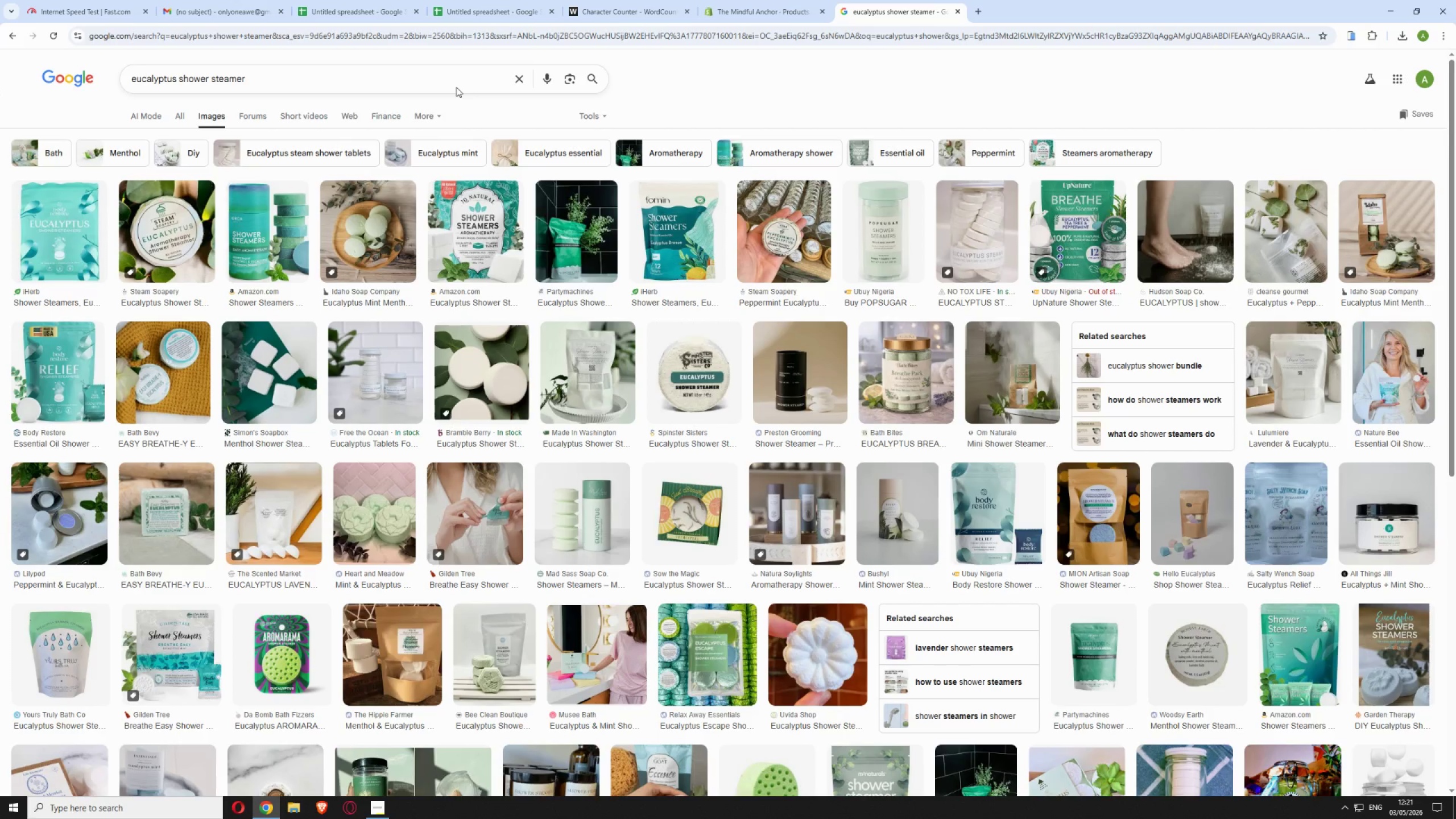 
left_click([705, 346])
 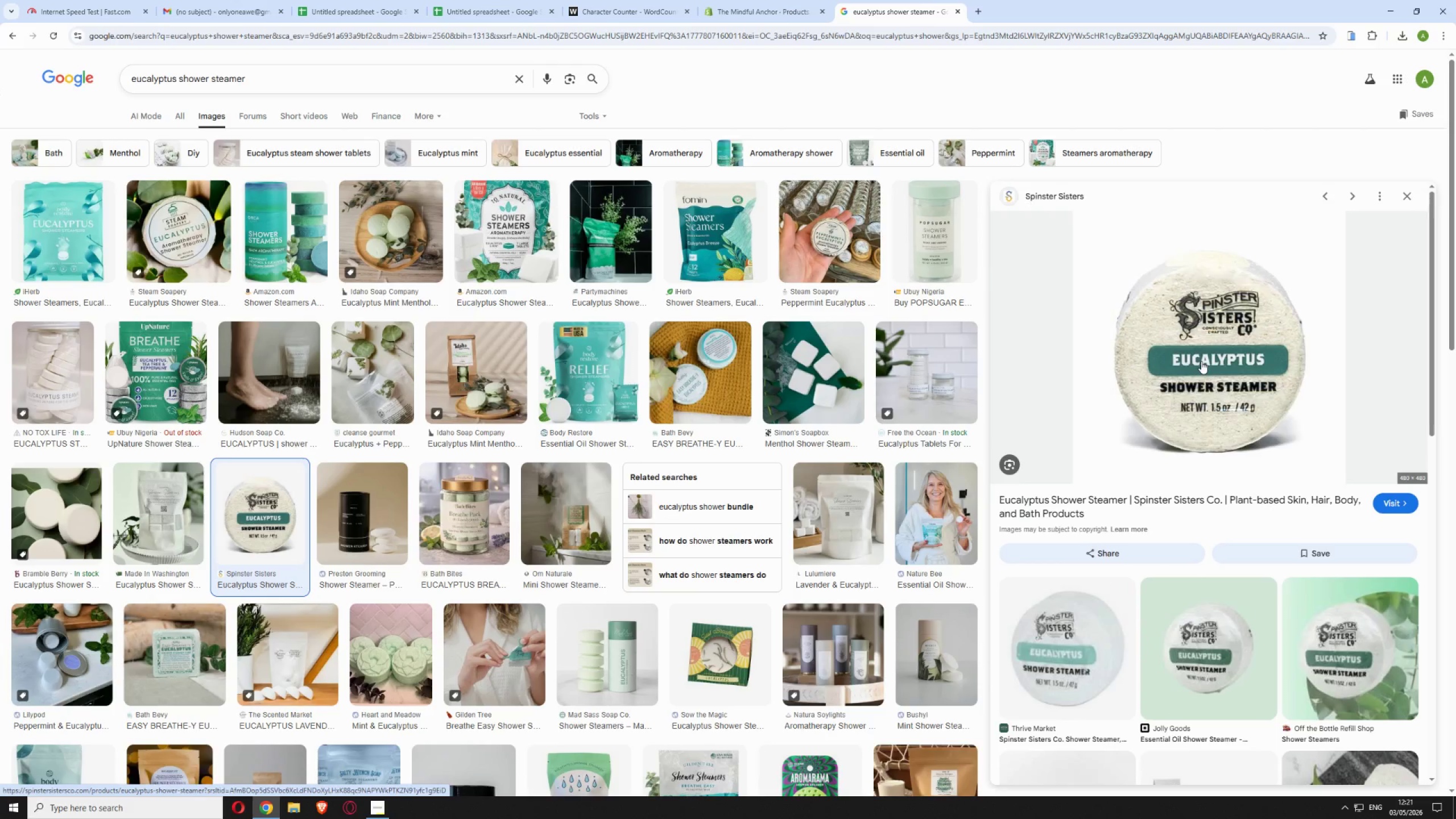 
wait(26.89)
 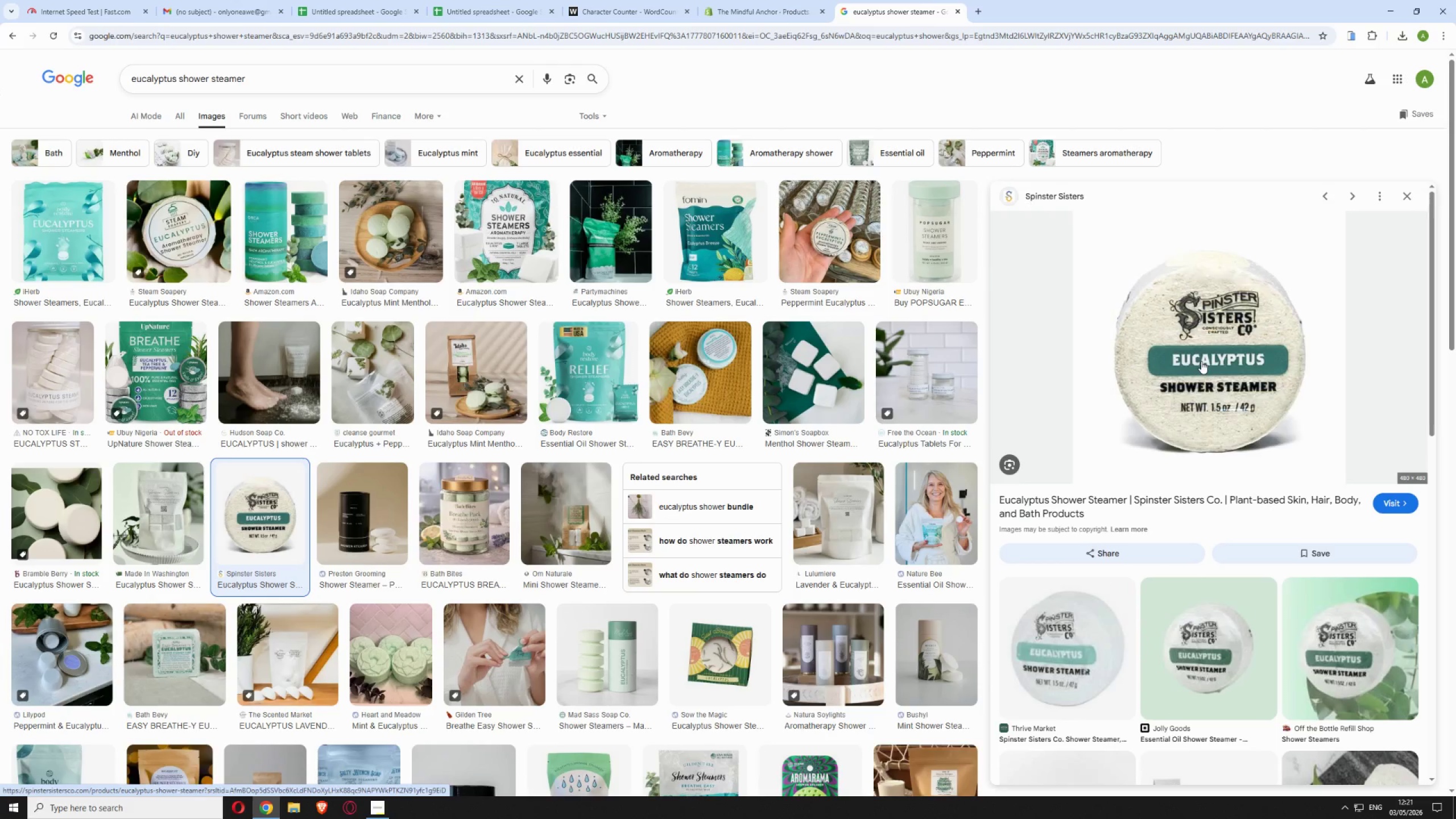 
right_click([1201, 361])
 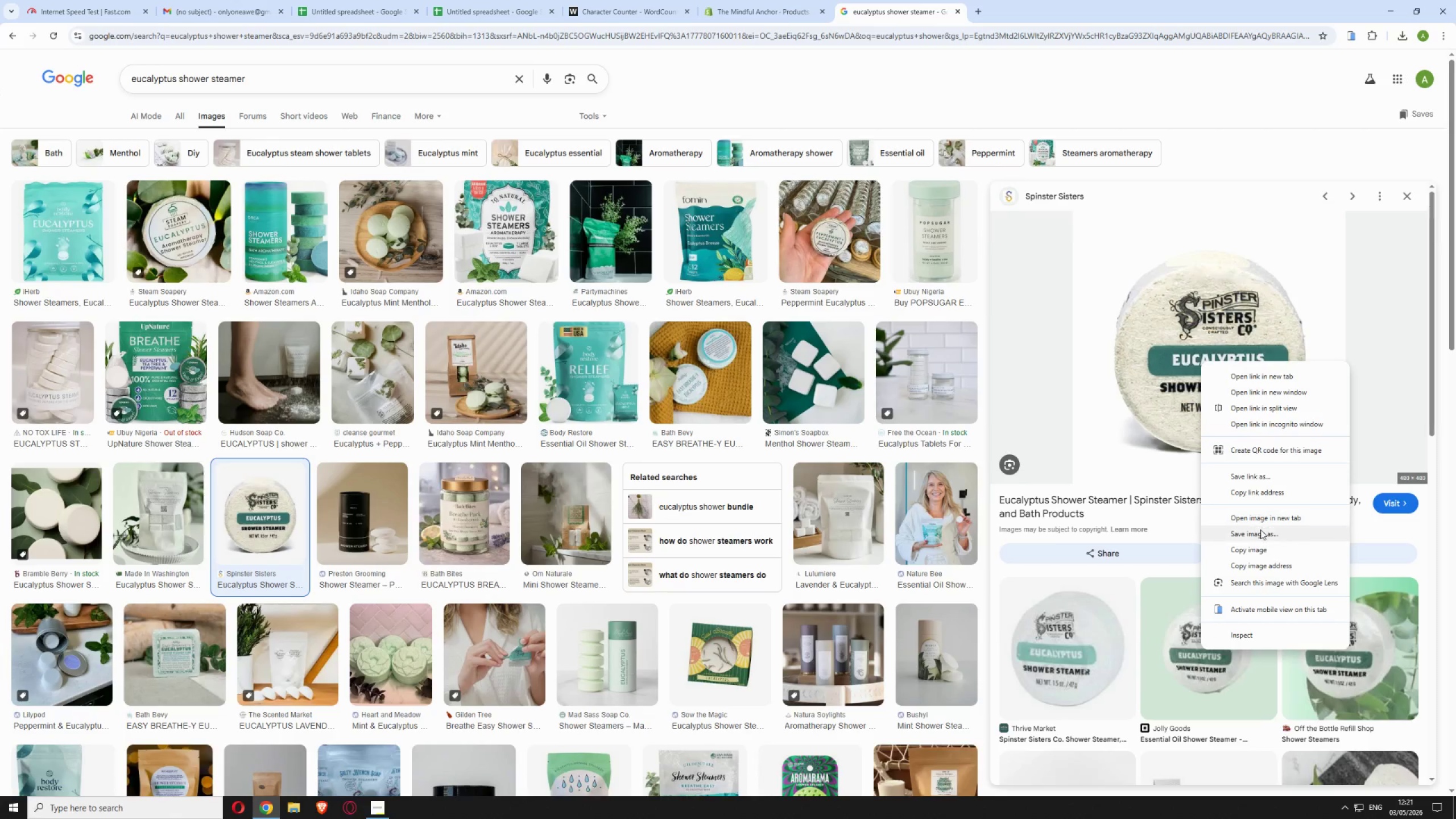 
left_click([1259, 532])
 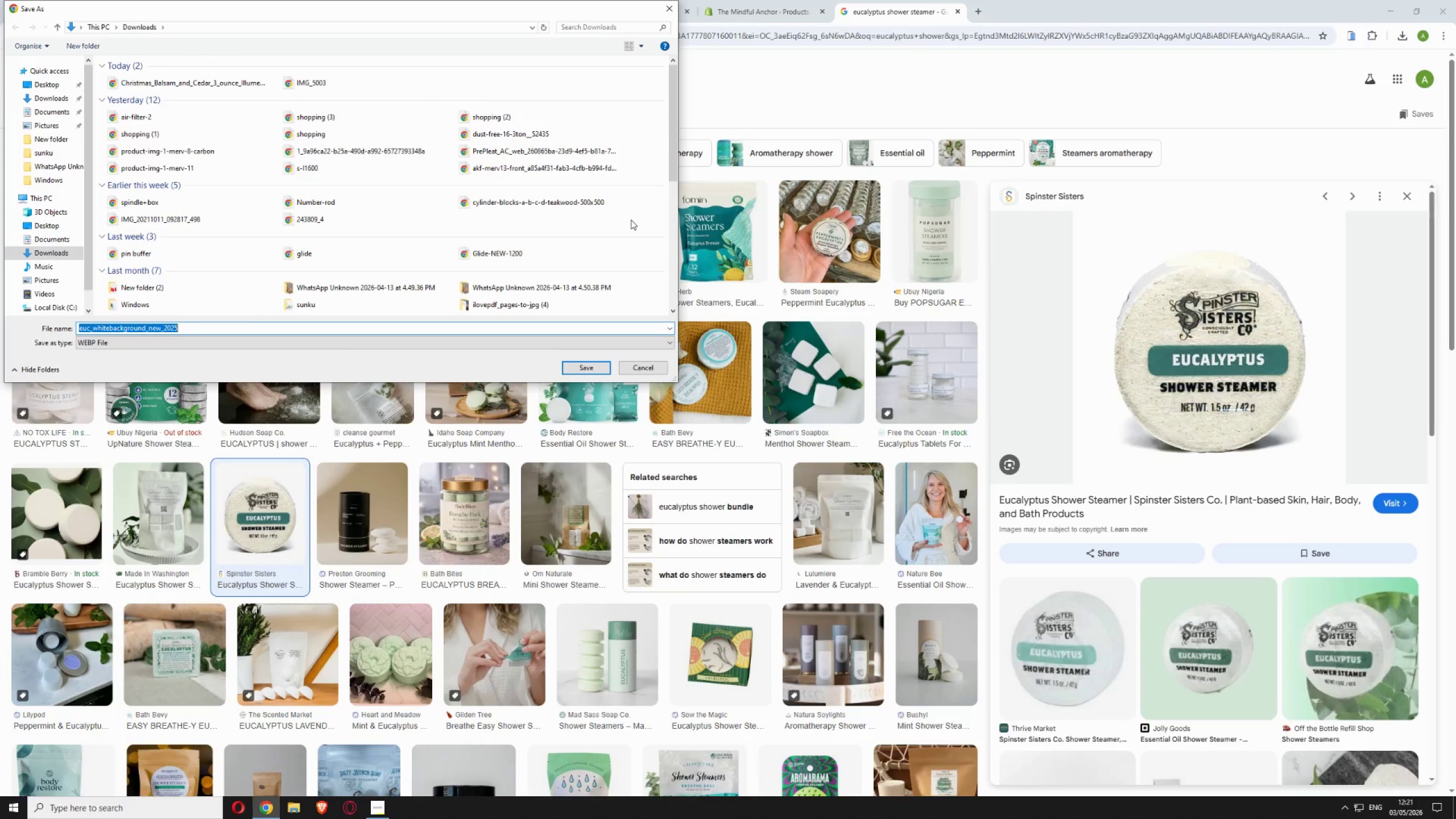 
left_click([594, 366])
 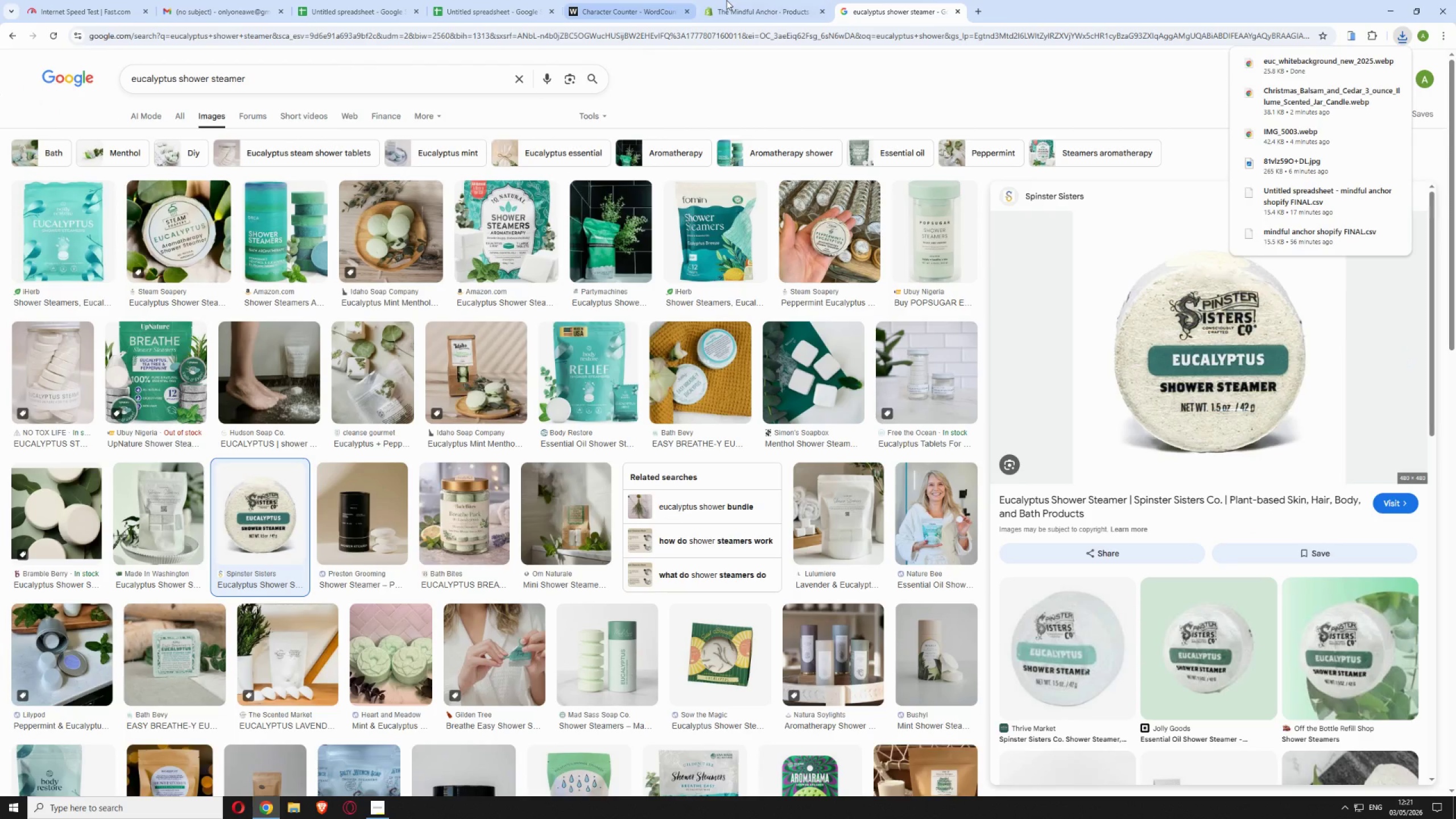 
left_click([781, 6])
 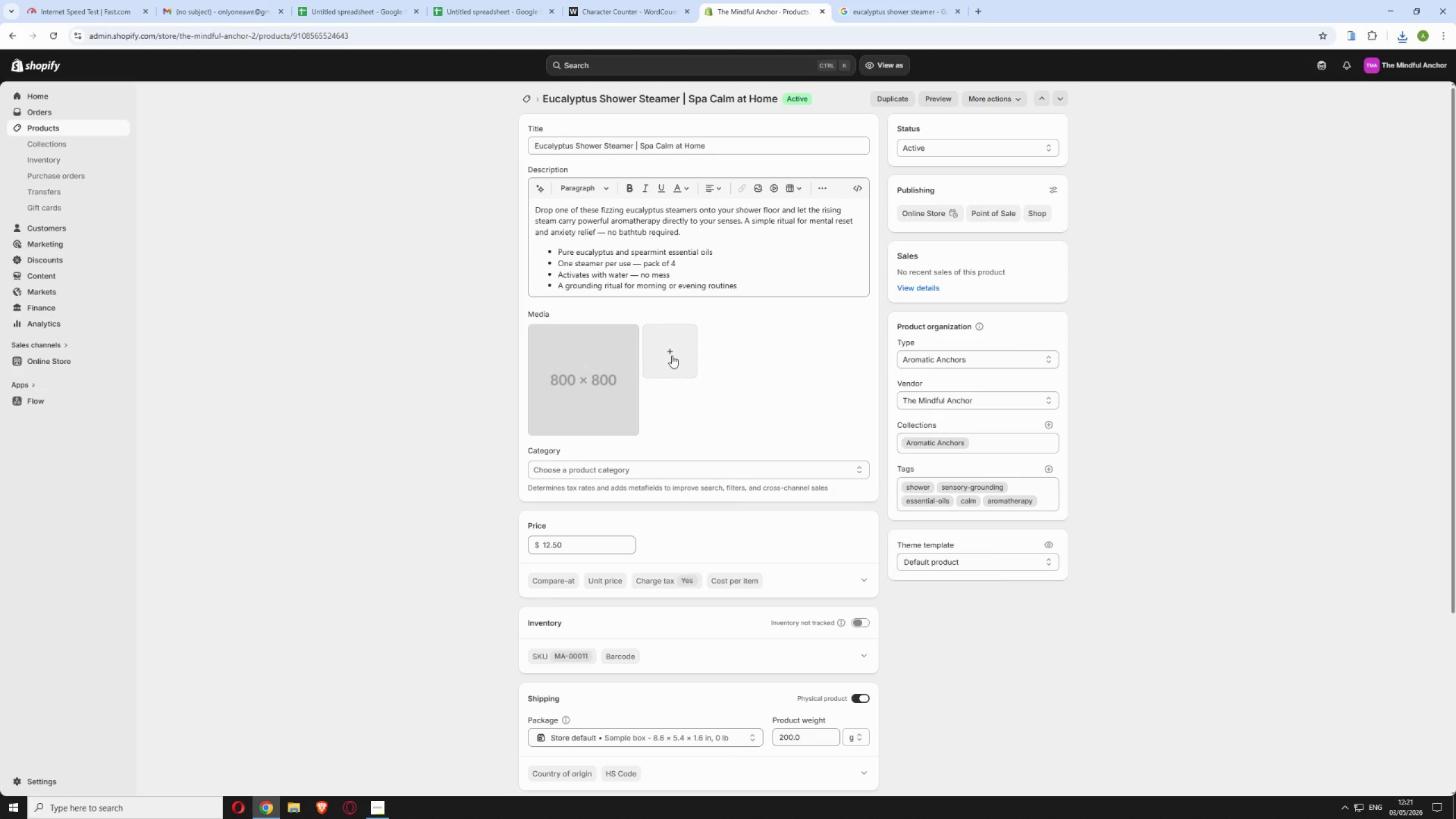 
left_click([672, 355])
 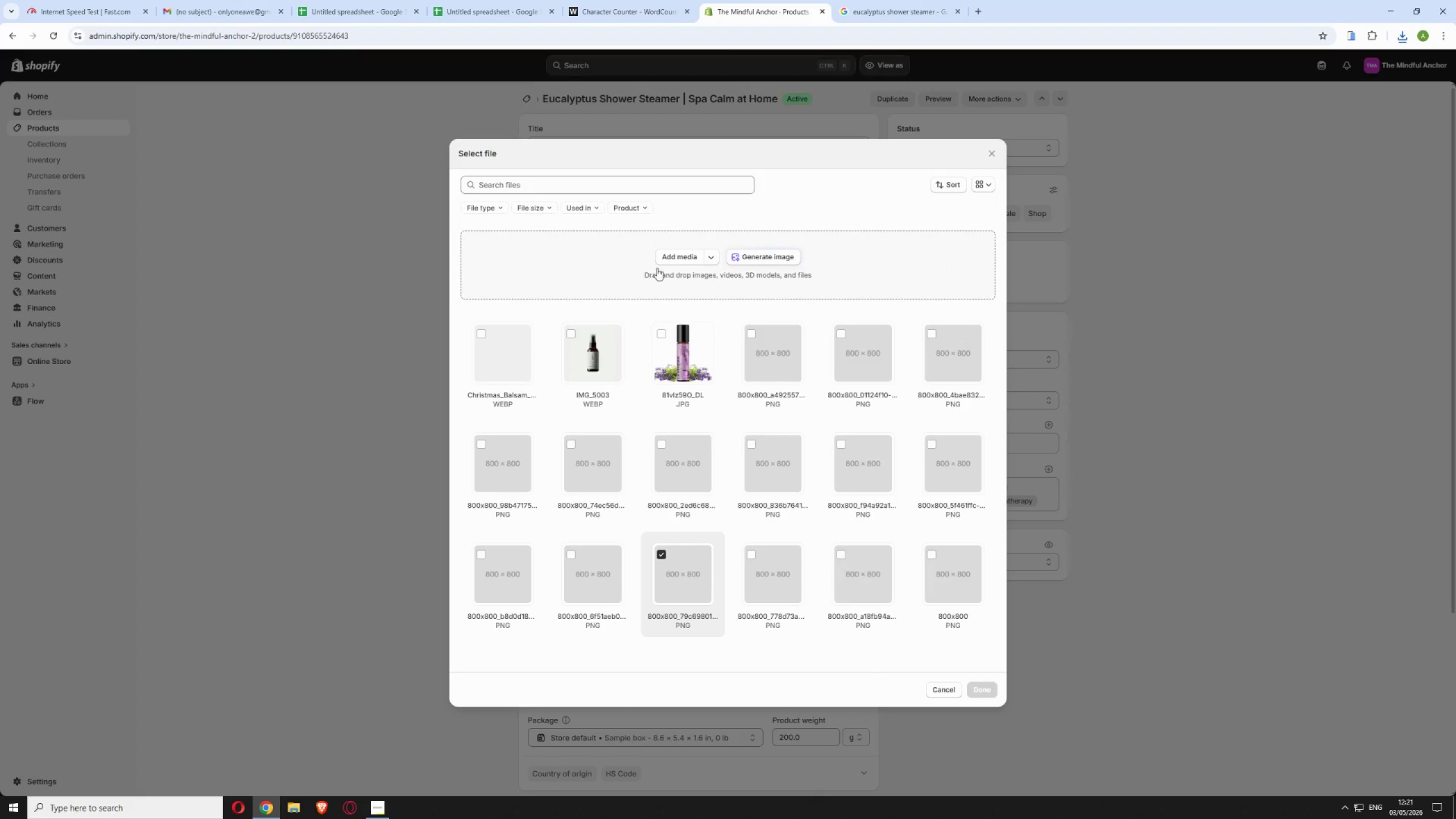 
left_click([684, 258])
 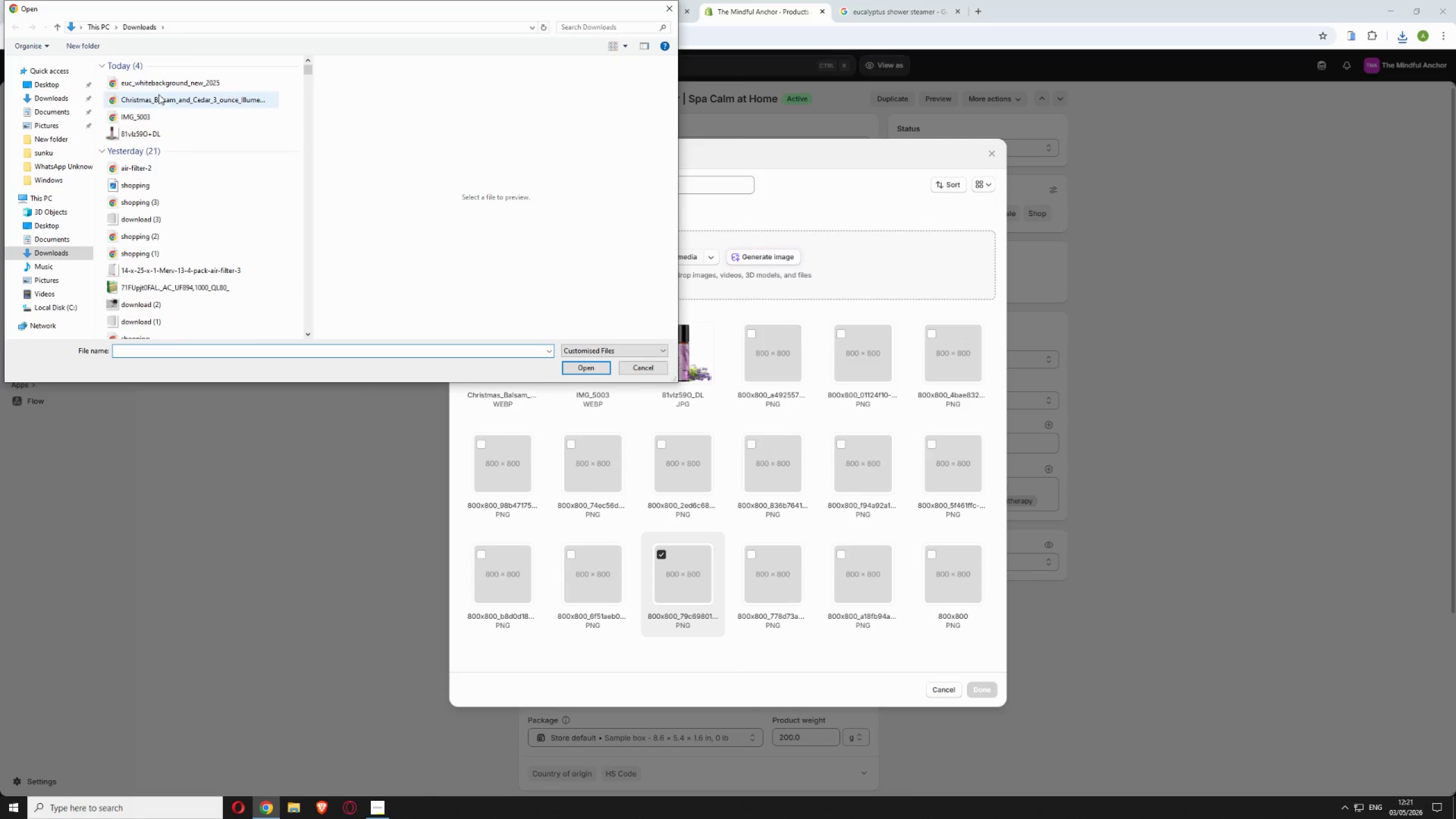 
left_click([163, 84])
 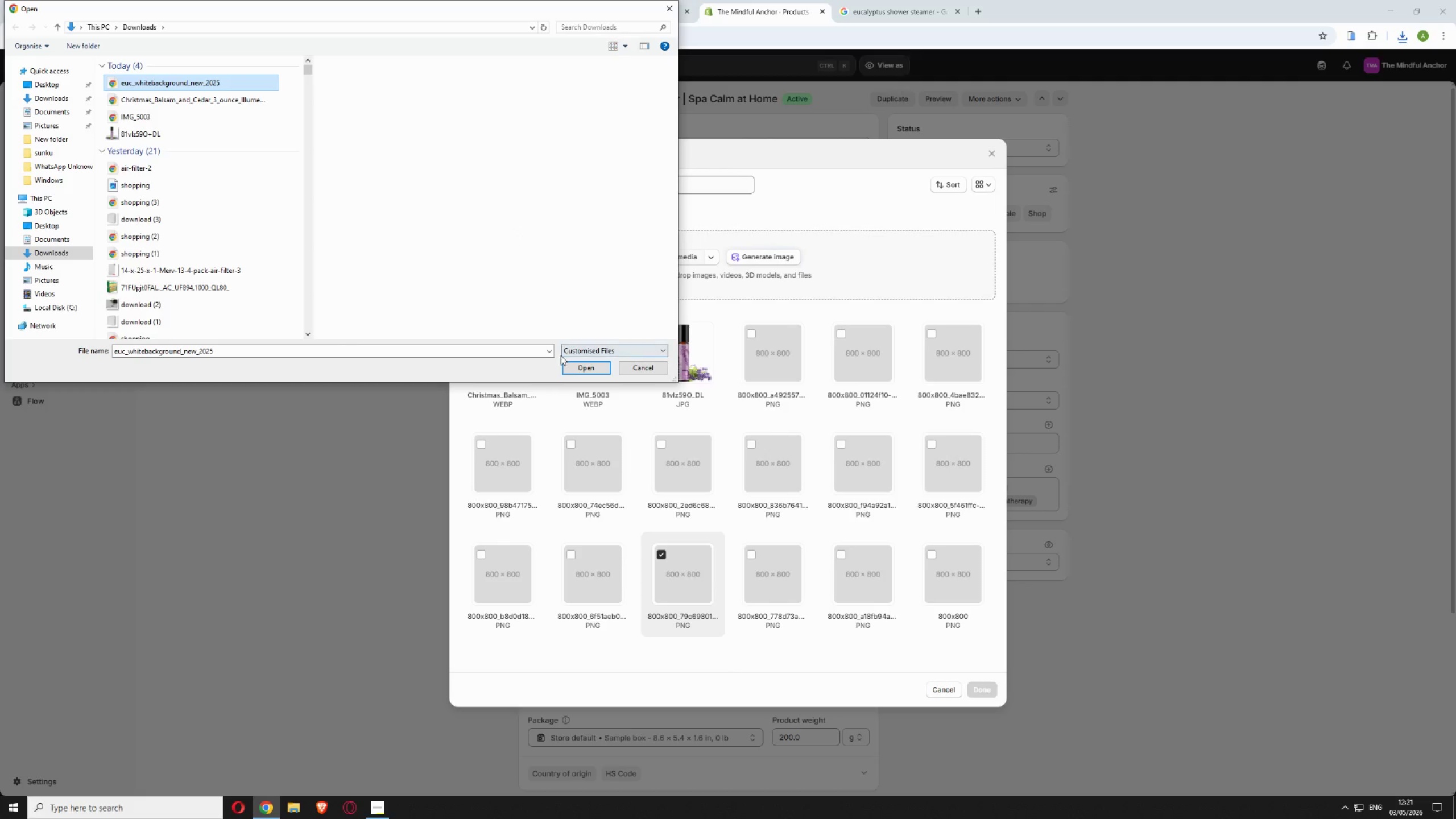 
left_click([577, 368])
 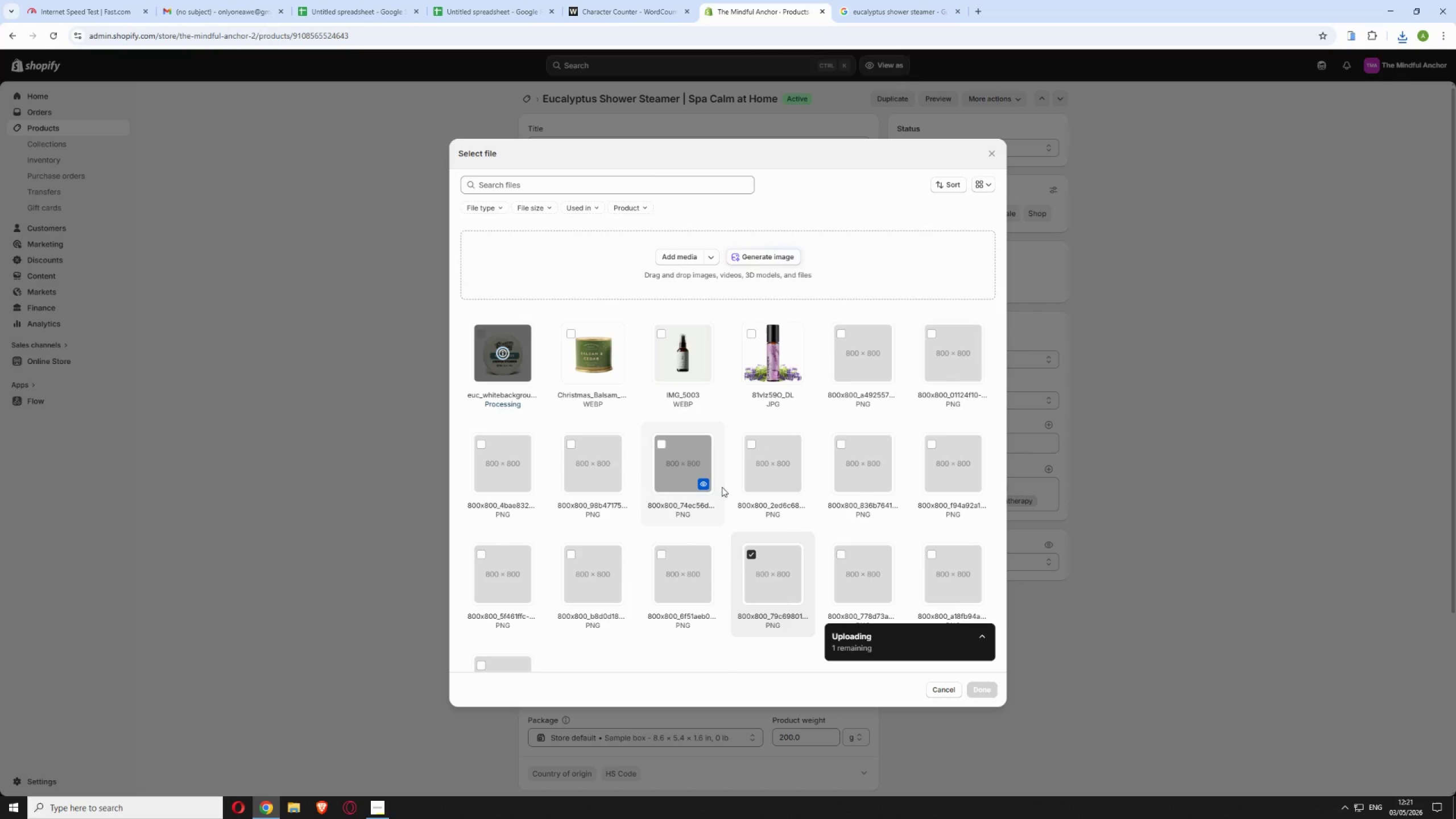 
wait(9.02)
 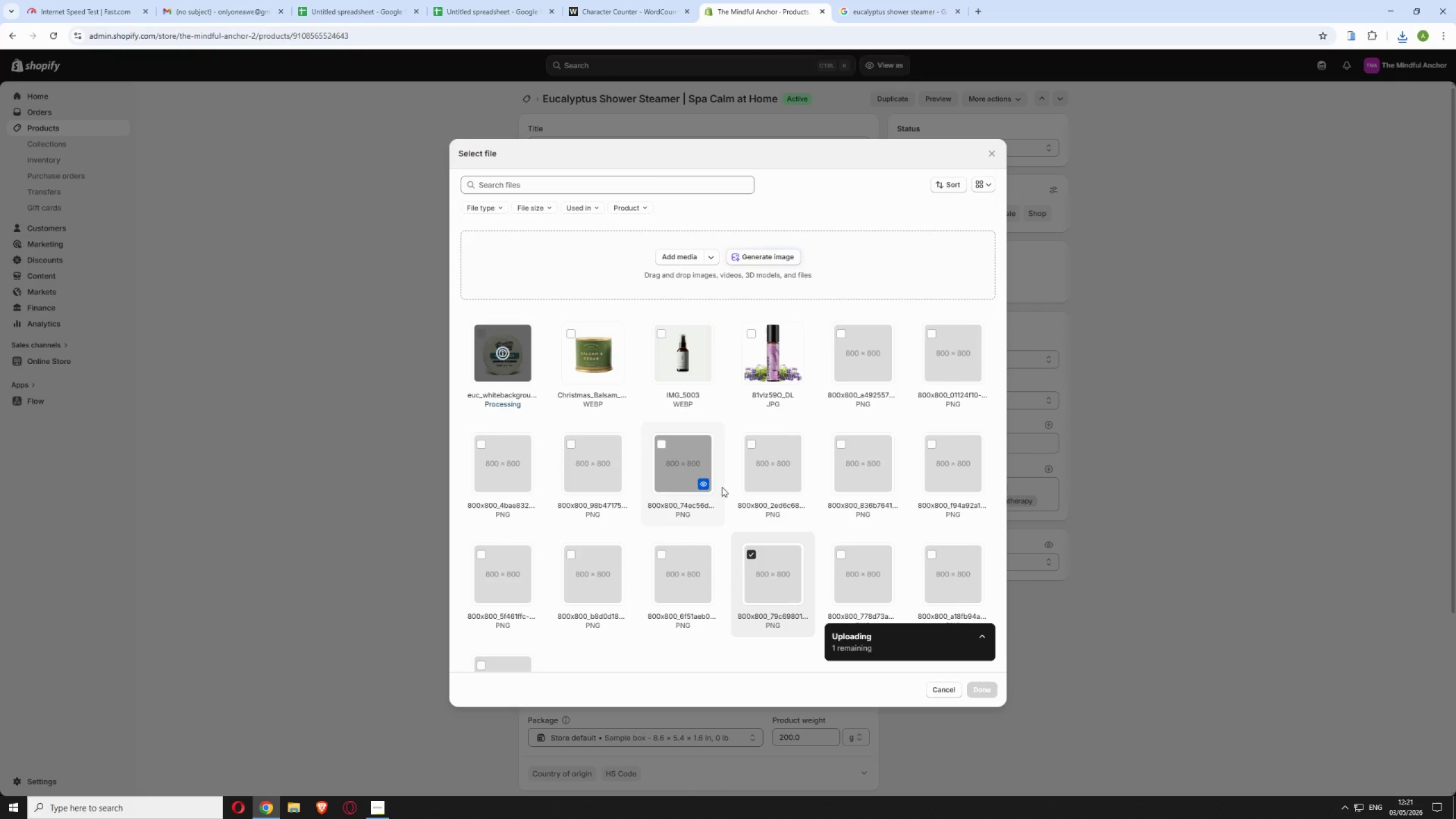 
left_click([982, 687])
 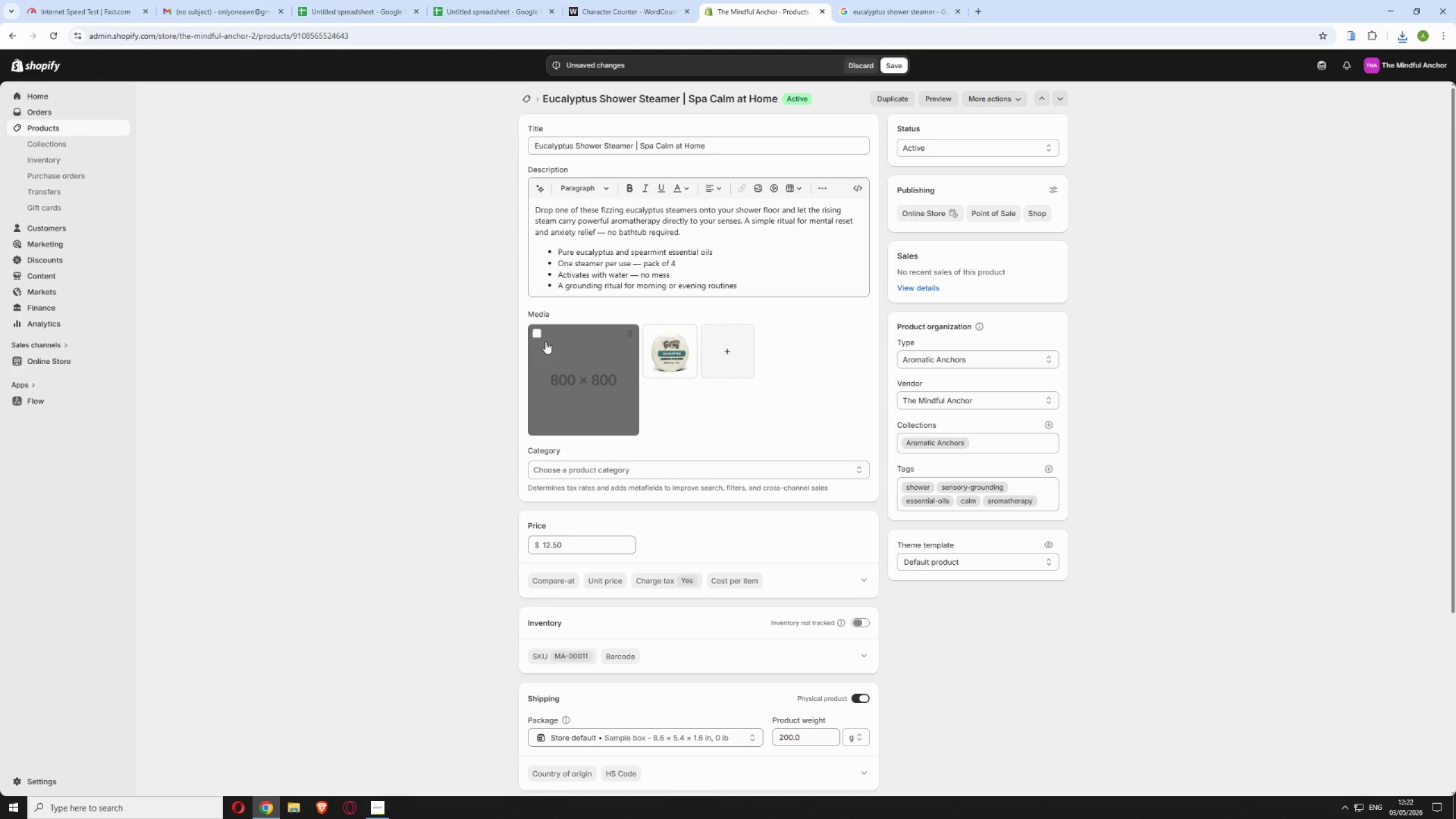 
left_click([533, 332])
 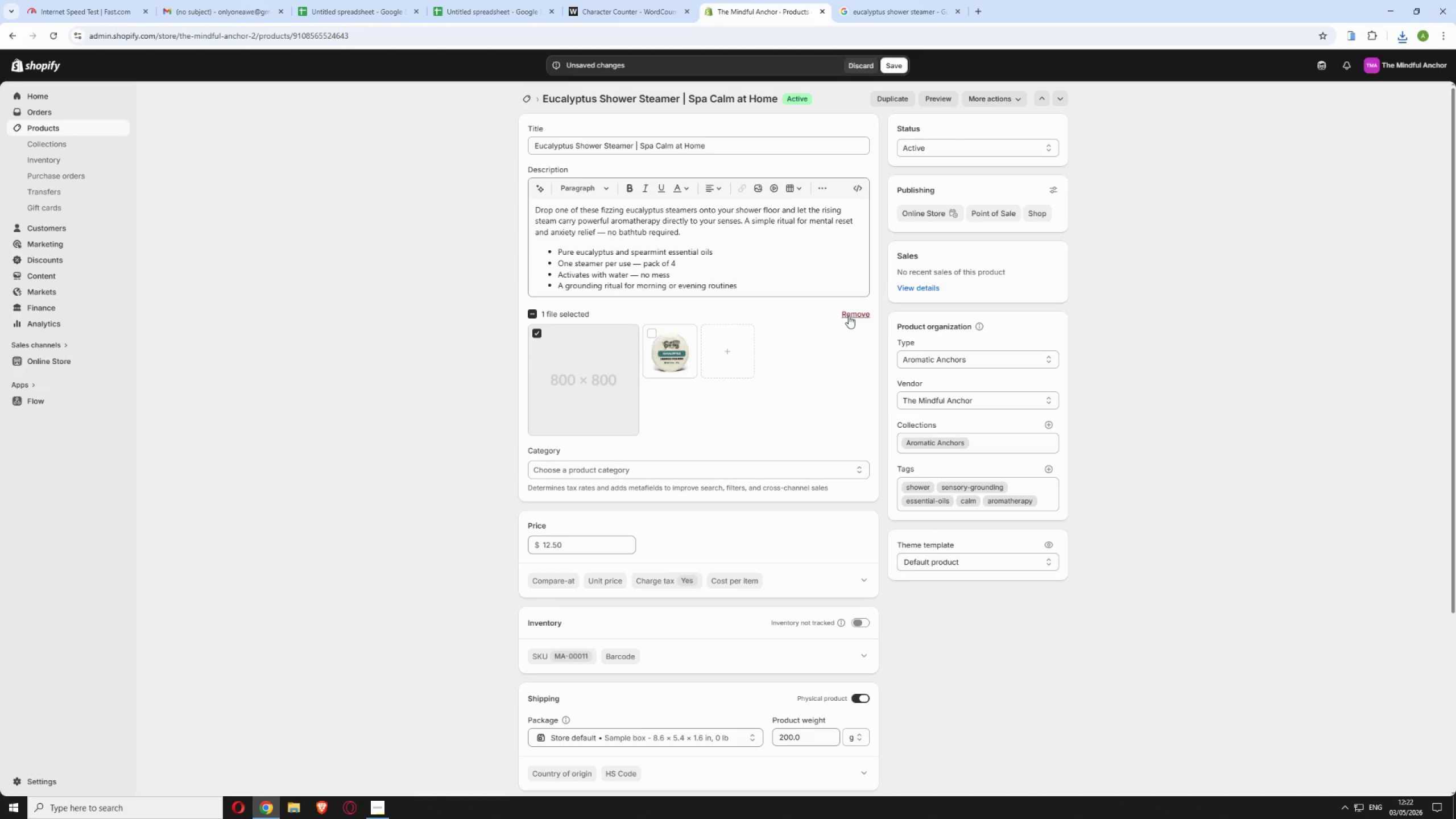 
left_click([849, 316])
 